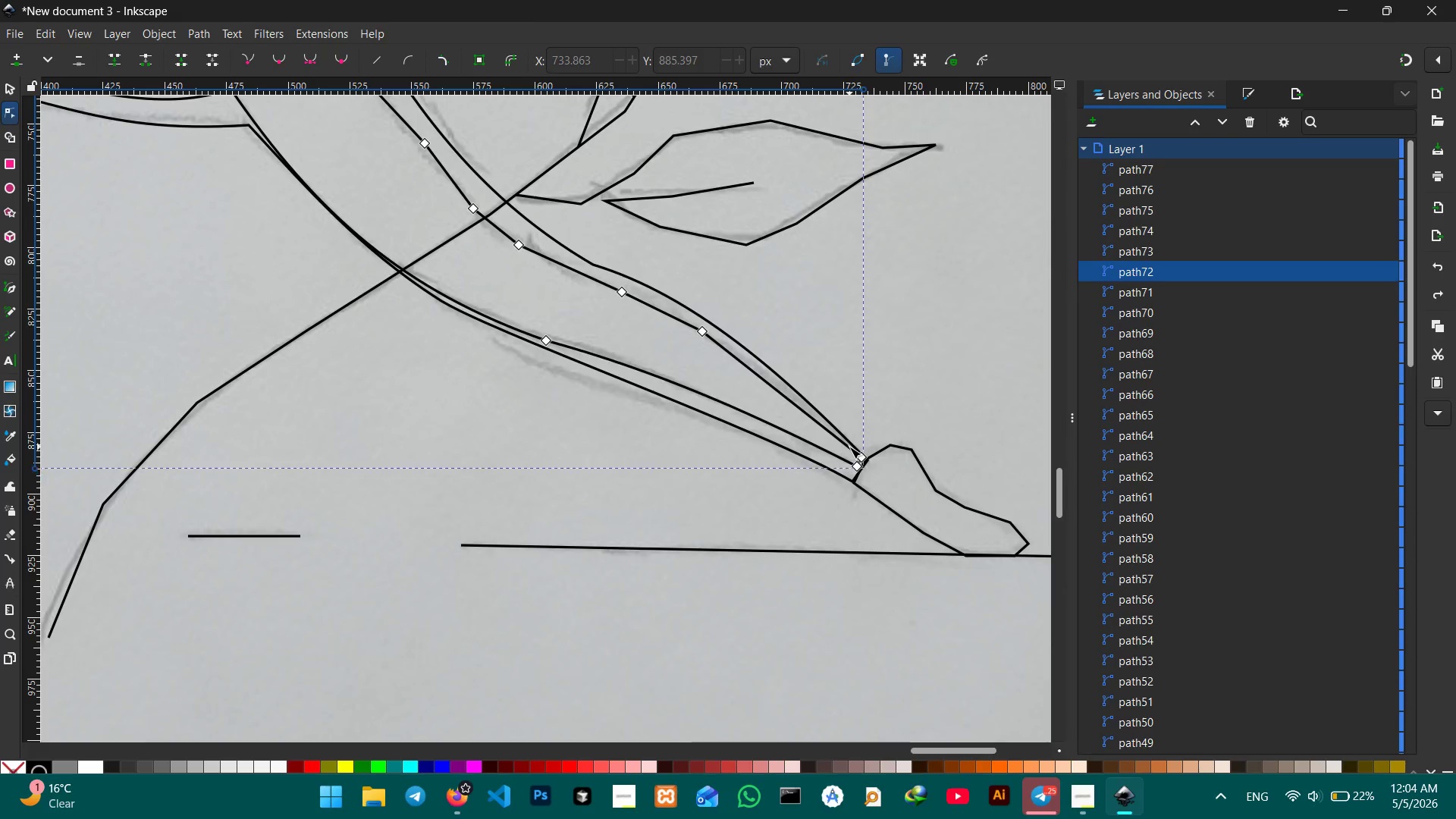 
key(Control+Z)
 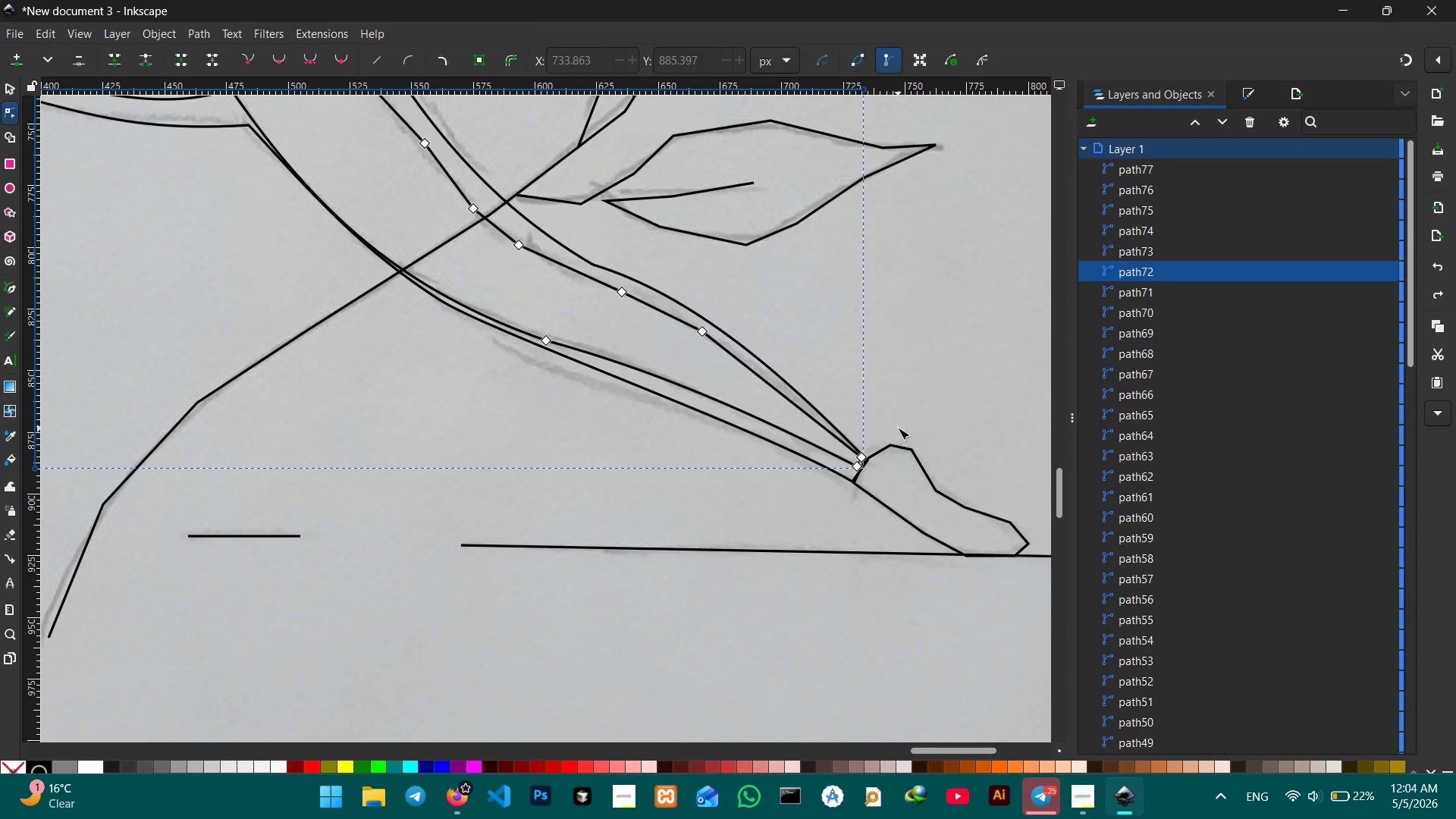 
left_click([898, 428])
 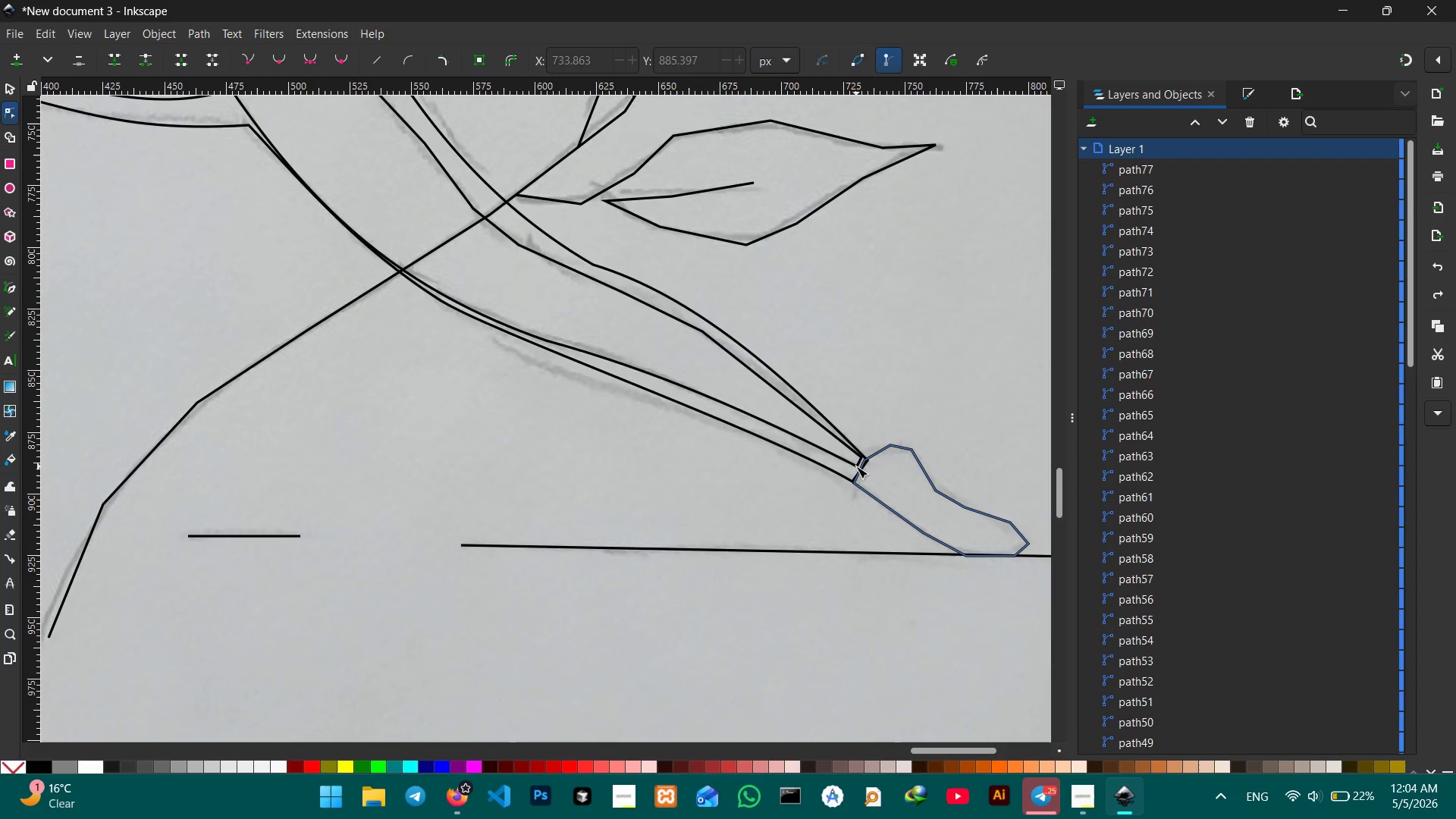 
left_click([856, 466])
 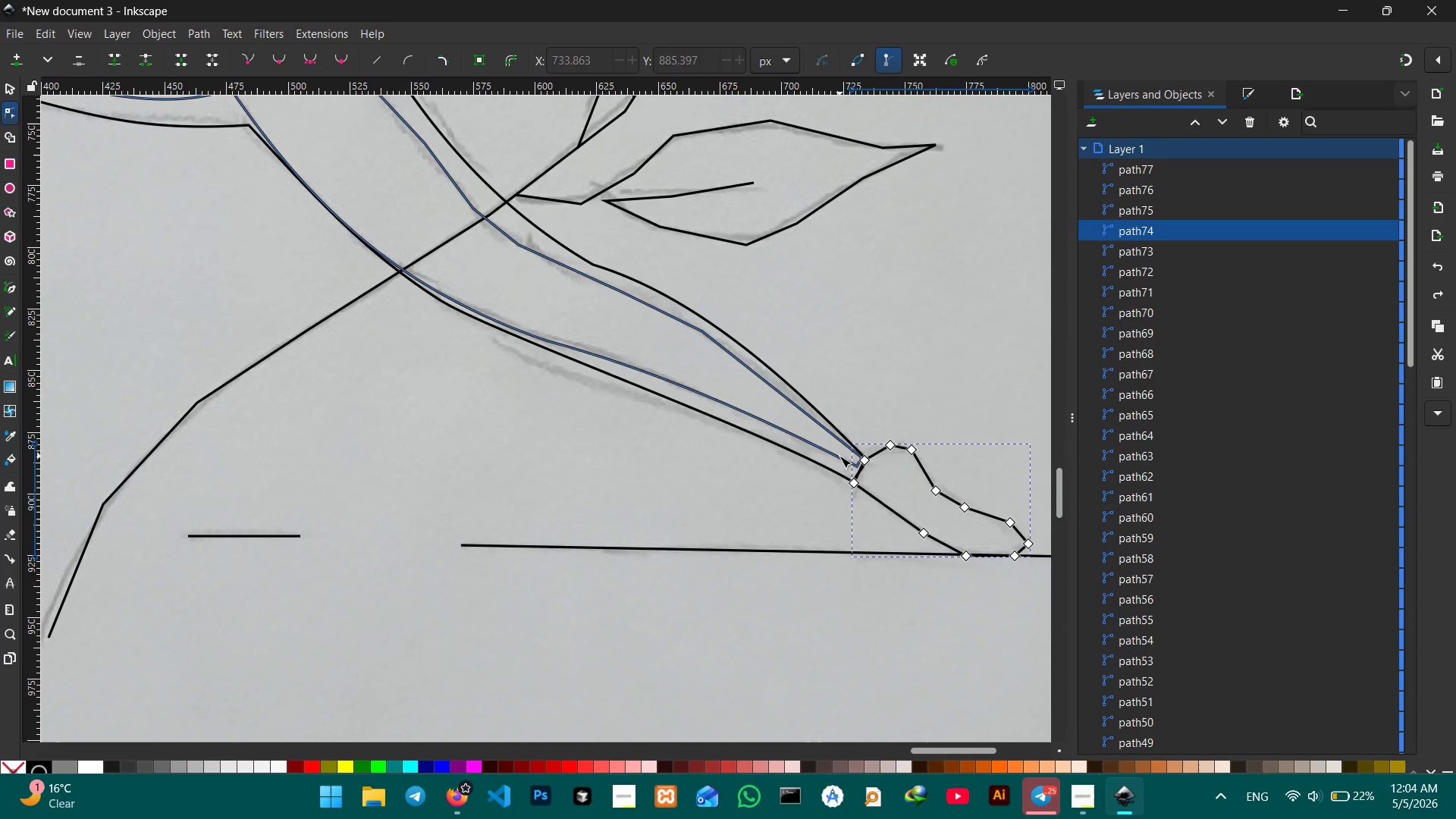 
left_click([839, 456])
 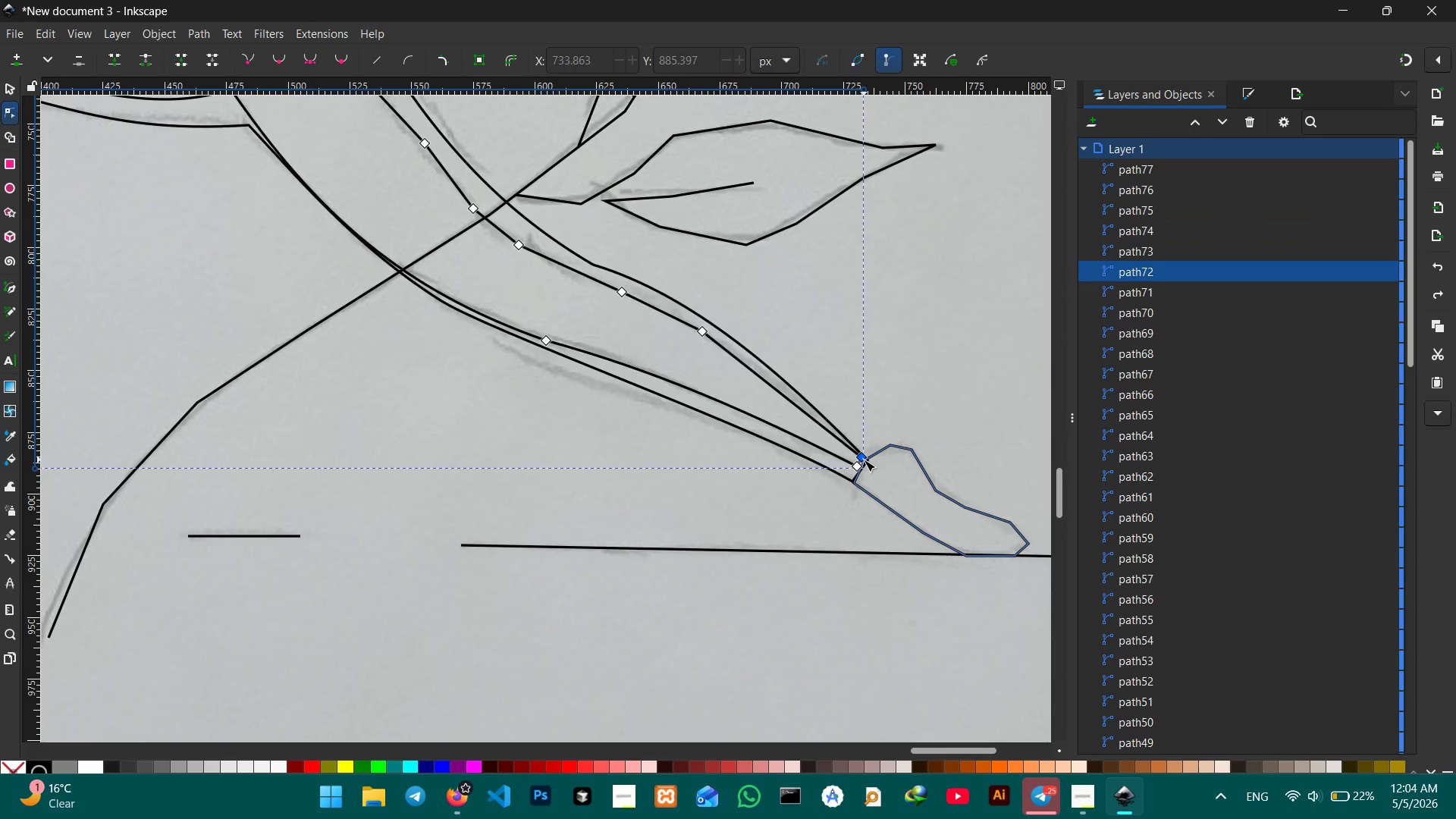 
left_click_drag(start_coordinate=[864, 460], to_coordinate=[868, 461])
 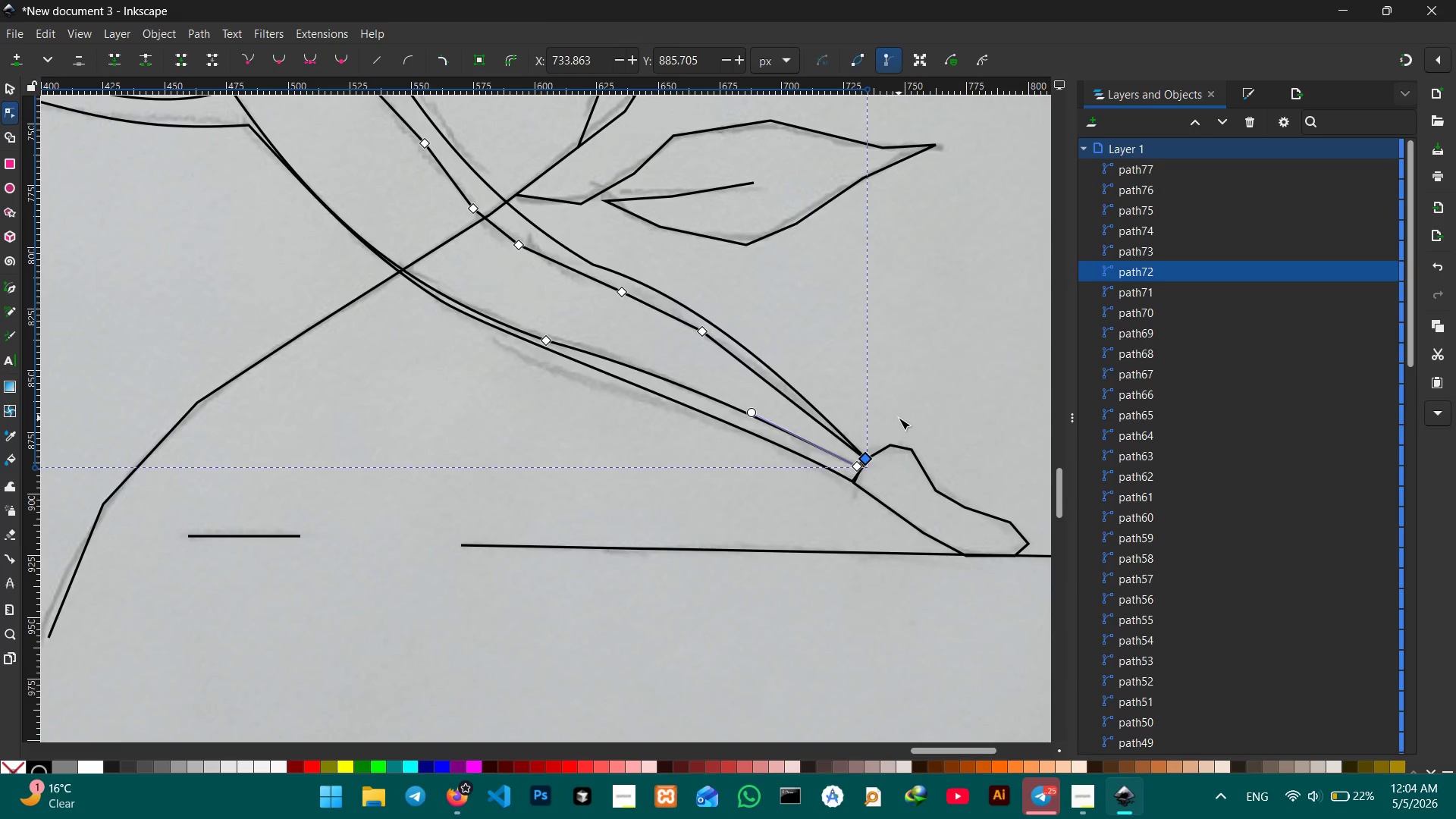 
left_click([899, 418])
 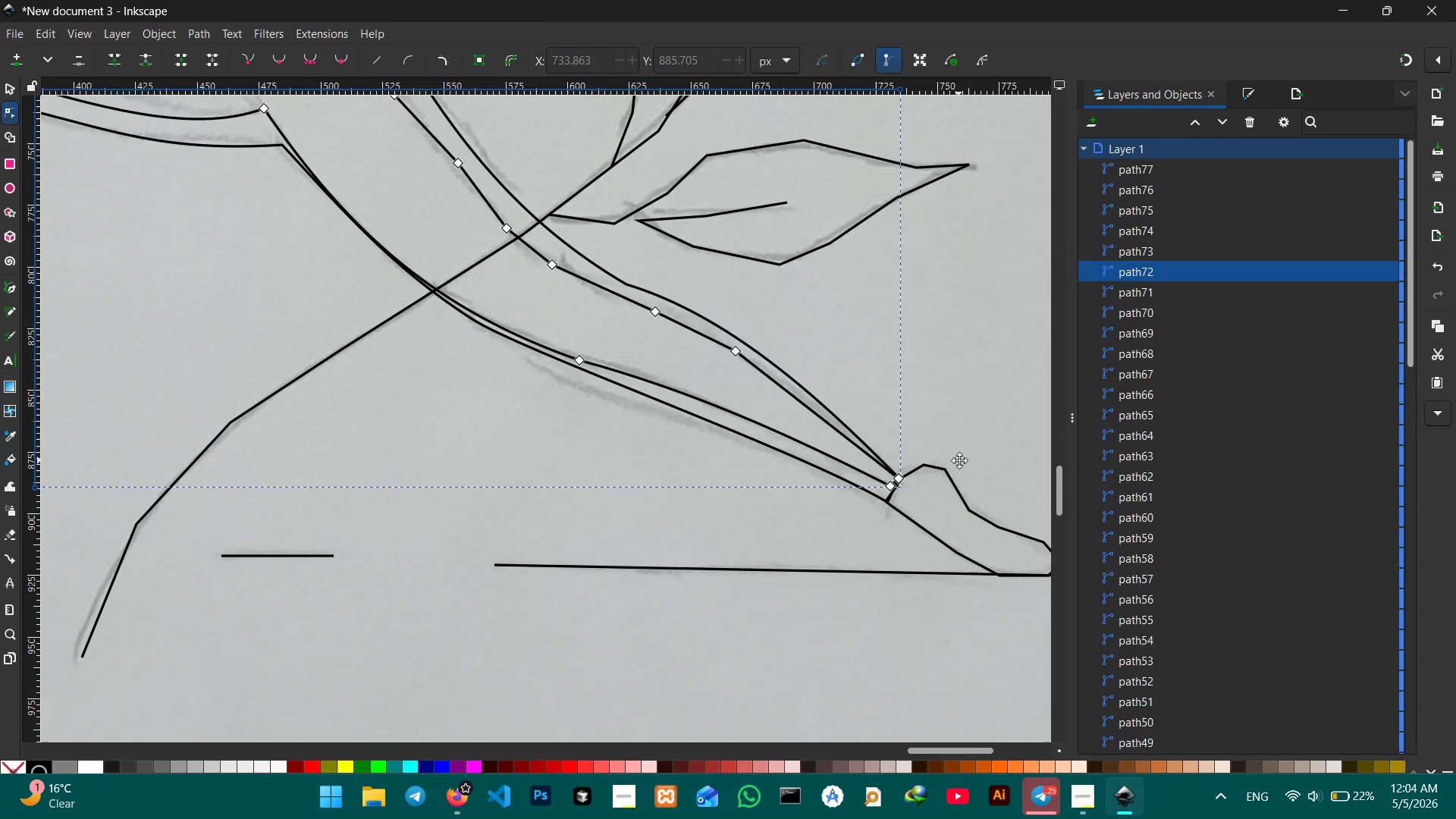 
hold_key(key=Space, duration=1.03)
 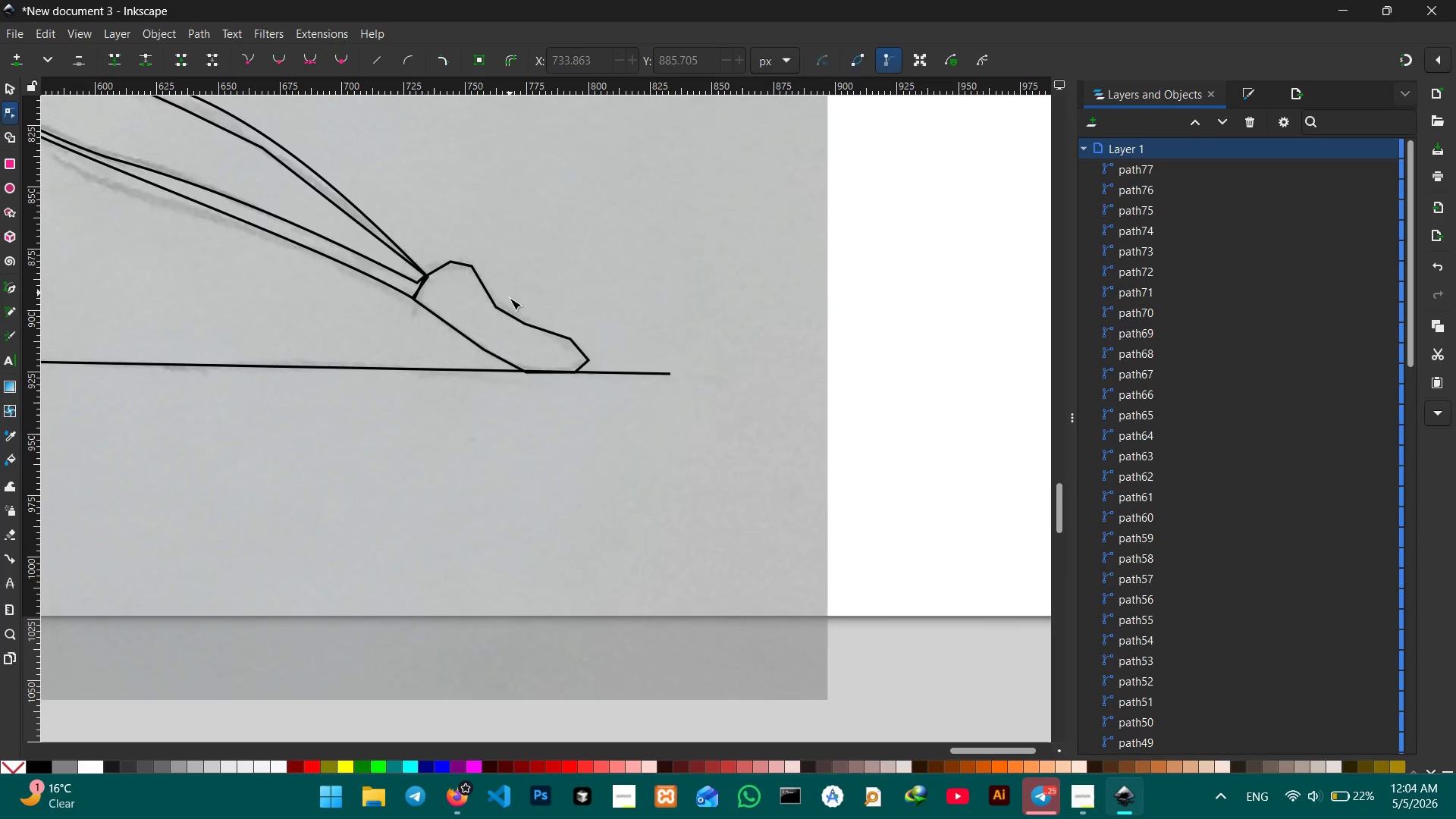 
left_click_drag(start_coordinate=[933, 438], to_coordinate=[474, 256])
 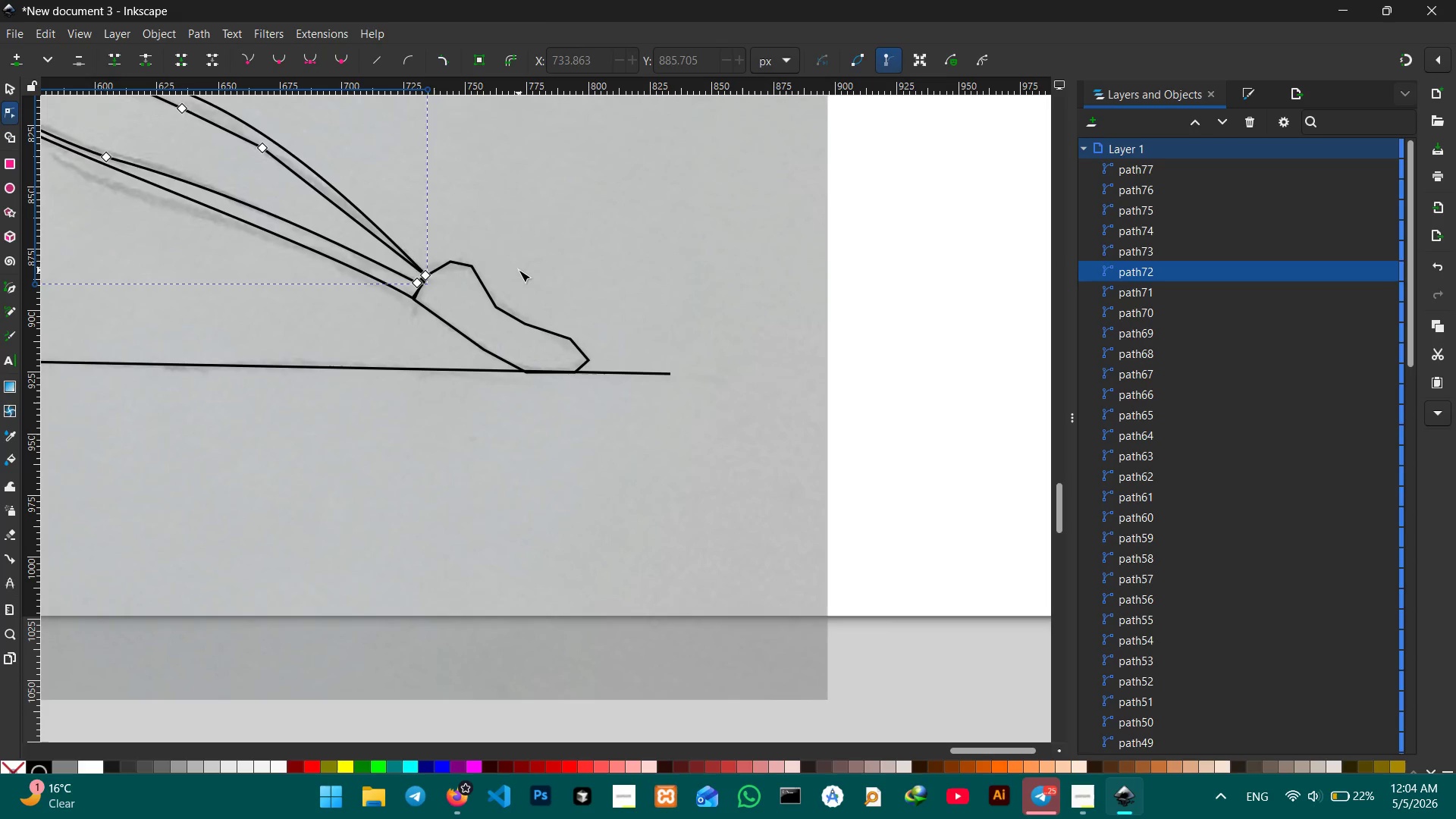 
left_click([519, 270])
 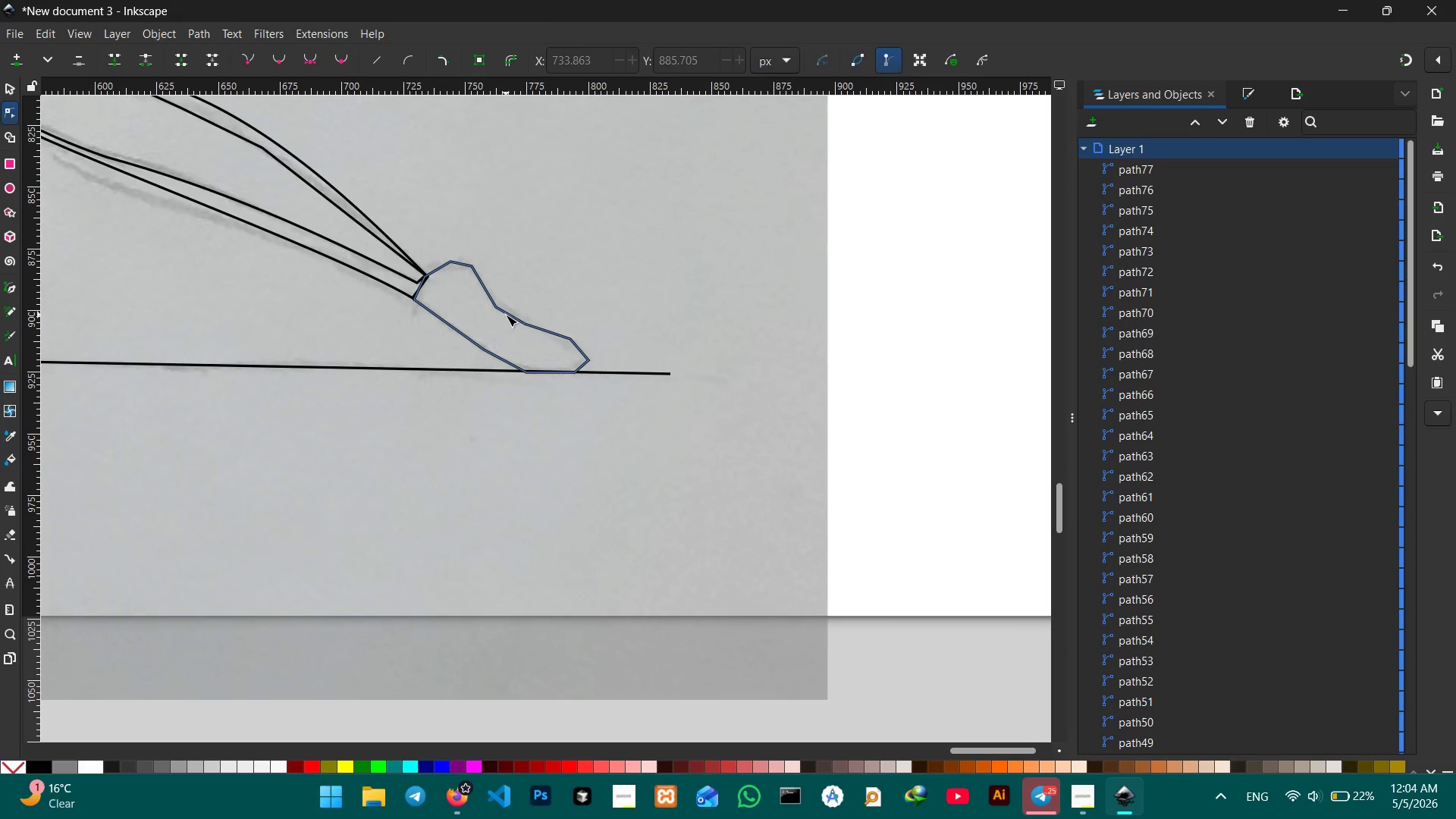 
left_click([506, 315])
 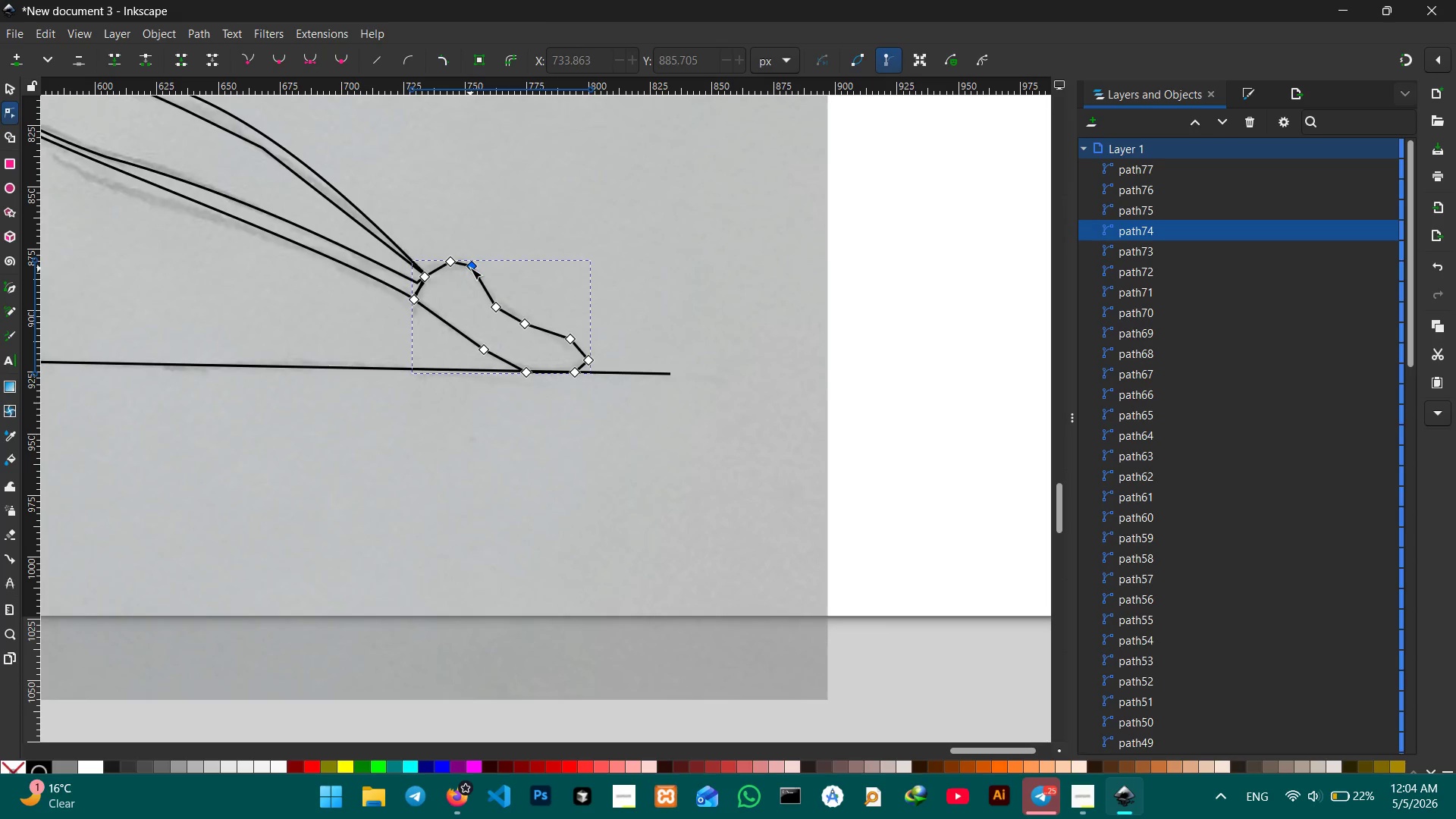 
left_click([470, 265])
 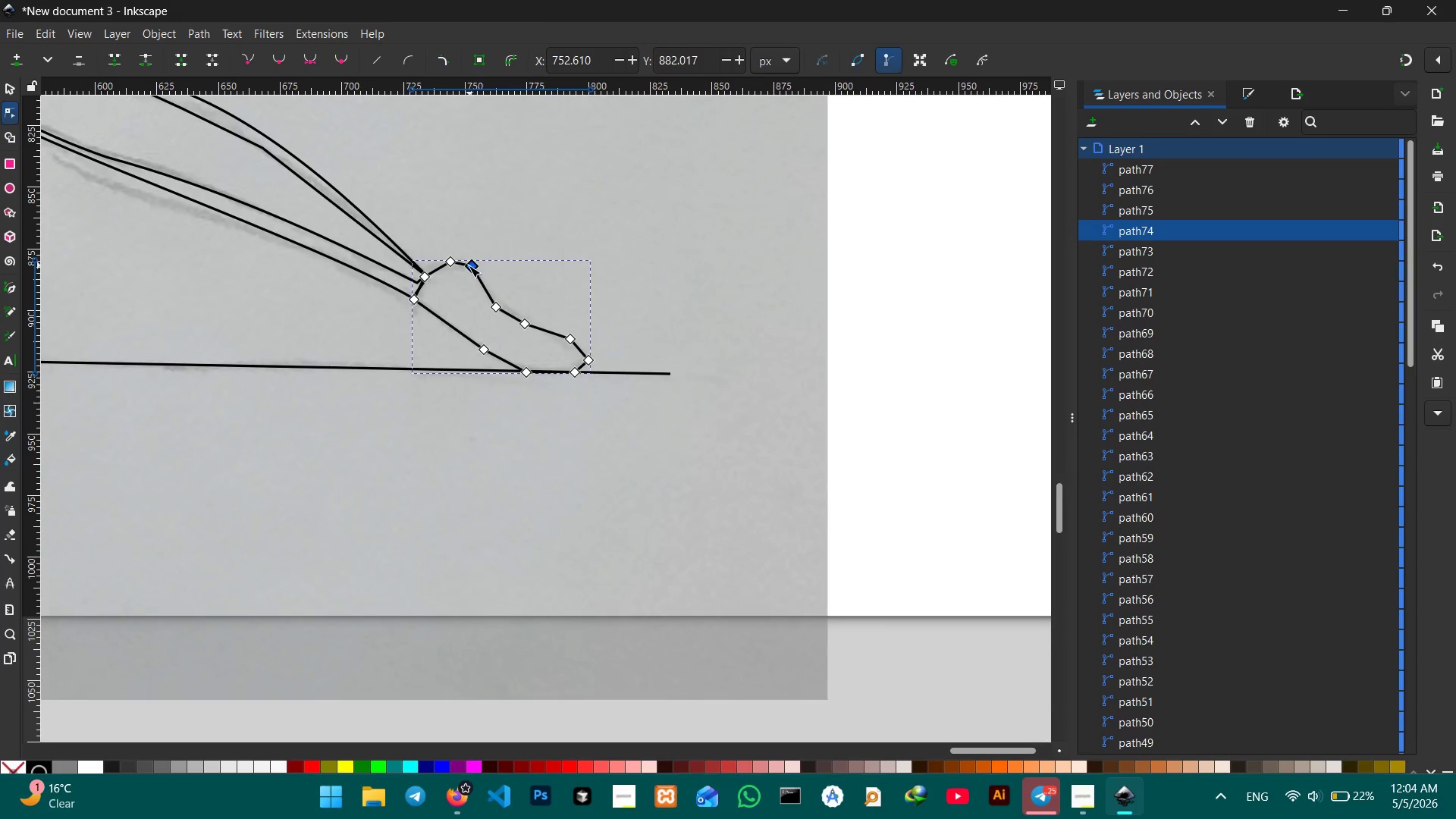 
key(Backspace)
 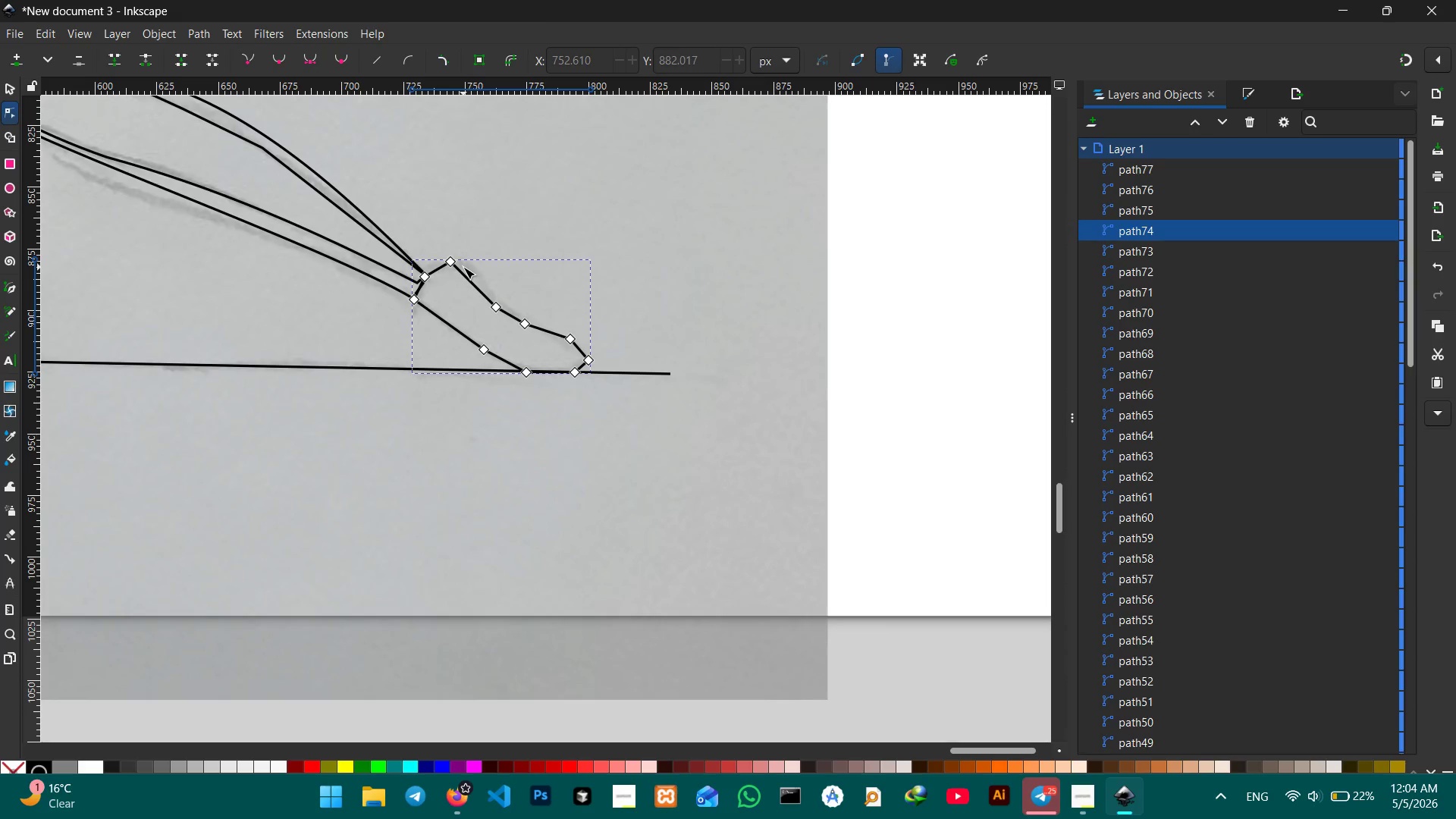 
hold_key(key=ControlLeft, duration=0.47)
scroll: coordinate [463, 267], scroll_direction: up, amount: 4.0
 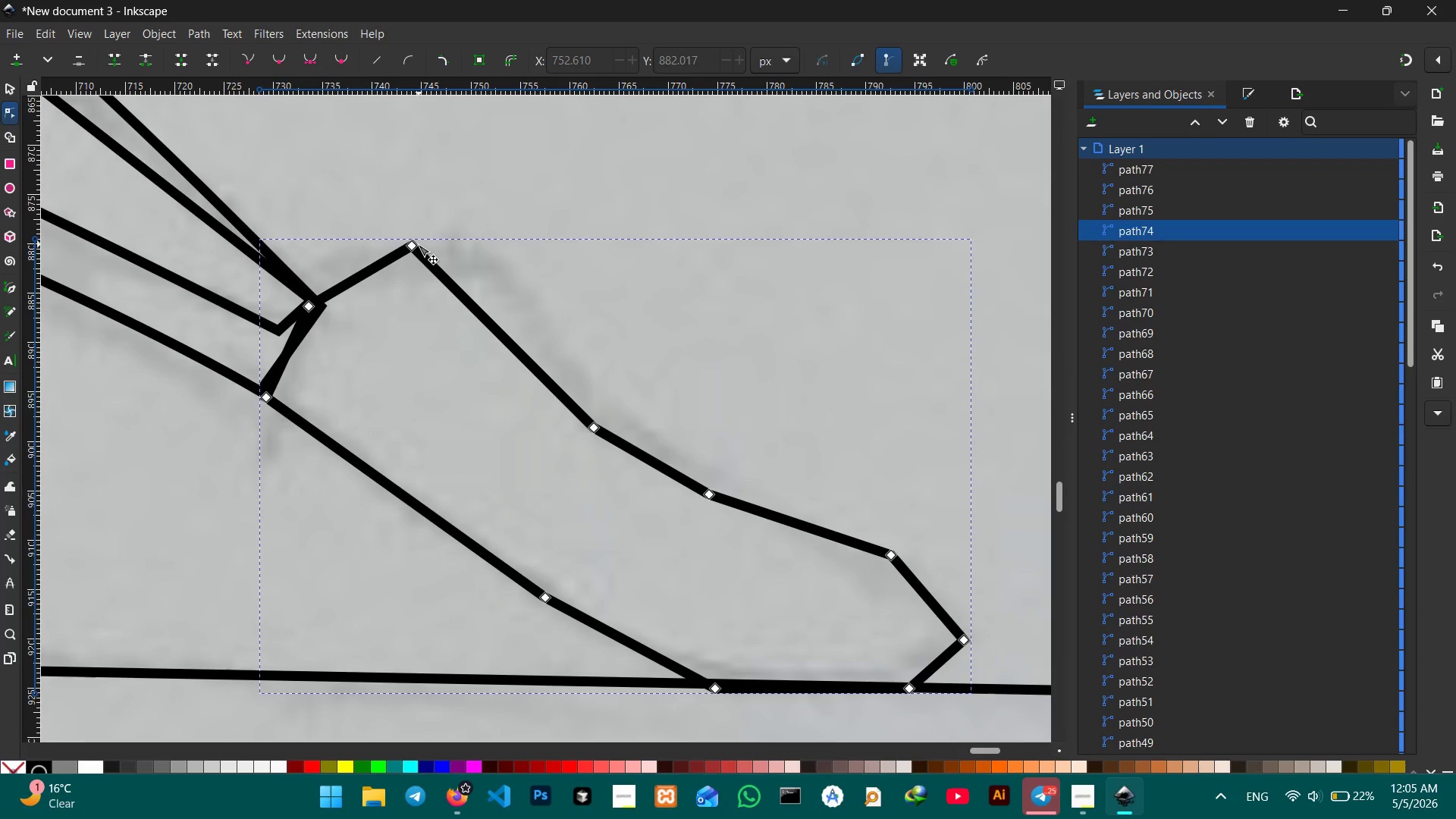 
left_click([416, 244])
 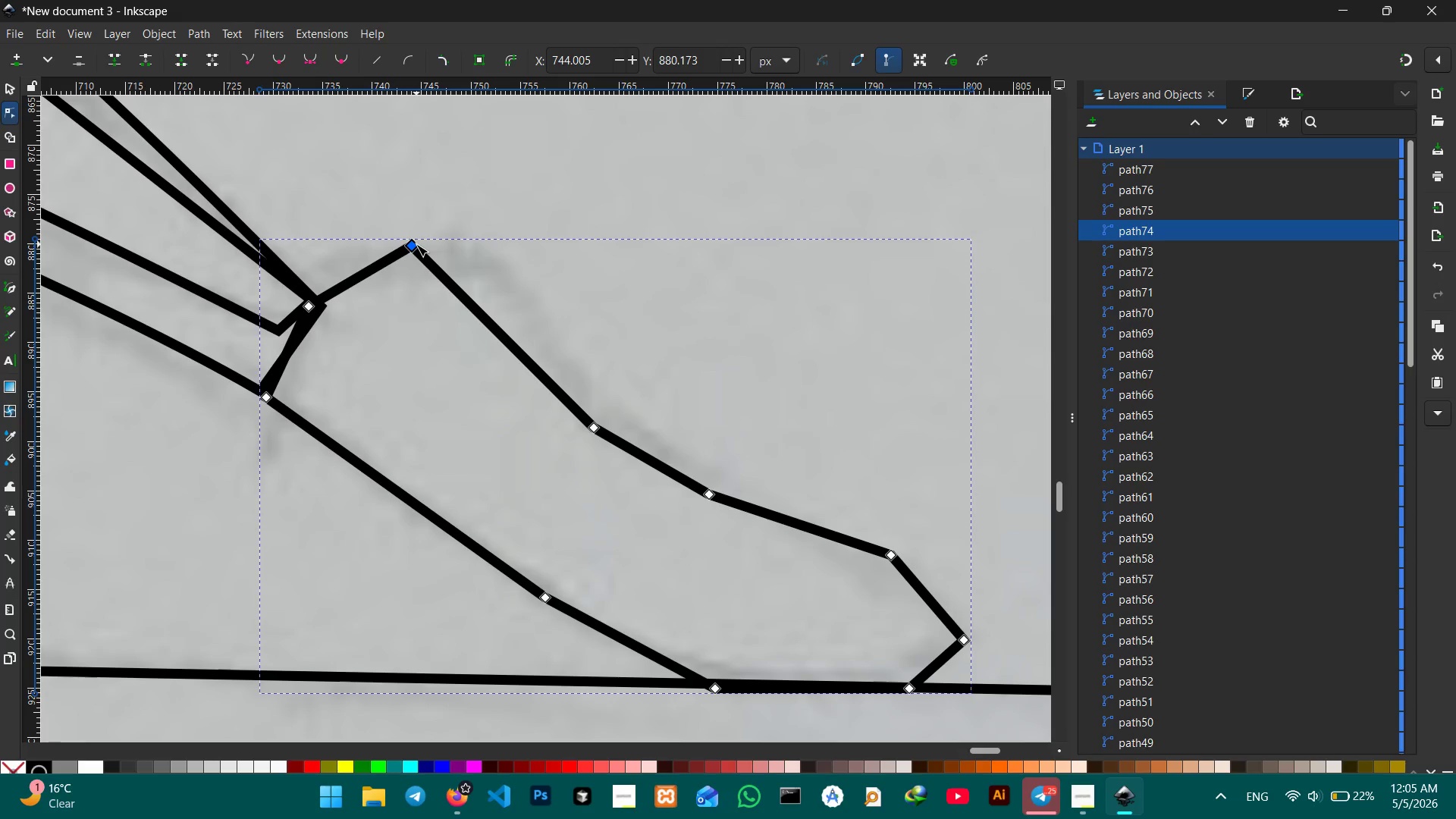 
key(Backspace)
 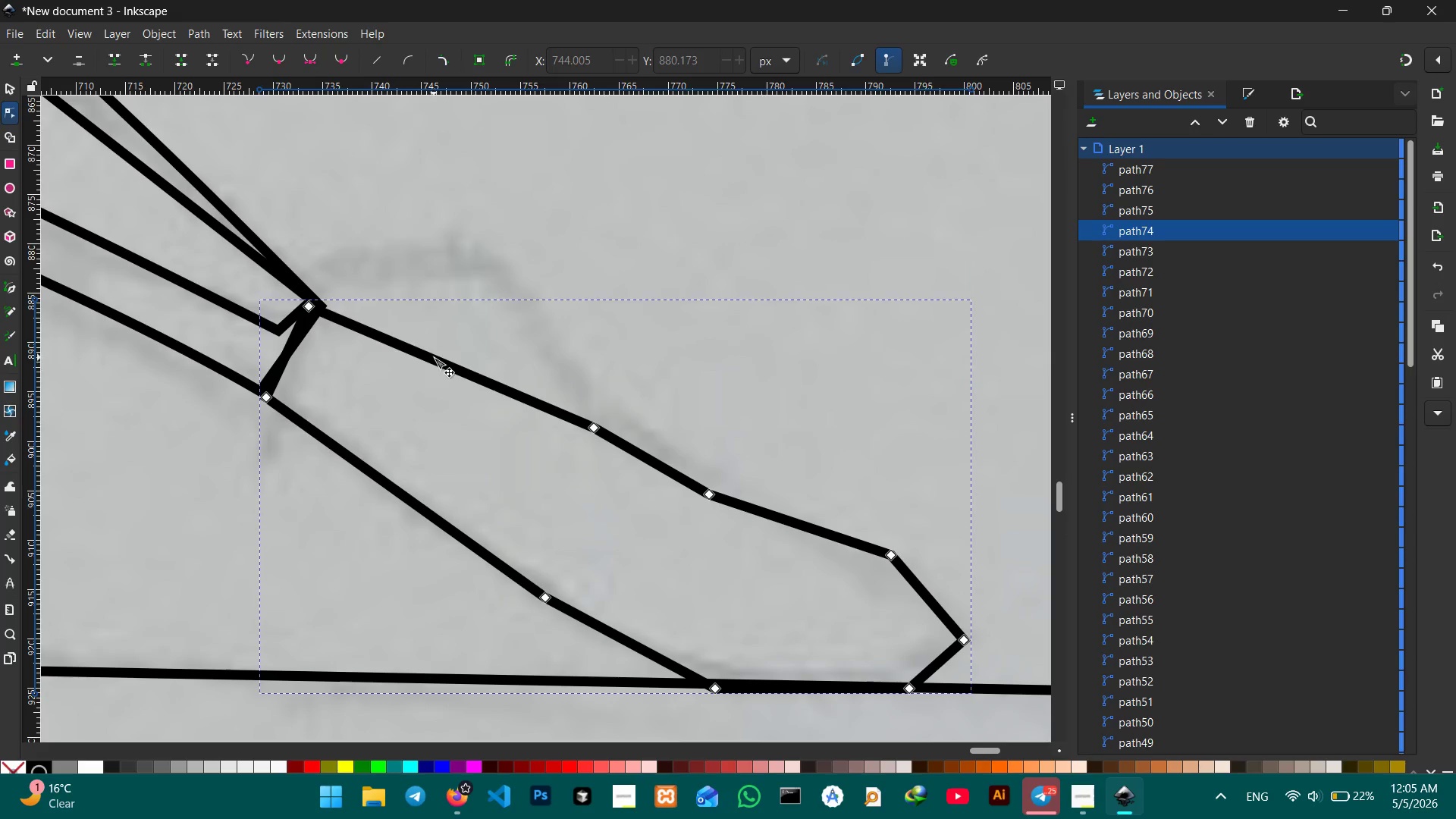 
left_click_drag(start_coordinate=[434, 357], to_coordinate=[472, 262])
 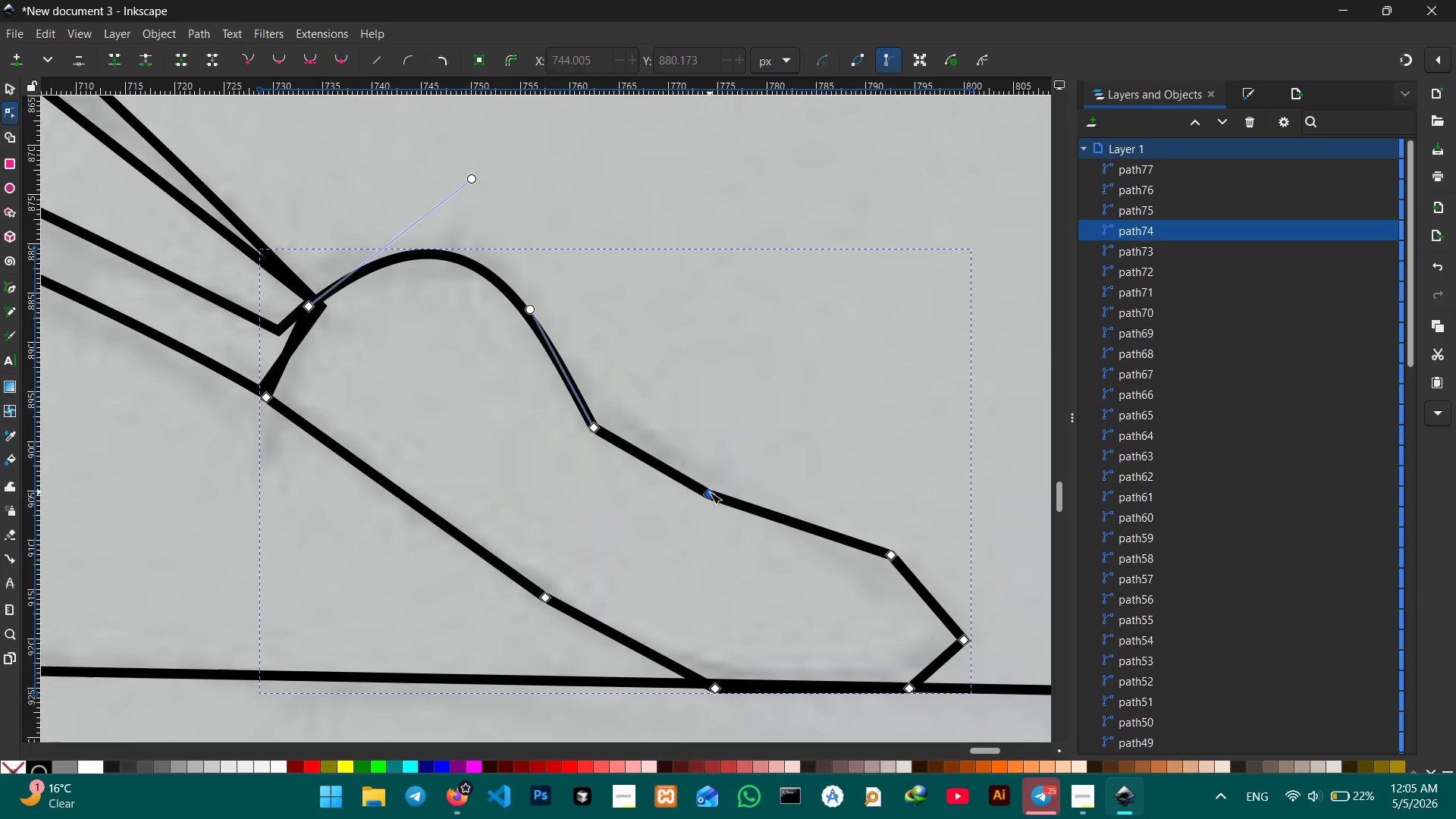 
left_click([710, 492])
 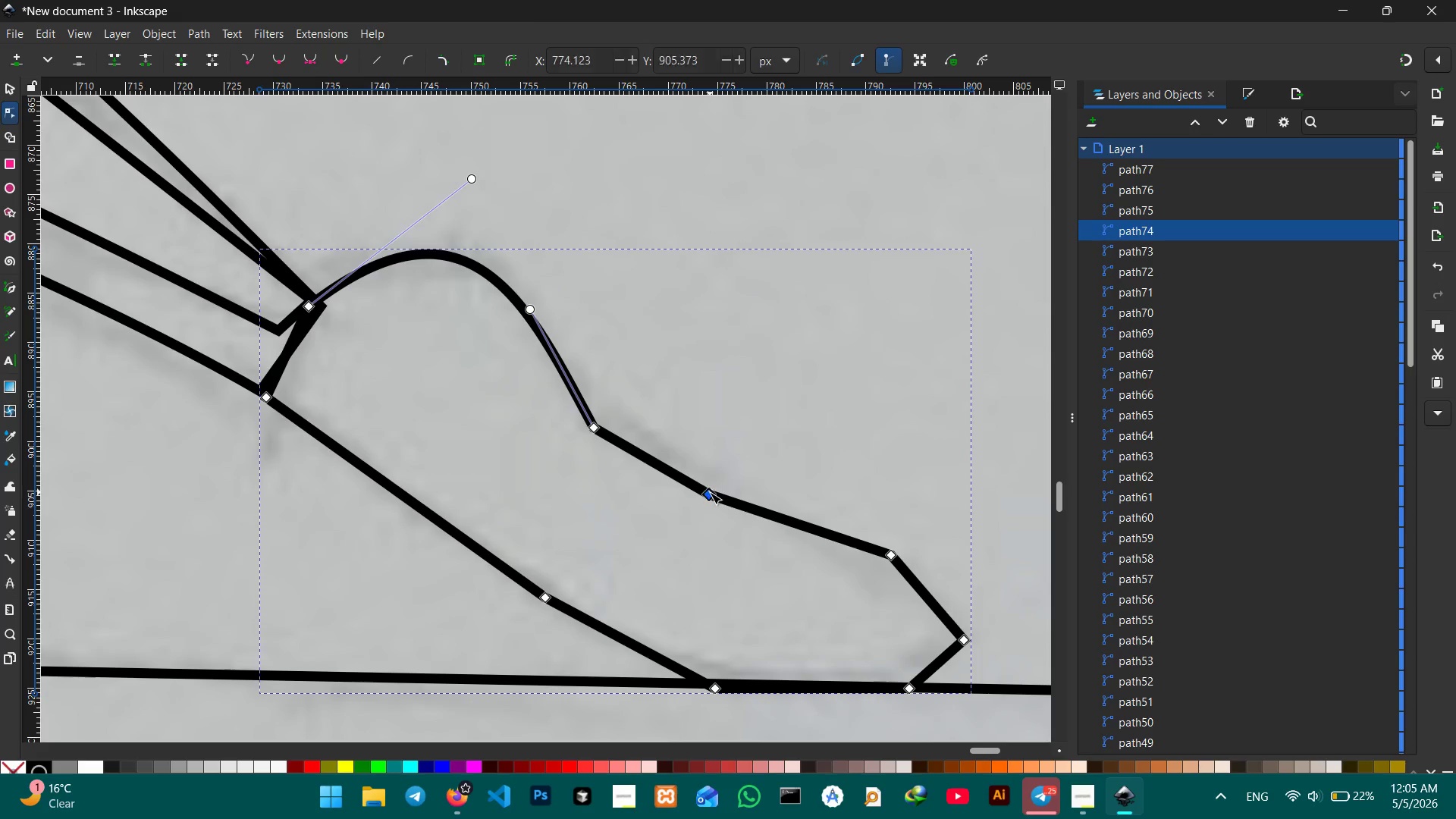 
key(Backspace)
 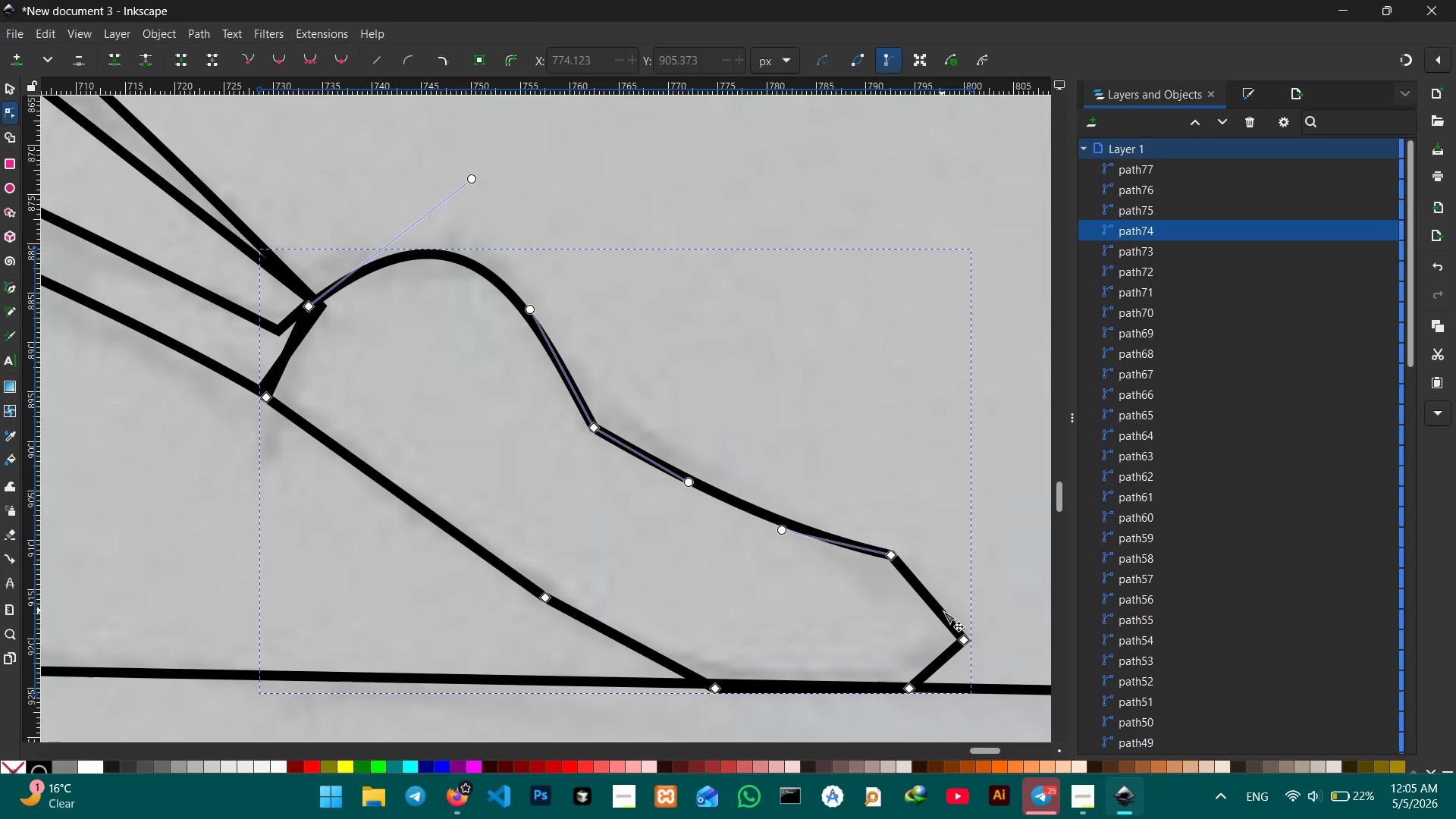 
left_click([962, 642])
 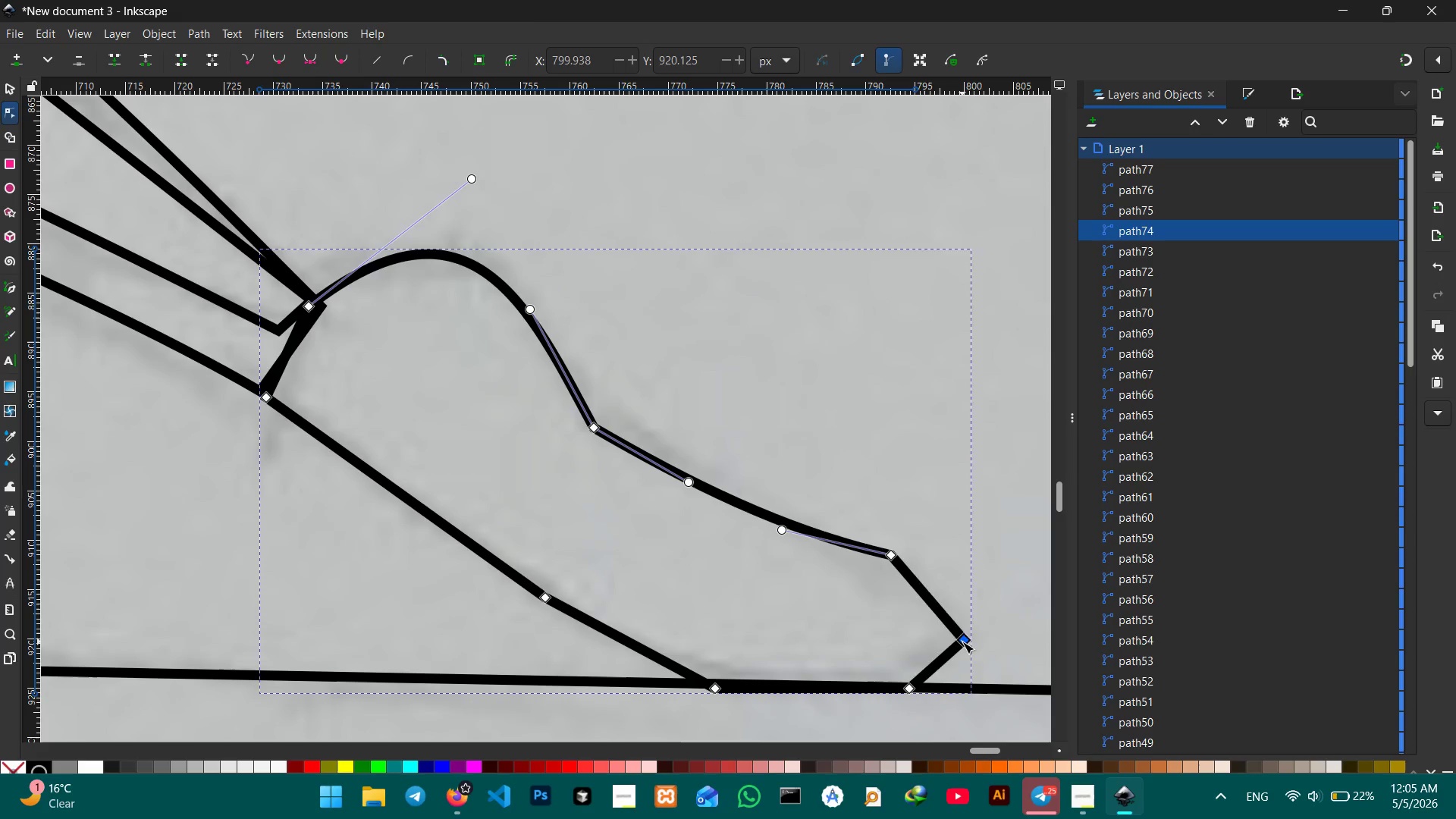 
key(Backspace)
 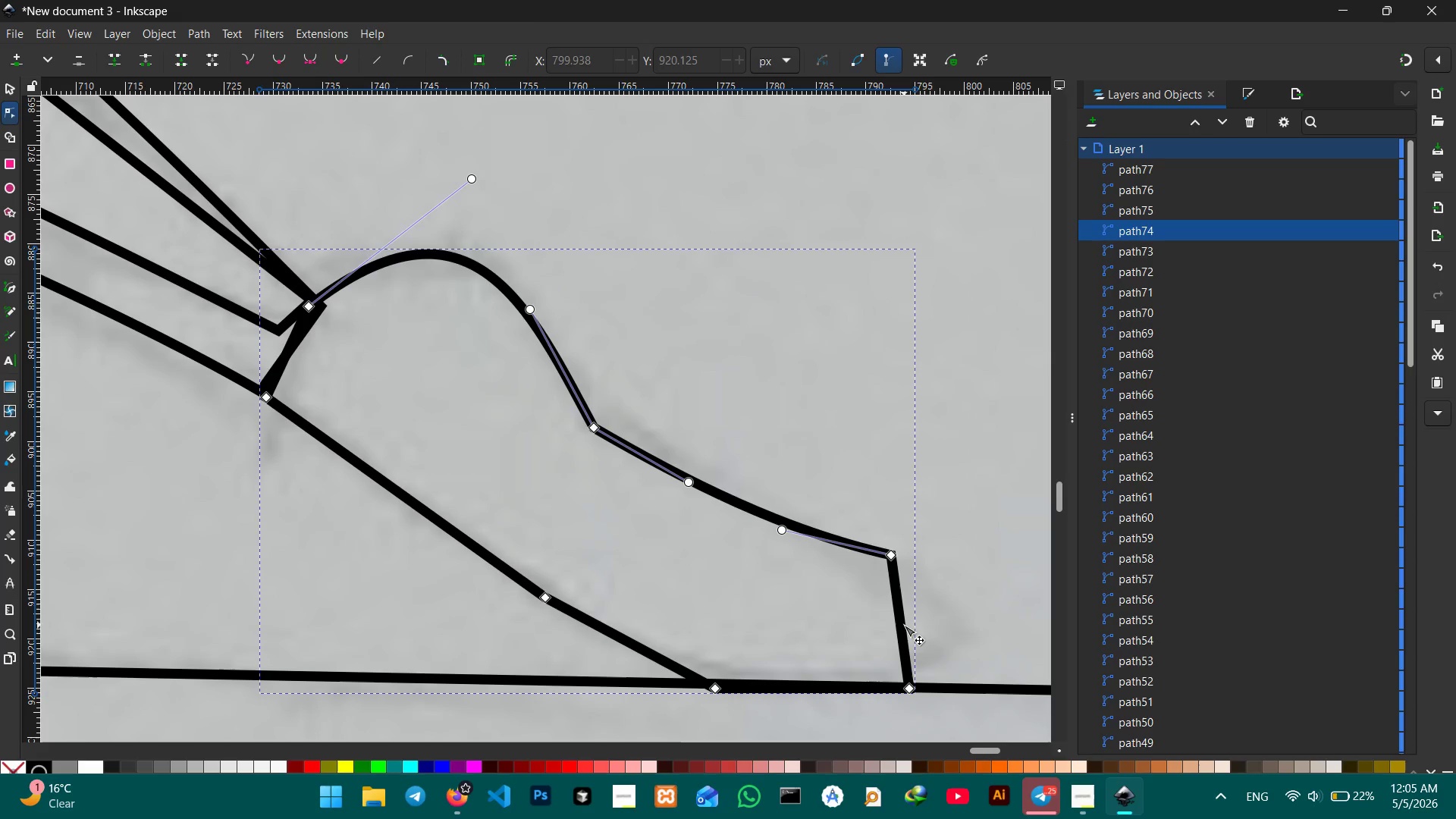 
left_click_drag(start_coordinate=[904, 625], to_coordinate=[985, 635])
 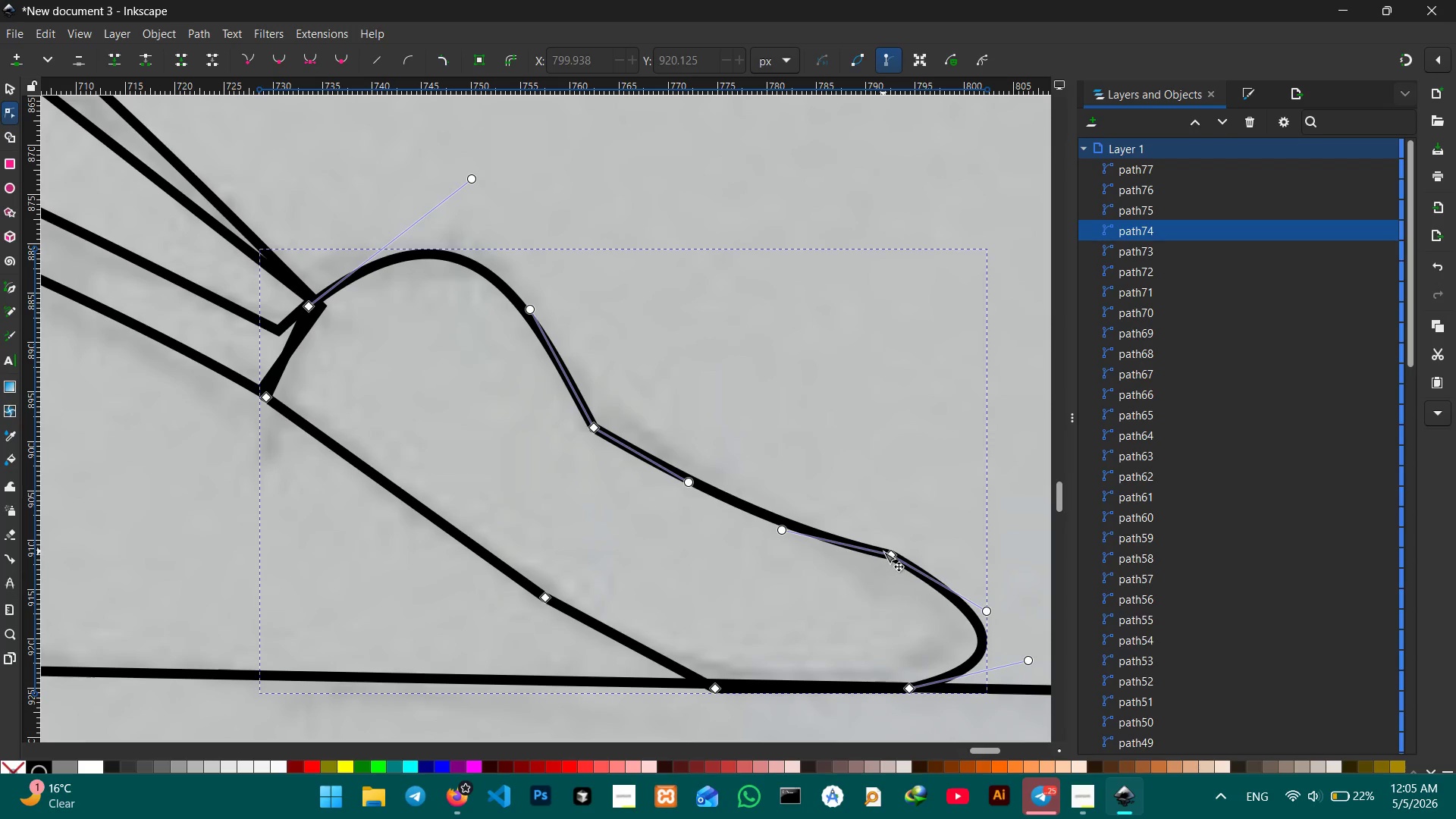 
left_click([883, 551])
 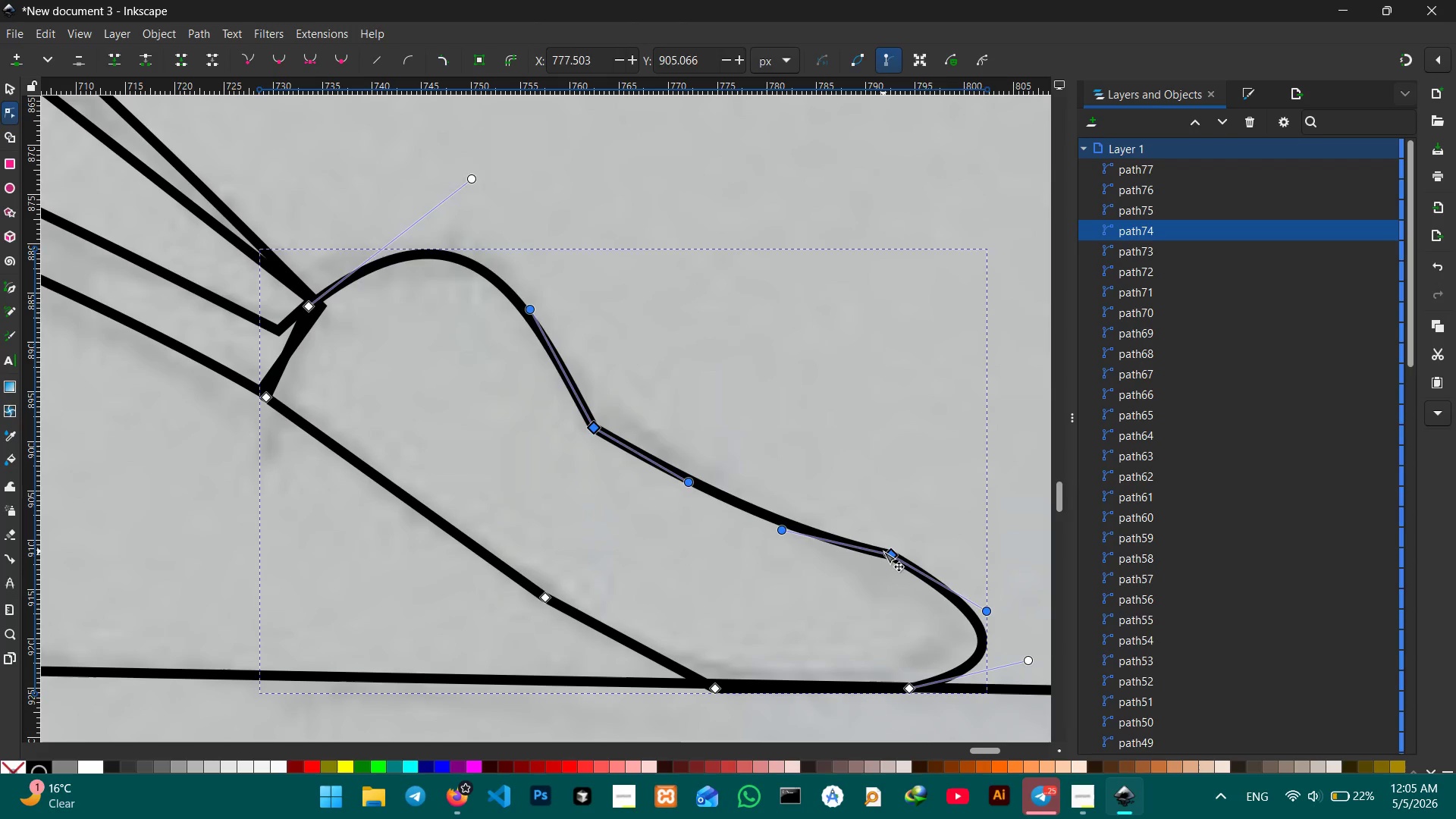 
key(Backspace)
 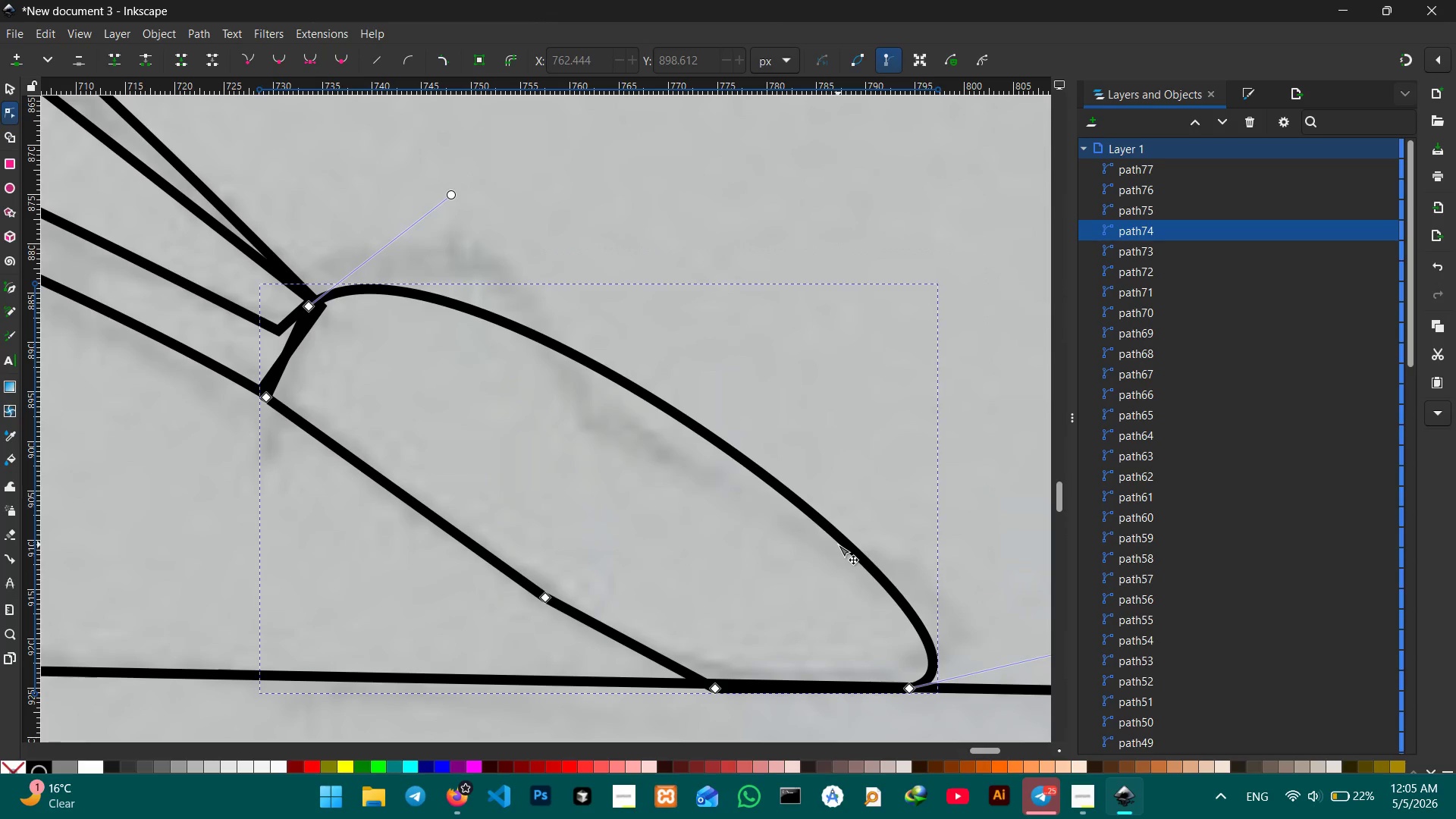 
key(Control+Z)
 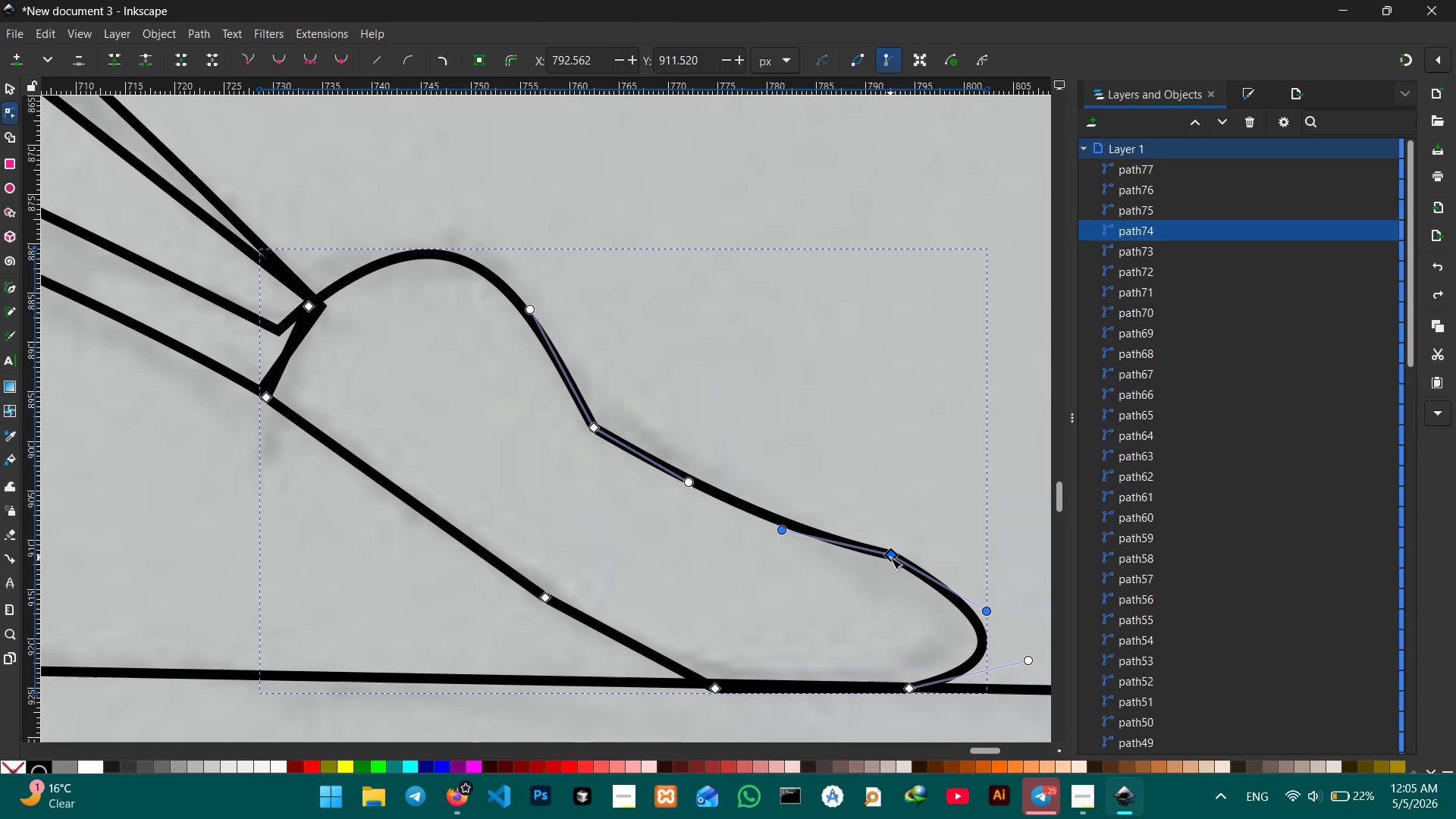 
key(Backspace)
 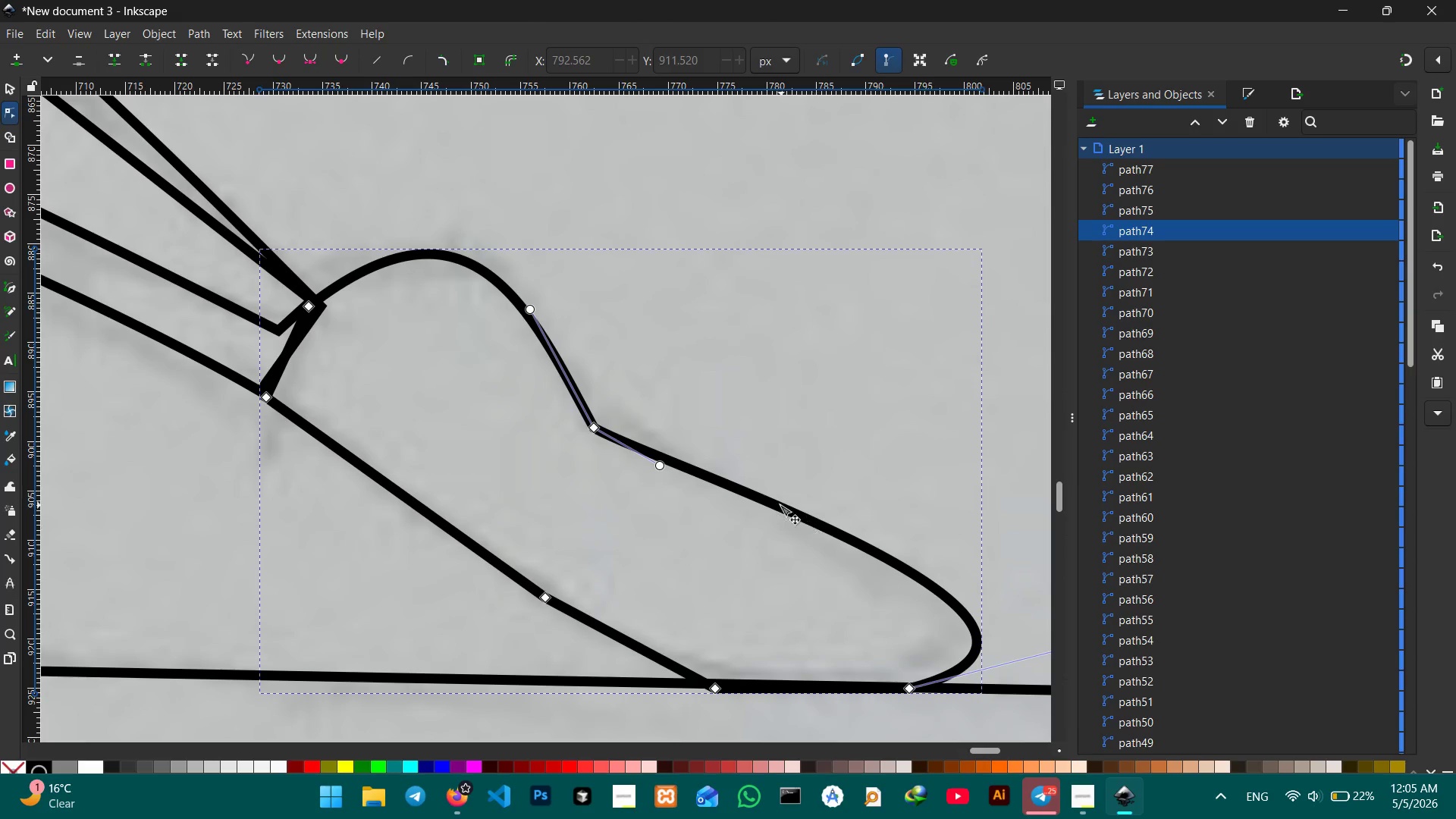 
left_click_drag(start_coordinate=[745, 499], to_coordinate=[736, 511])
 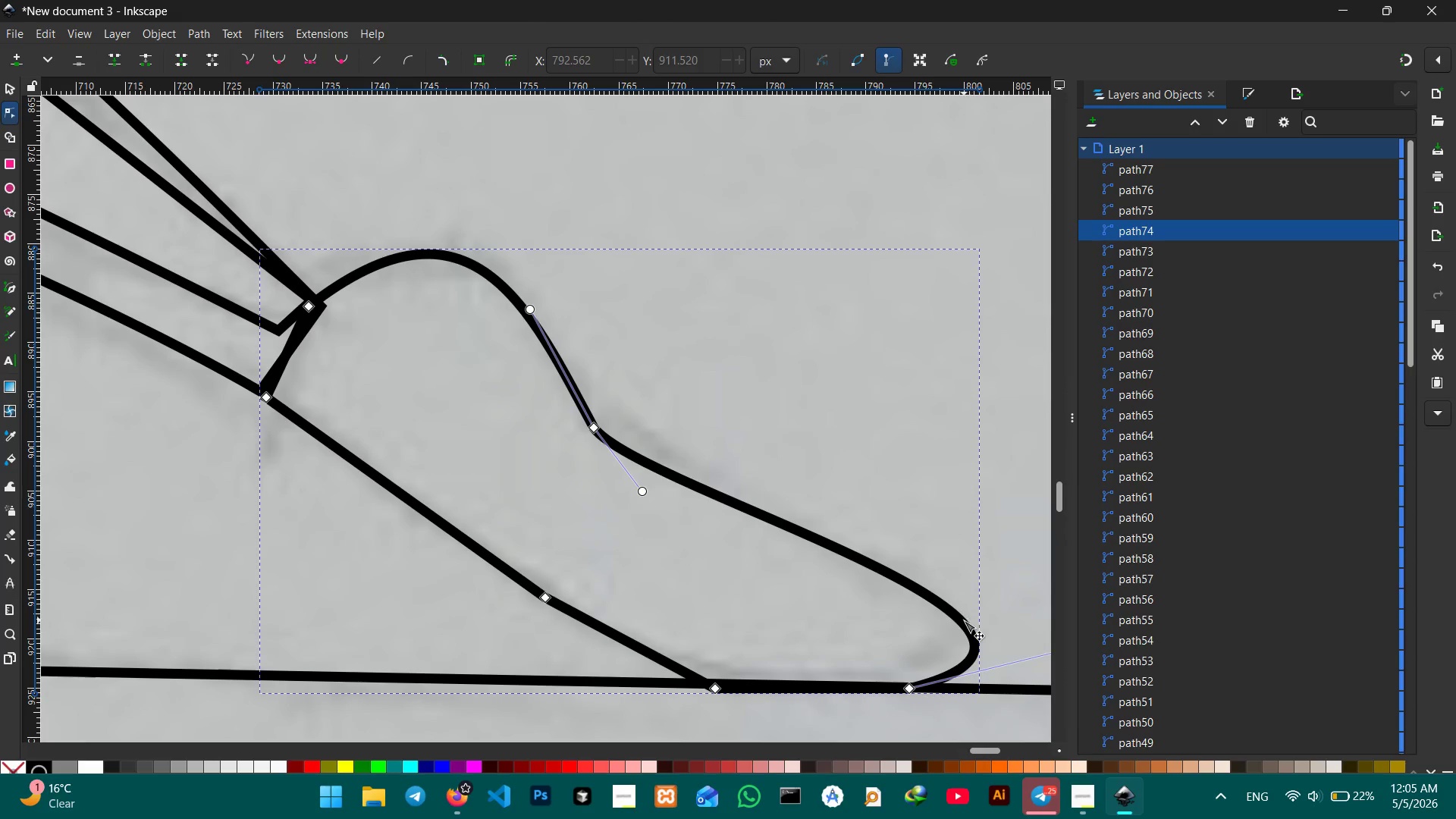 
left_click_drag(start_coordinate=[964, 620], to_coordinate=[986, 601])
 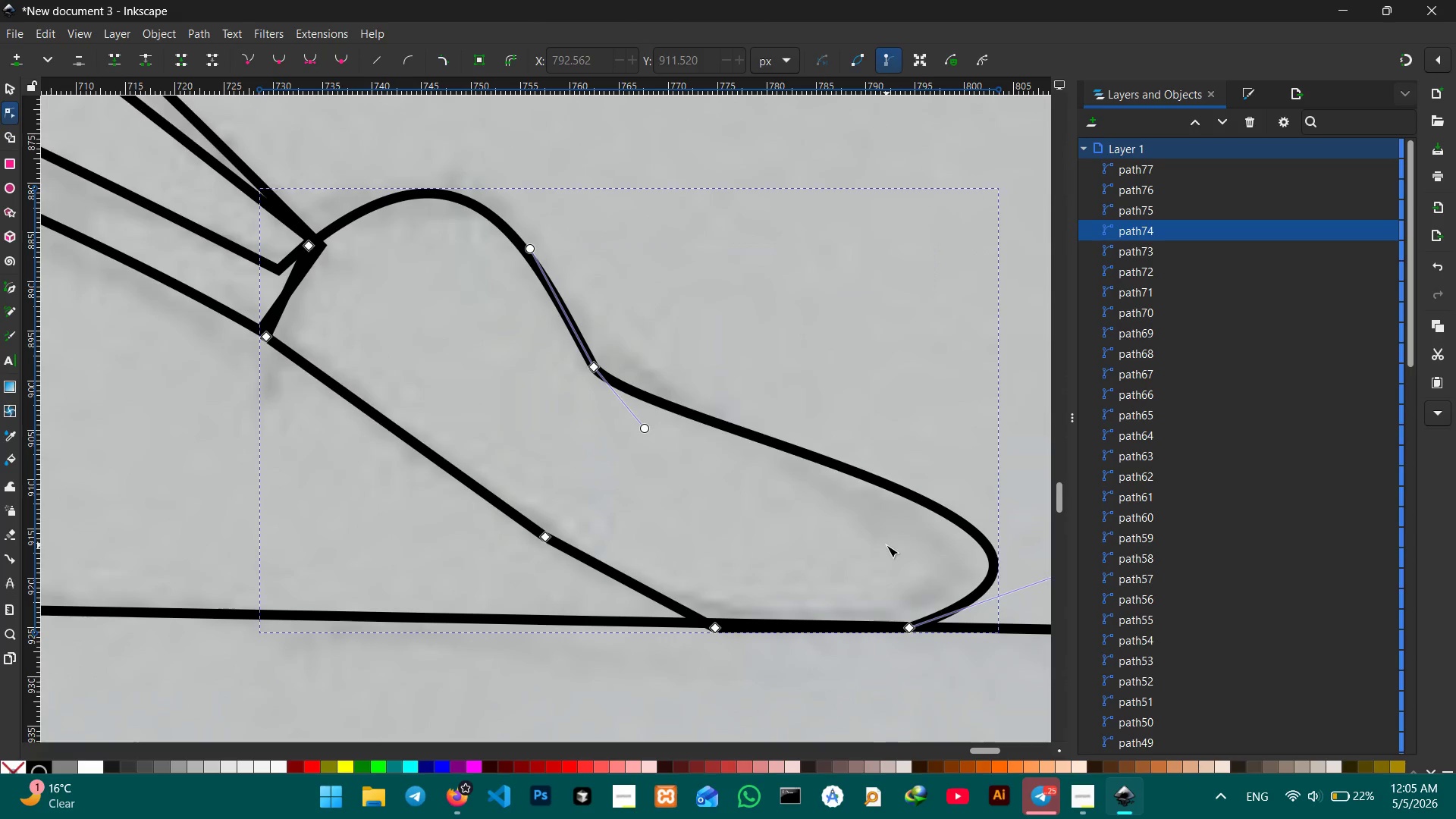 
scroll: coordinate [886, 545], scroll_direction: down, amount: 2.0
 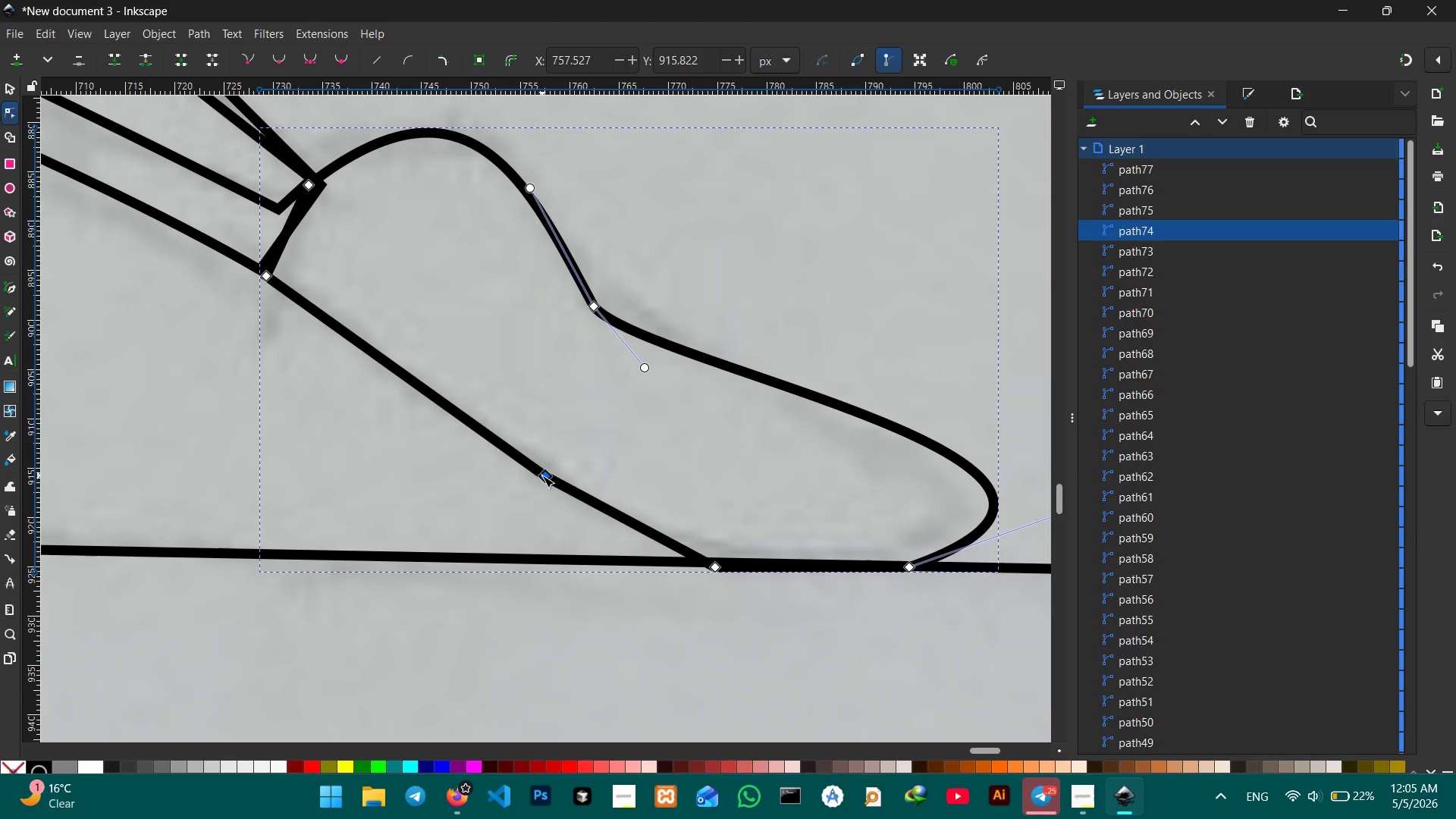 
key(Backspace)
 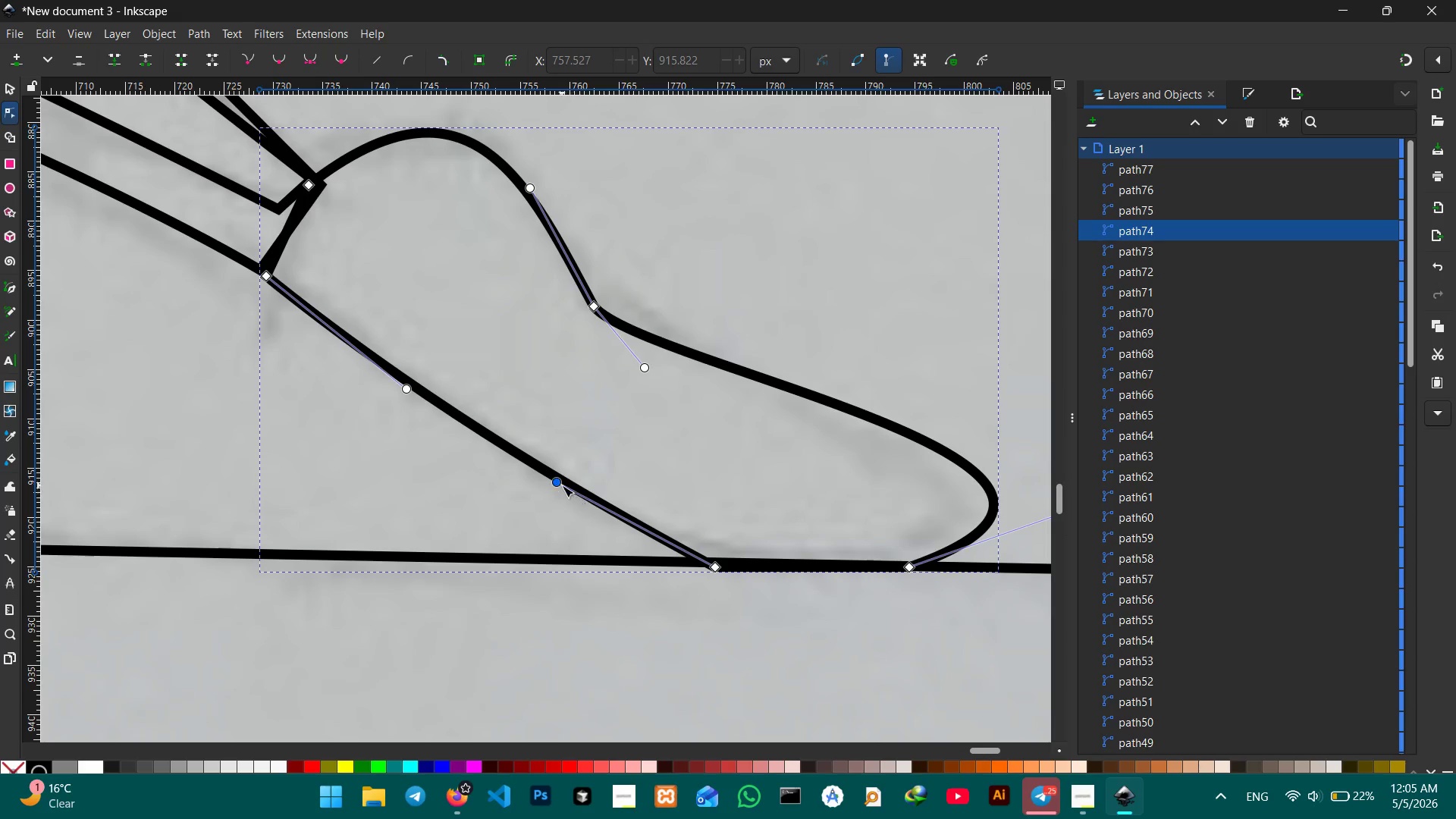 
left_click_drag(start_coordinate=[560, 485], to_coordinate=[544, 507])
 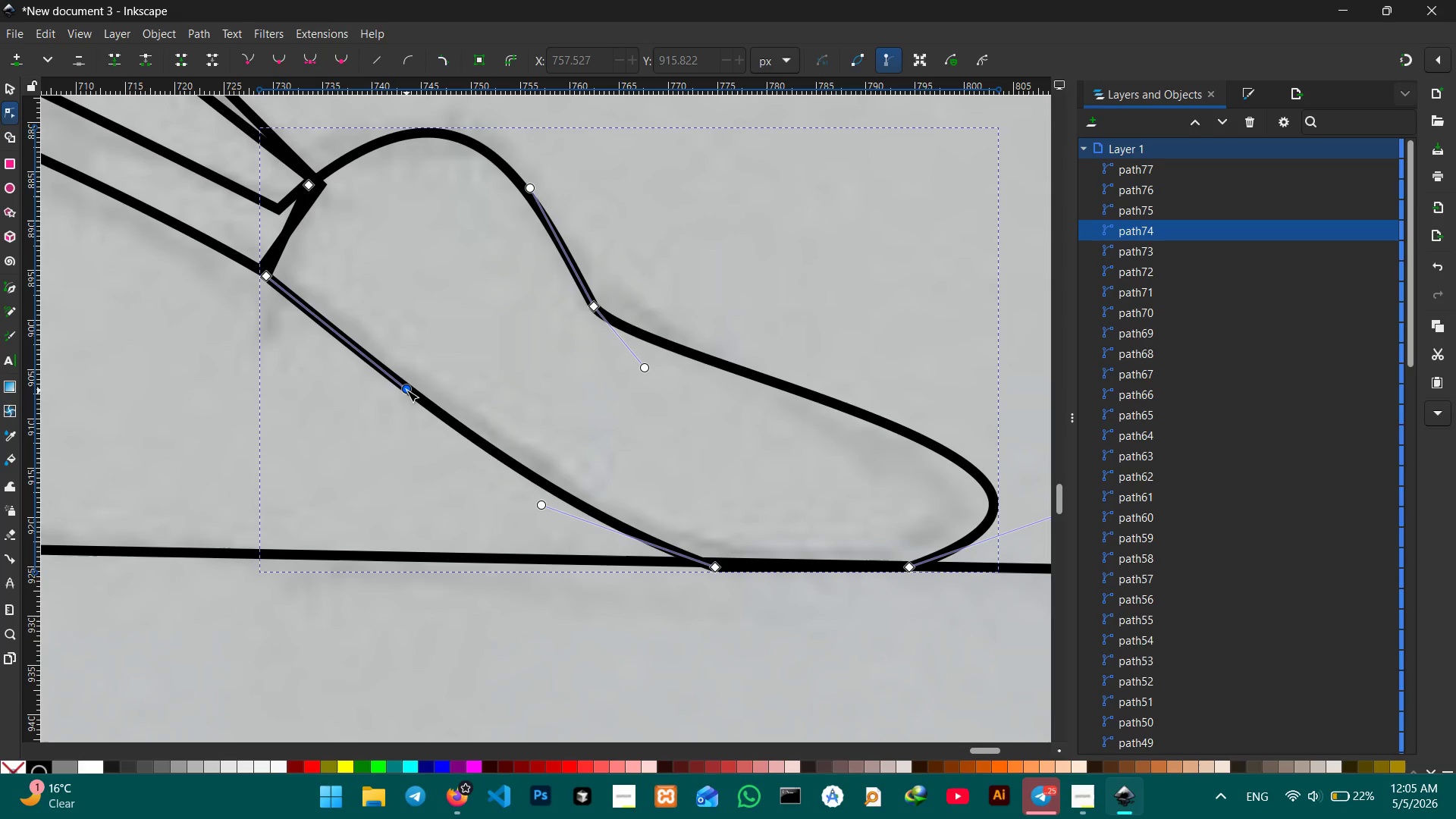 
left_click_drag(start_coordinate=[406, 390], to_coordinate=[413, 378])
 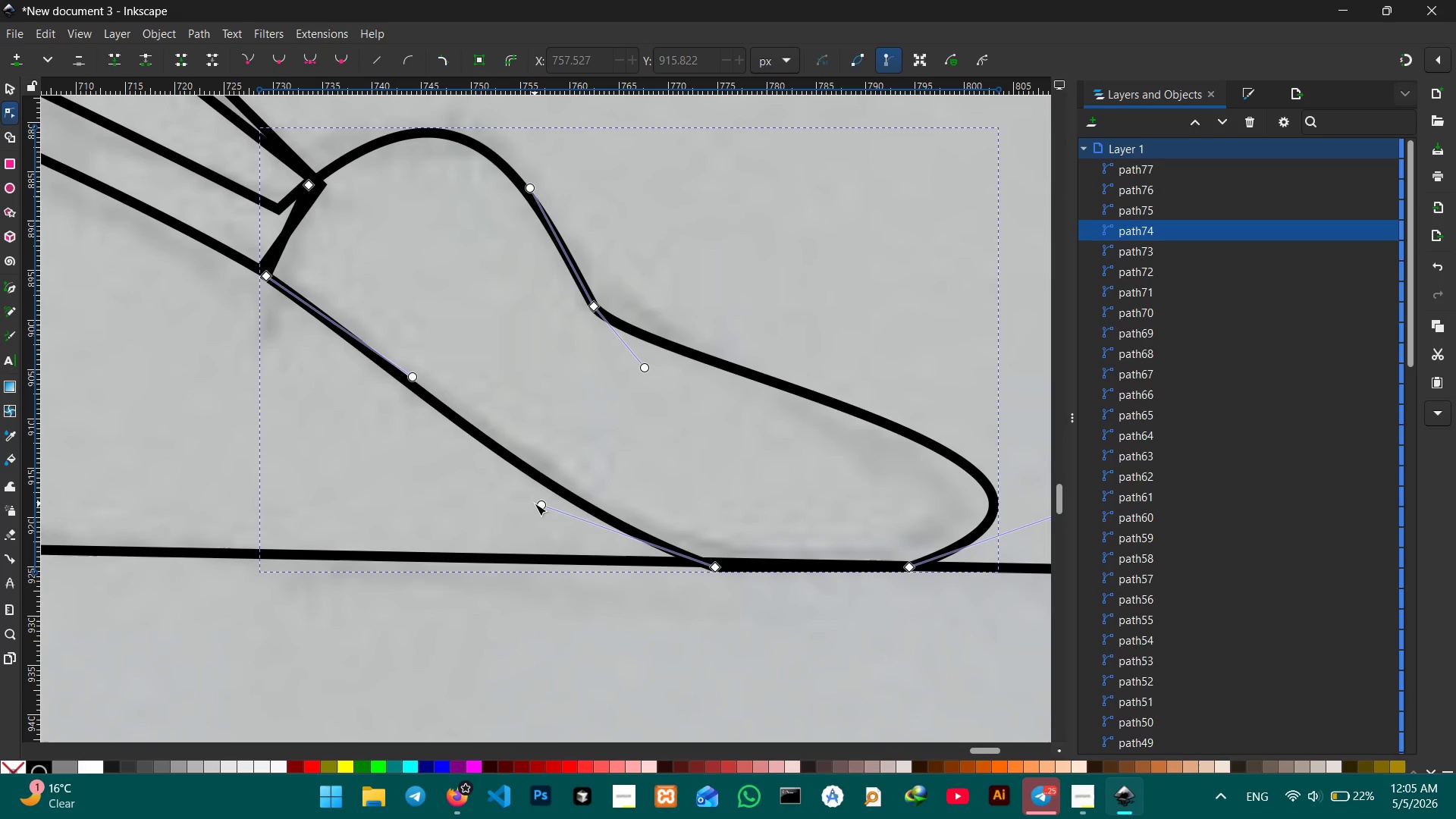 
left_click_drag(start_coordinate=[535, 504], to_coordinate=[519, 521])
 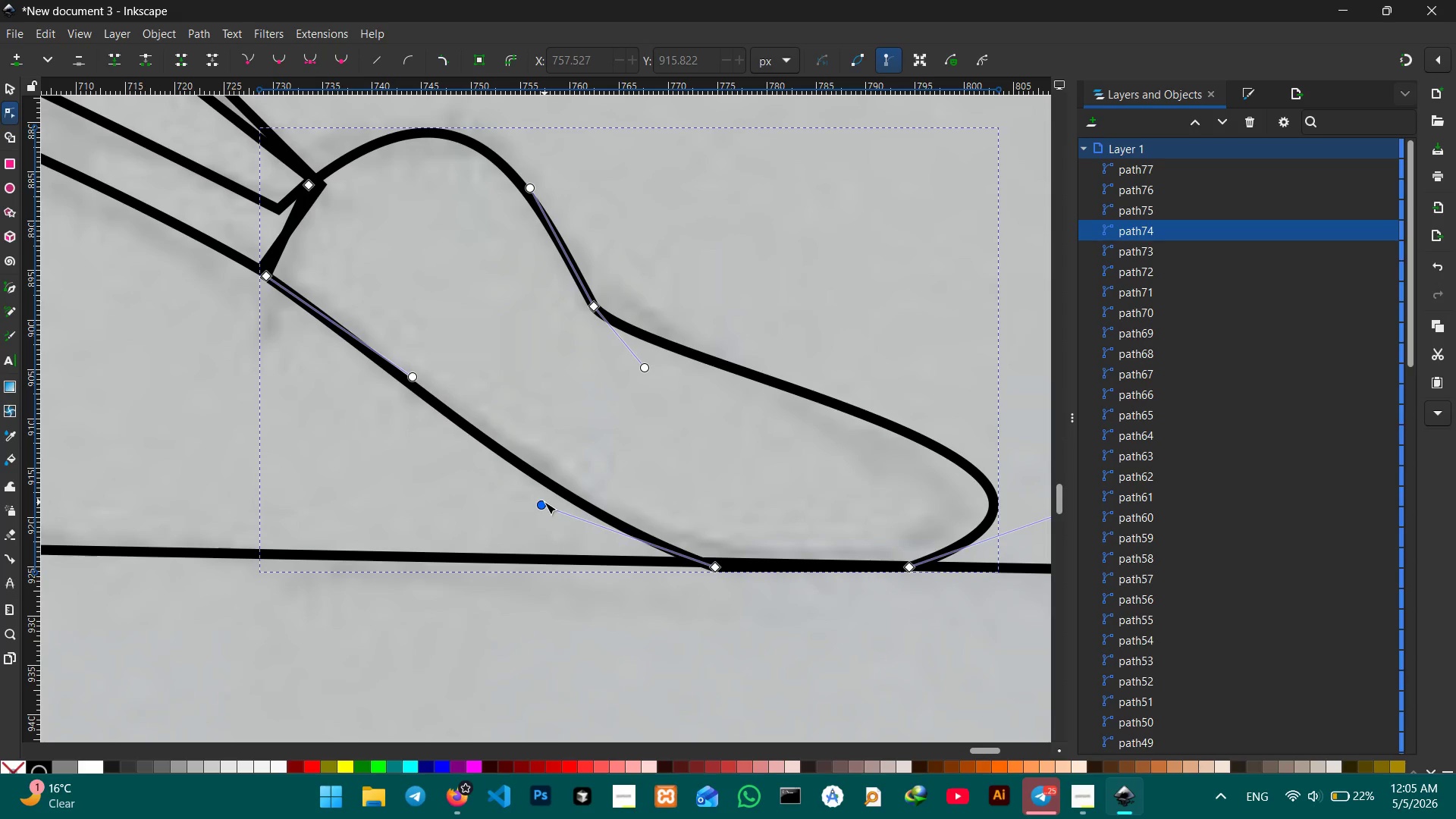 
left_click_drag(start_coordinate=[544, 502], to_coordinate=[526, 511])
 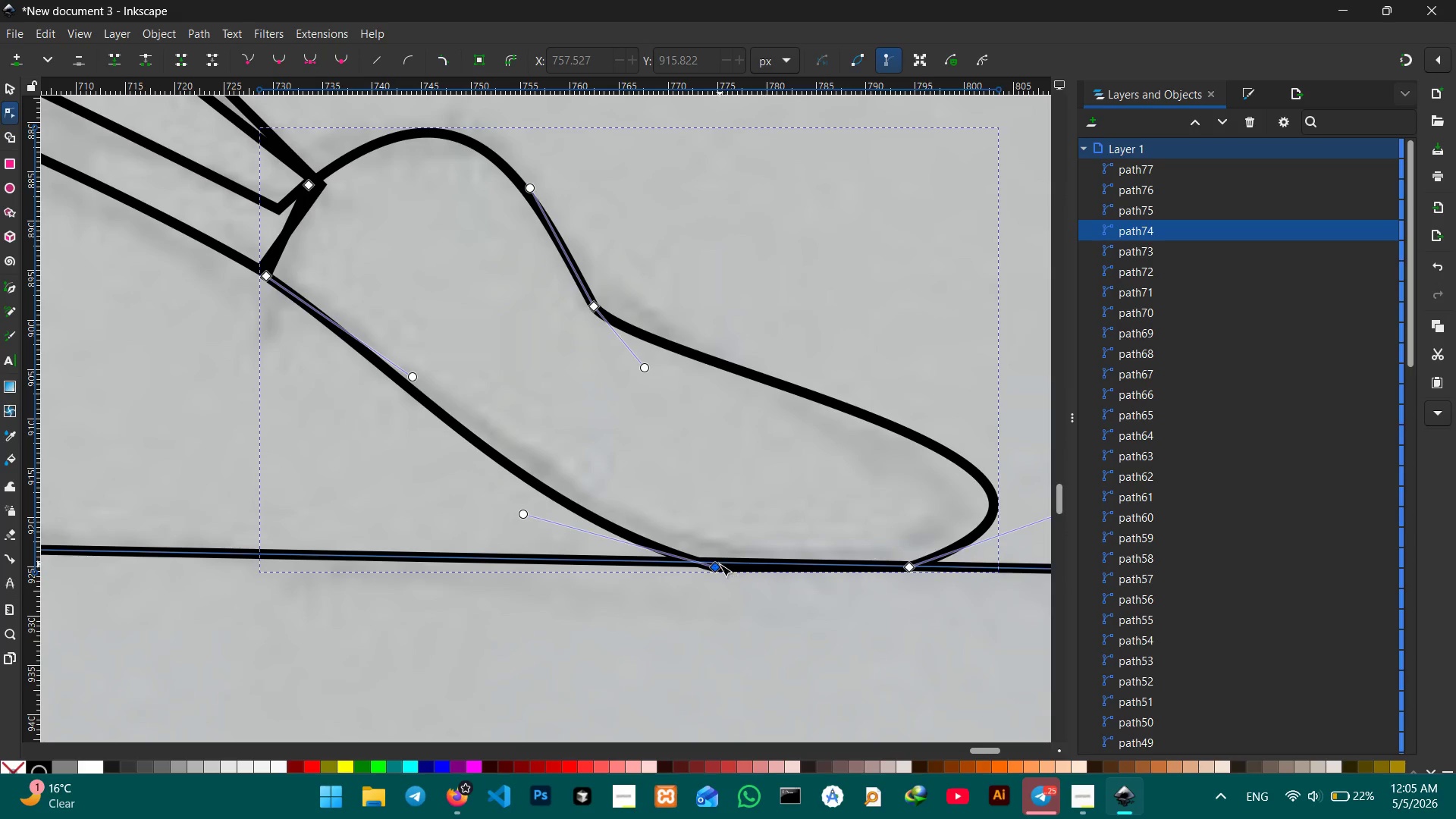 
left_click([718, 566])
 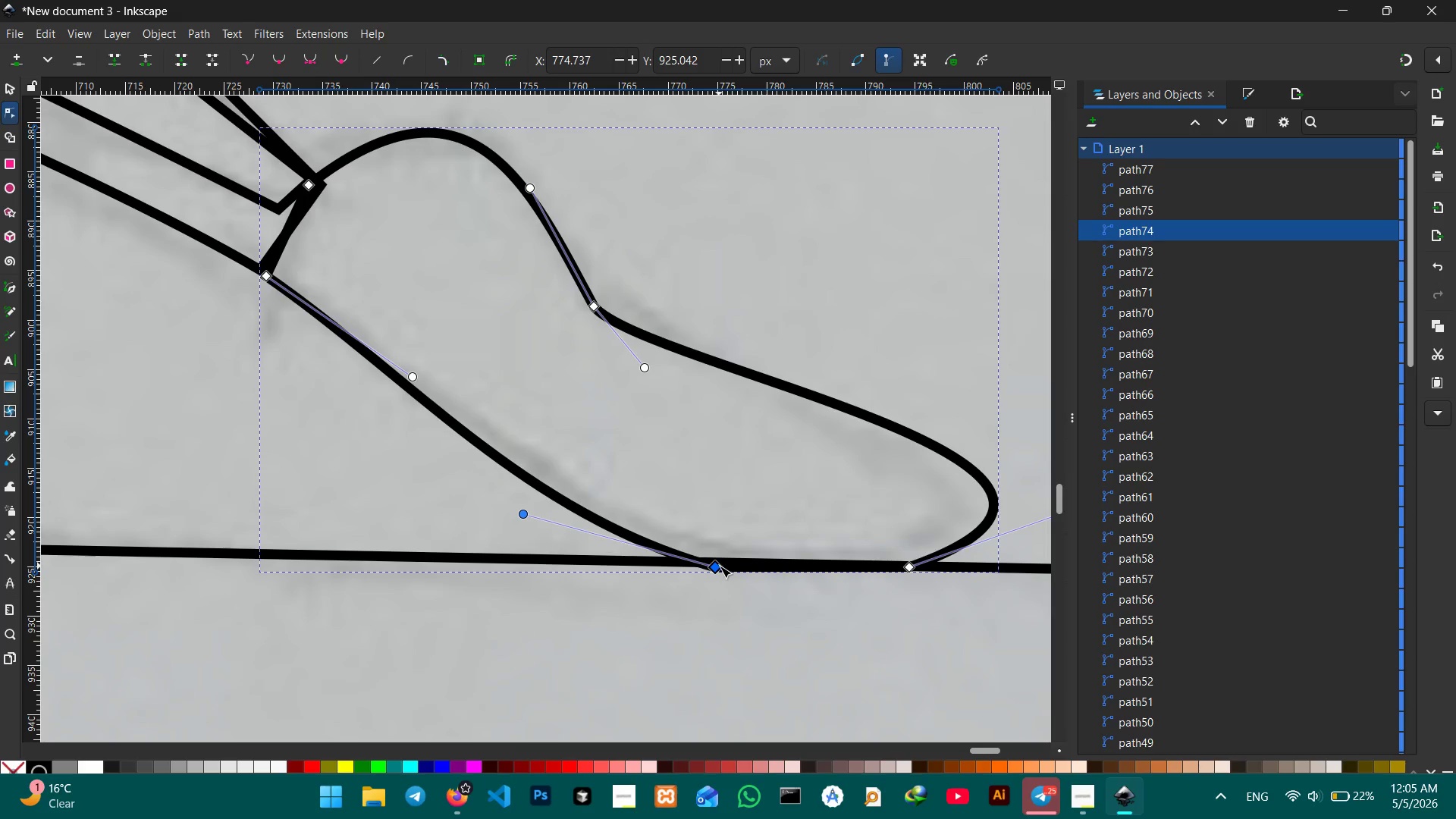 
key(Backspace)
 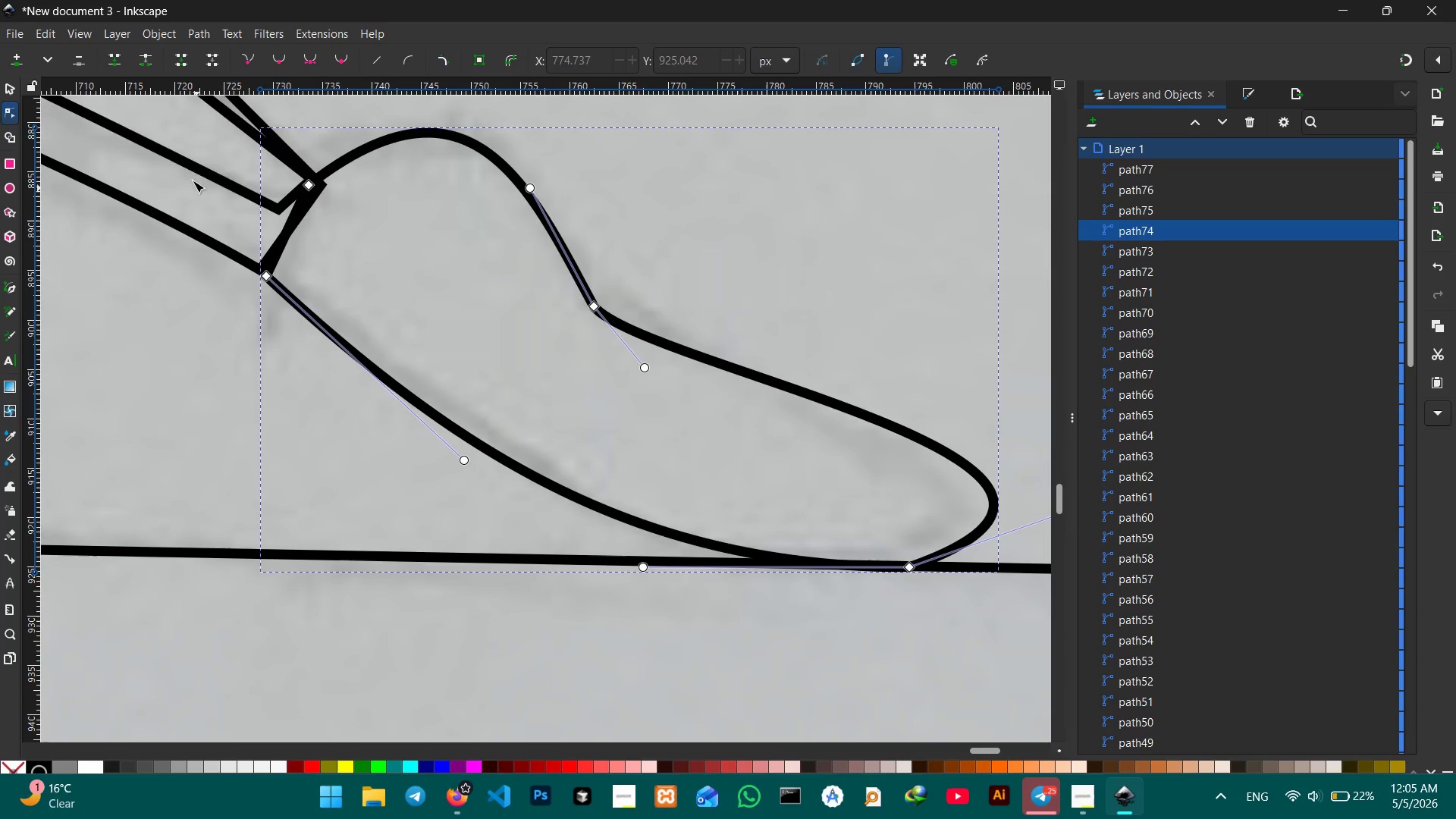 
hold_key(key=Space, duration=0.77)
 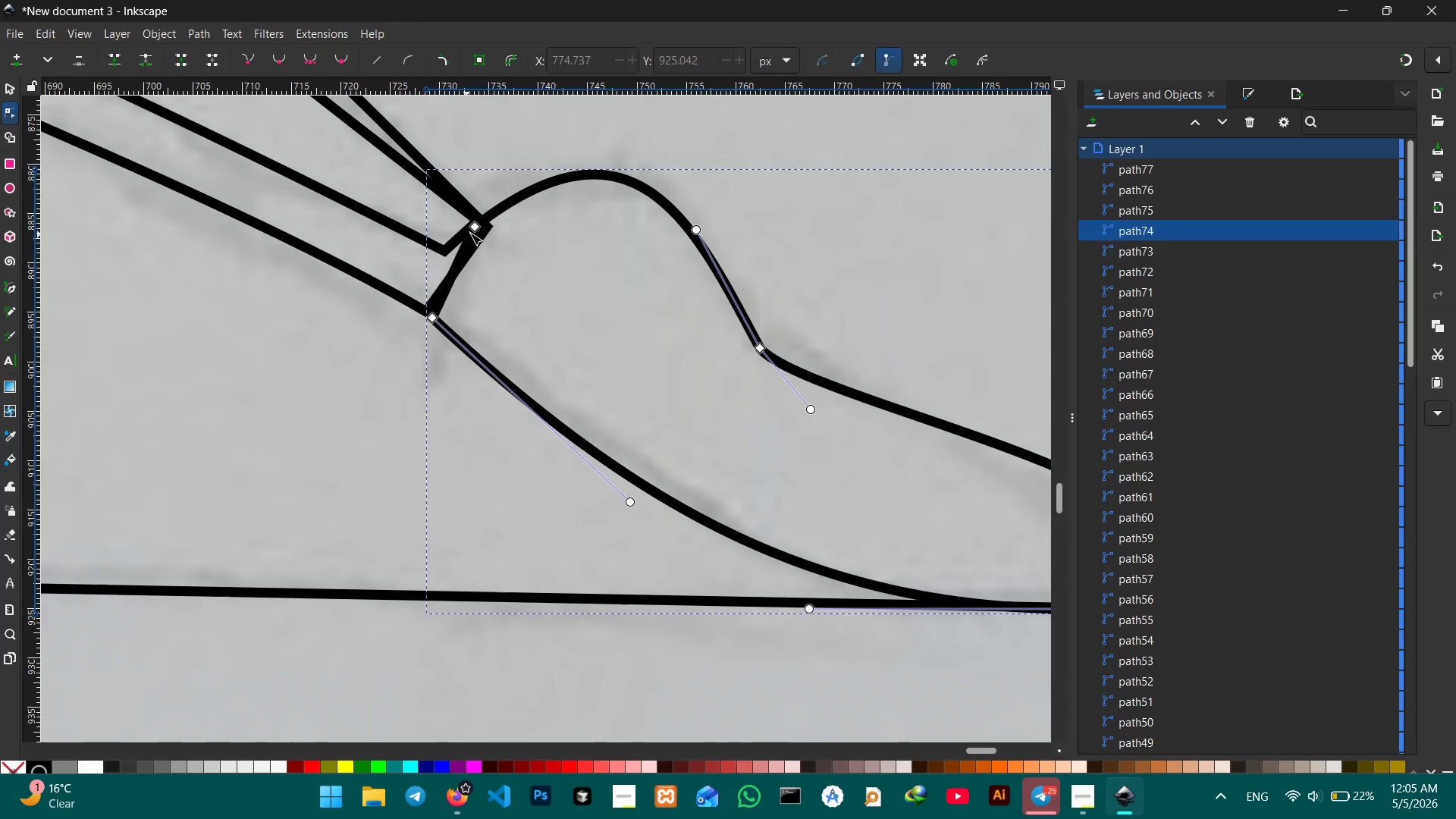 
left_click_drag(start_coordinate=[278, 291], to_coordinate=[450, 322])
 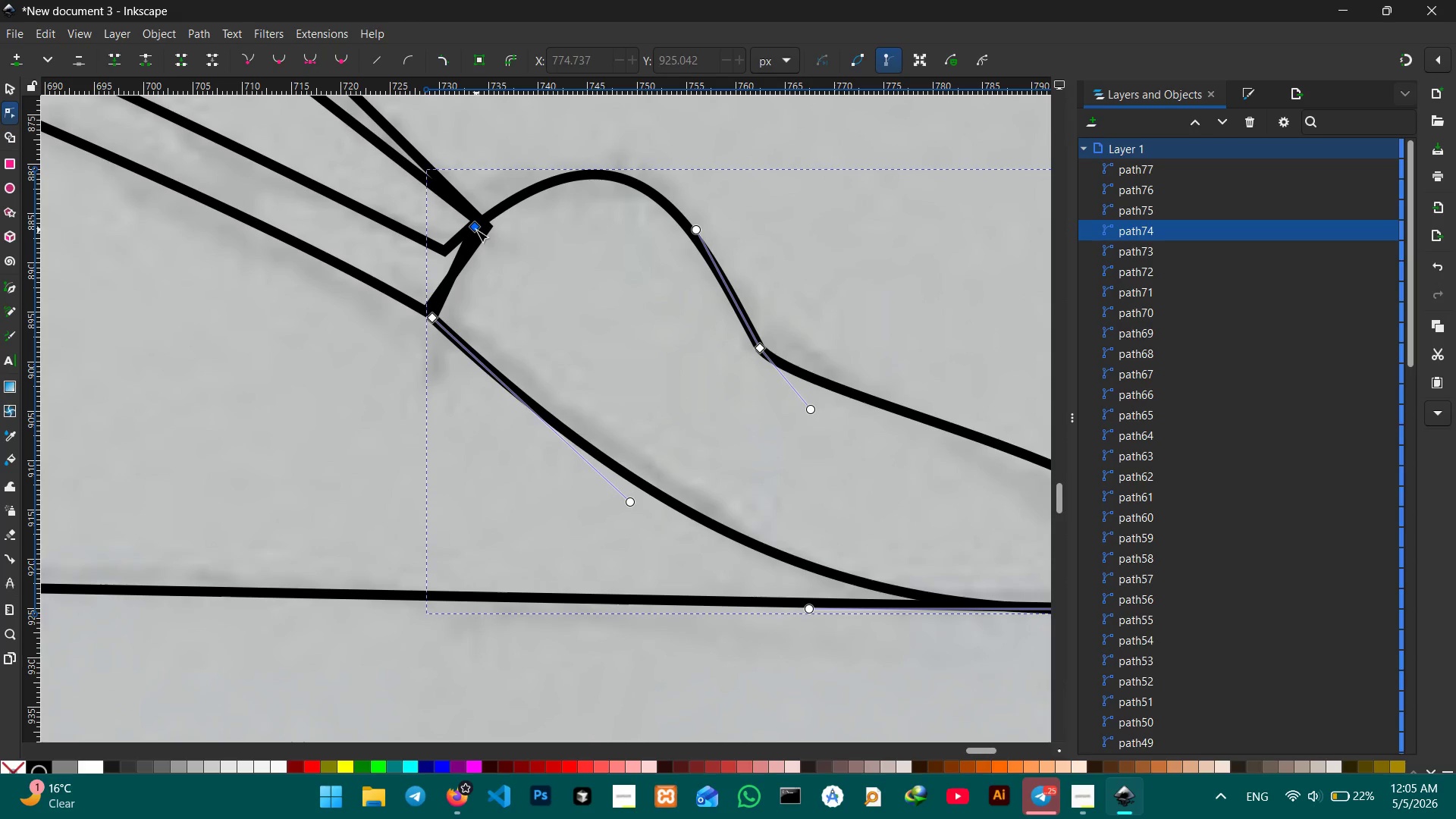 
left_click_drag(start_coordinate=[476, 230], to_coordinate=[489, 231])
 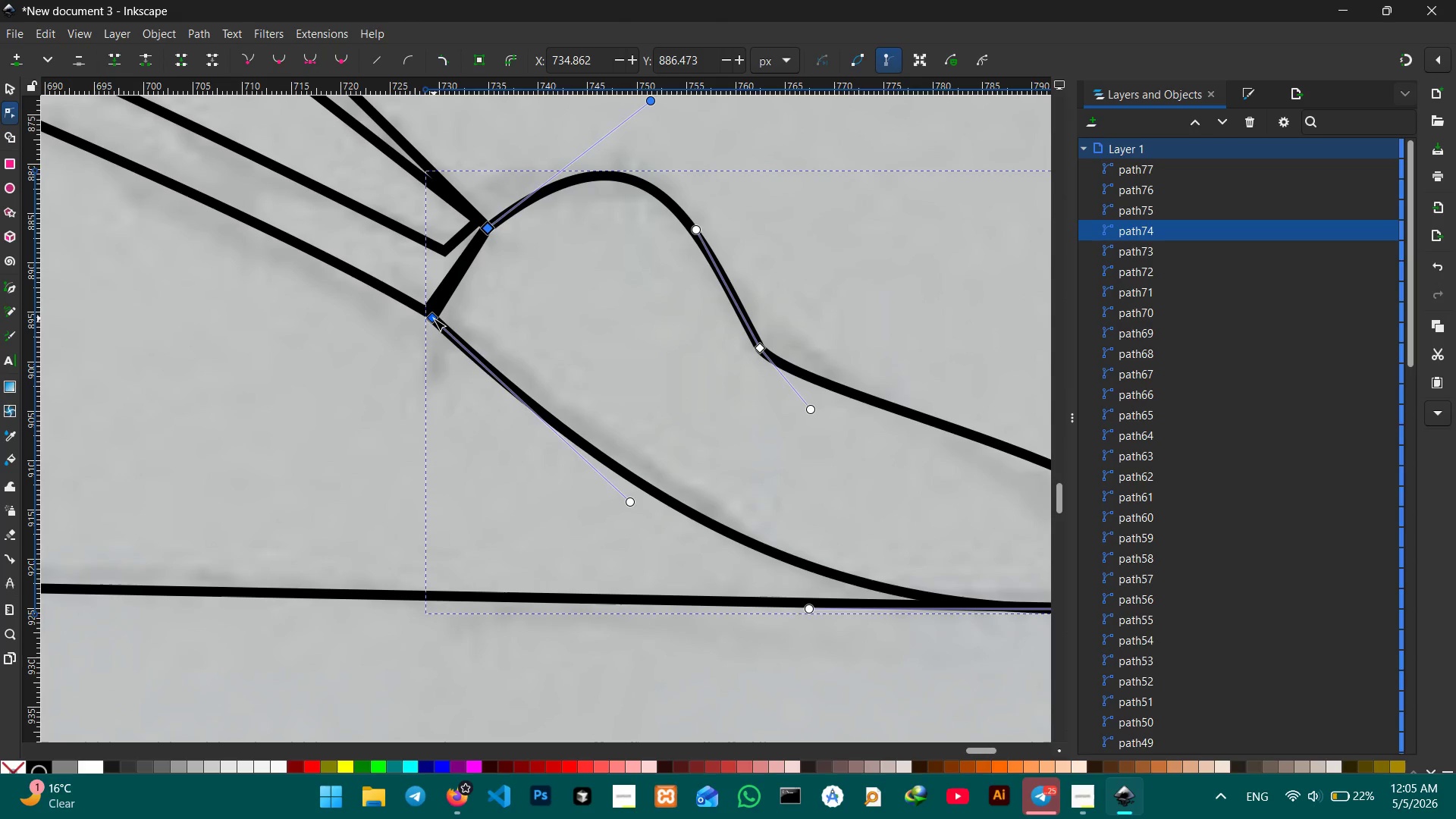 
left_click_drag(start_coordinate=[434, 318], to_coordinate=[431, 313])
 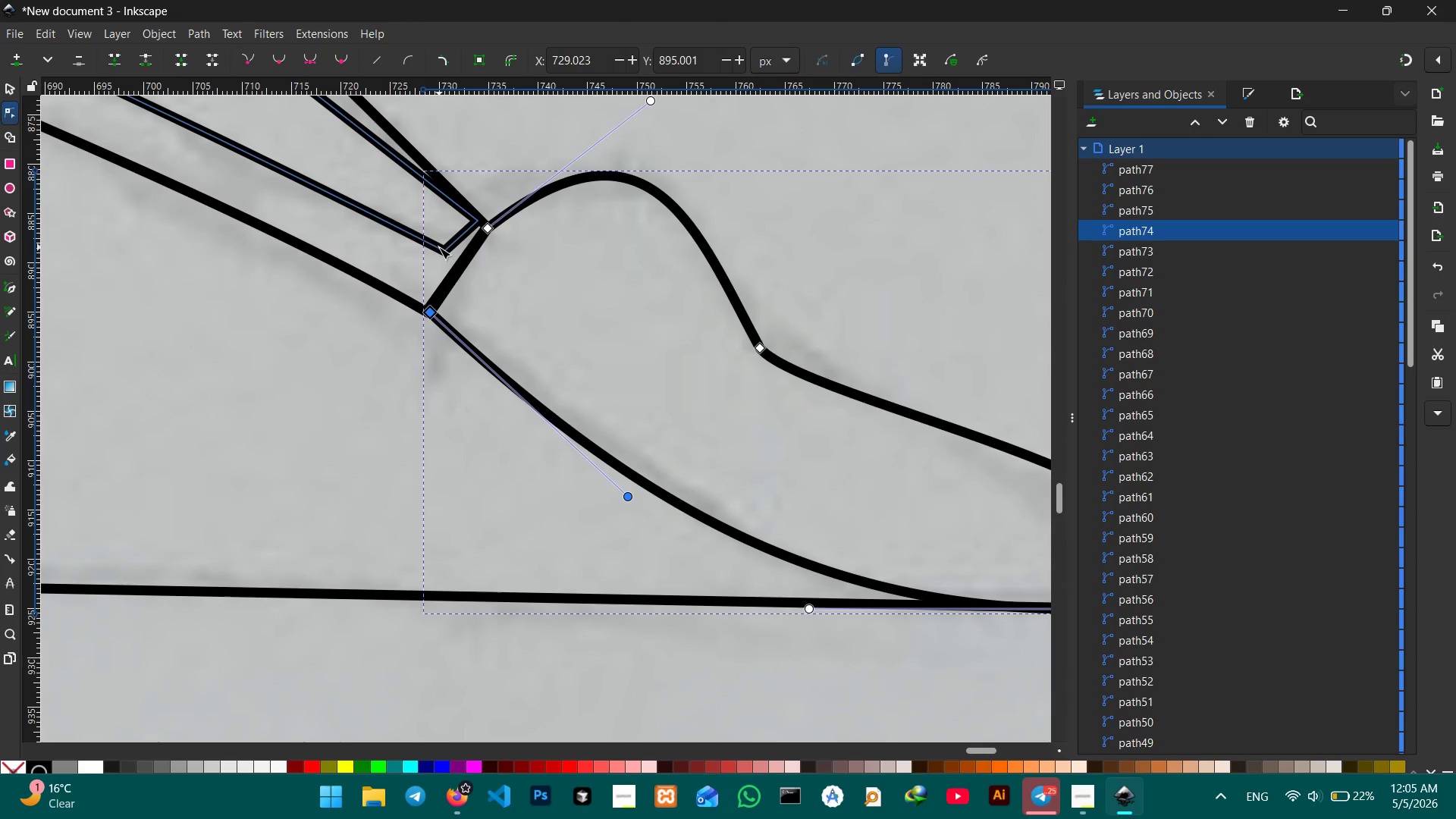 
left_click([439, 247])
 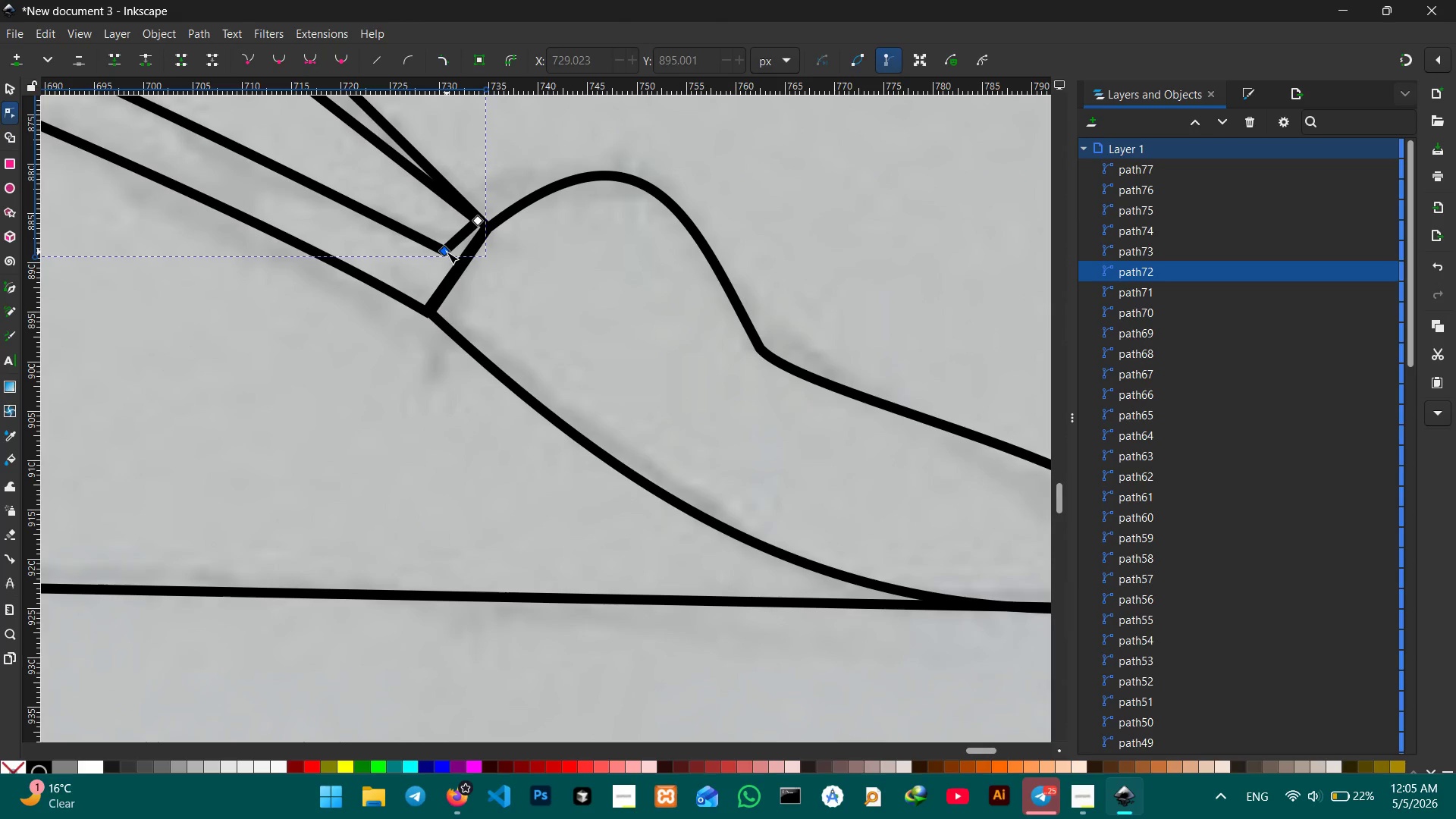 
left_click_drag(start_coordinate=[447, 252], to_coordinate=[461, 268])
 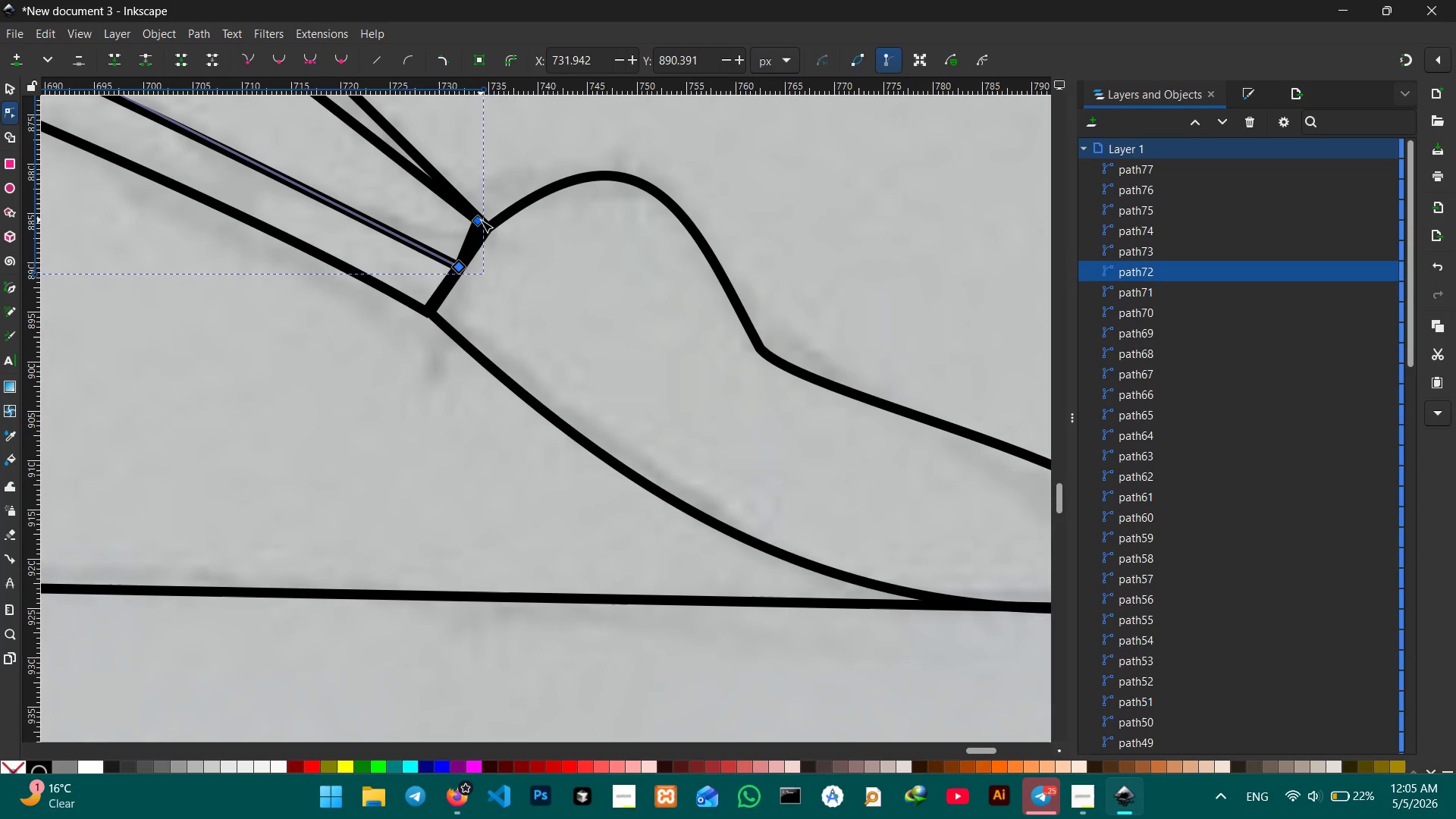 
left_click_drag(start_coordinate=[481, 220], to_coordinate=[492, 228])
 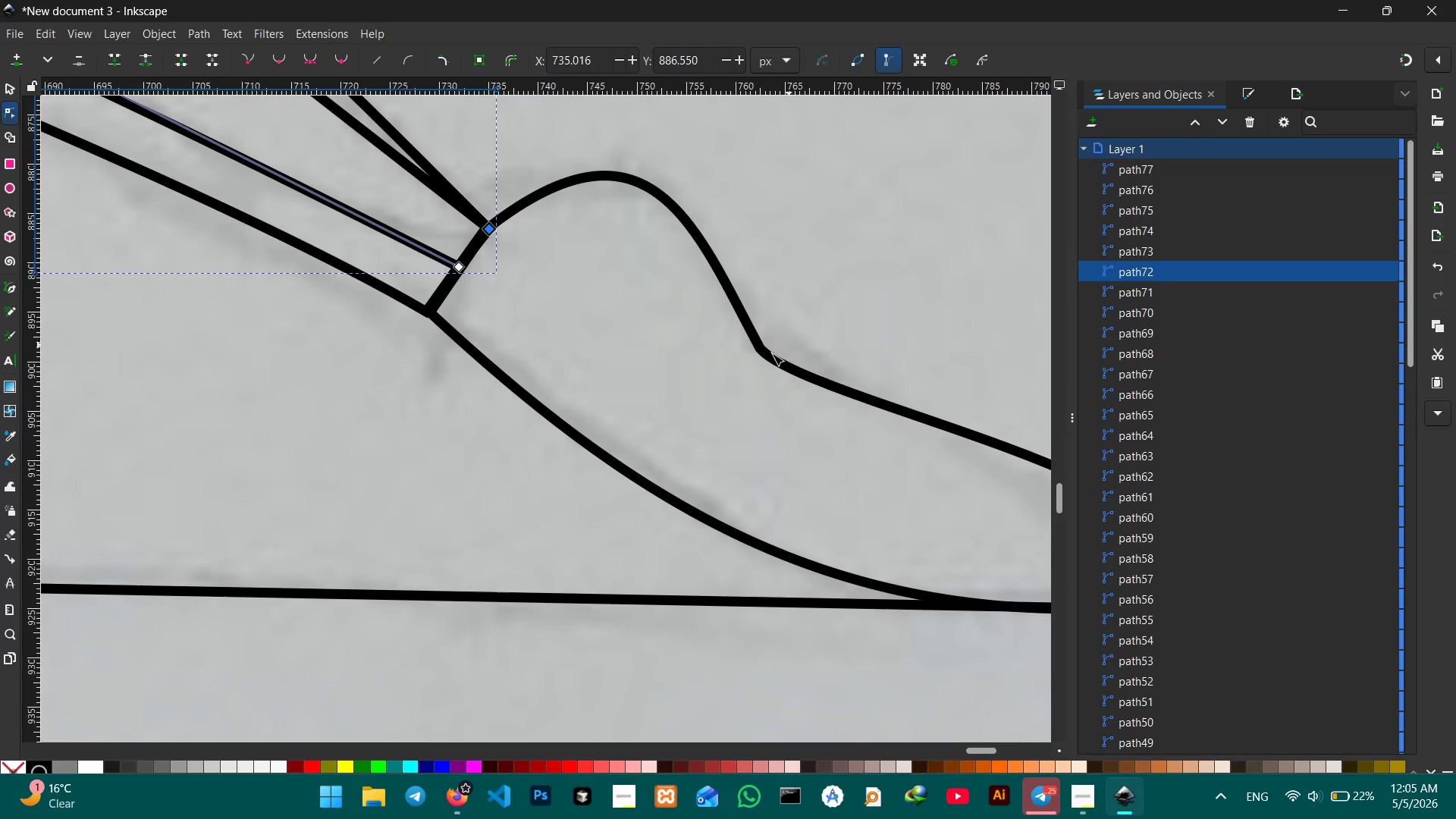 
hold_key(key=Space, duration=1.09)
 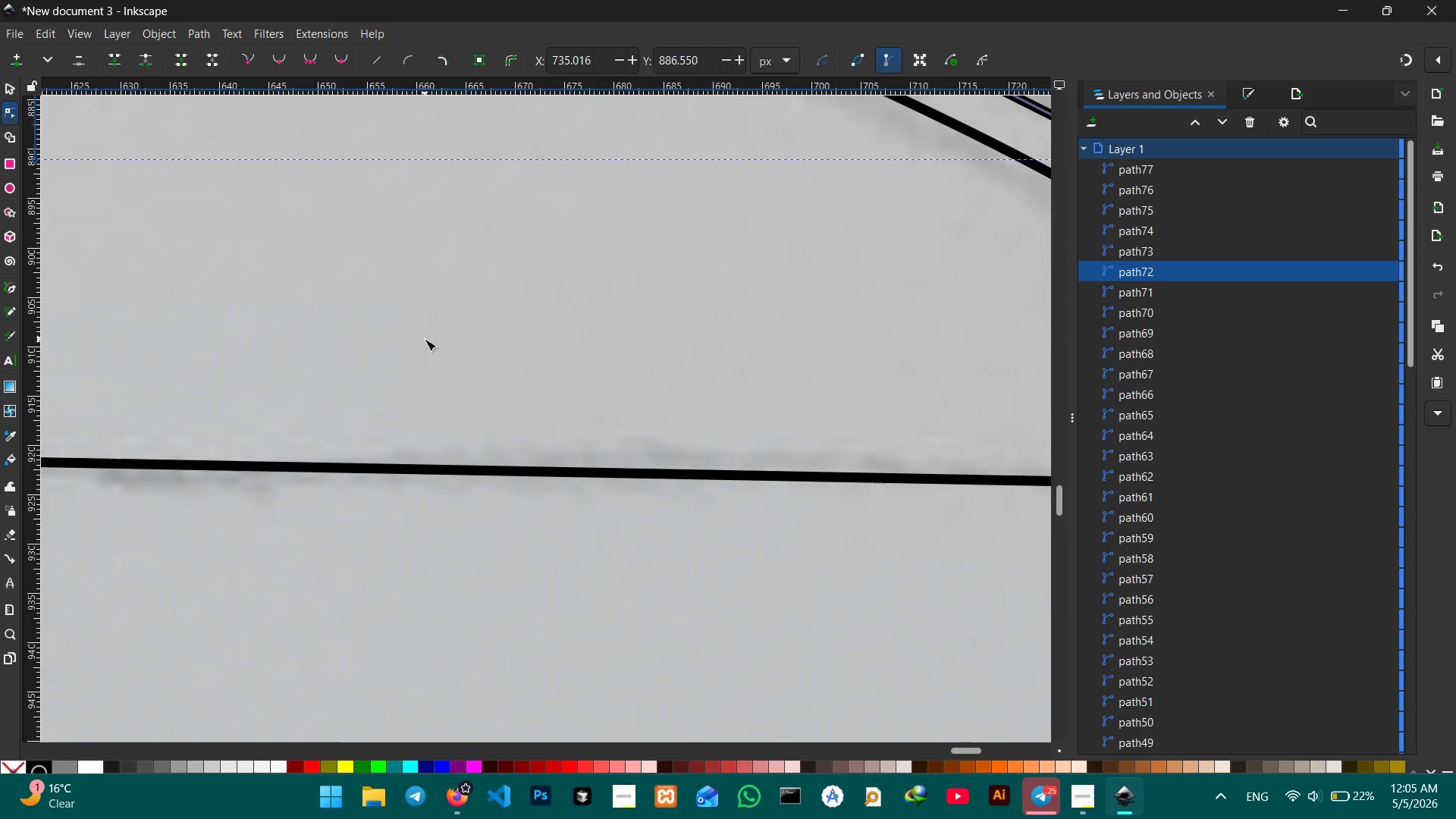 
left_click_drag(start_coordinate=[568, 419], to_coordinate=[1280, 288])
 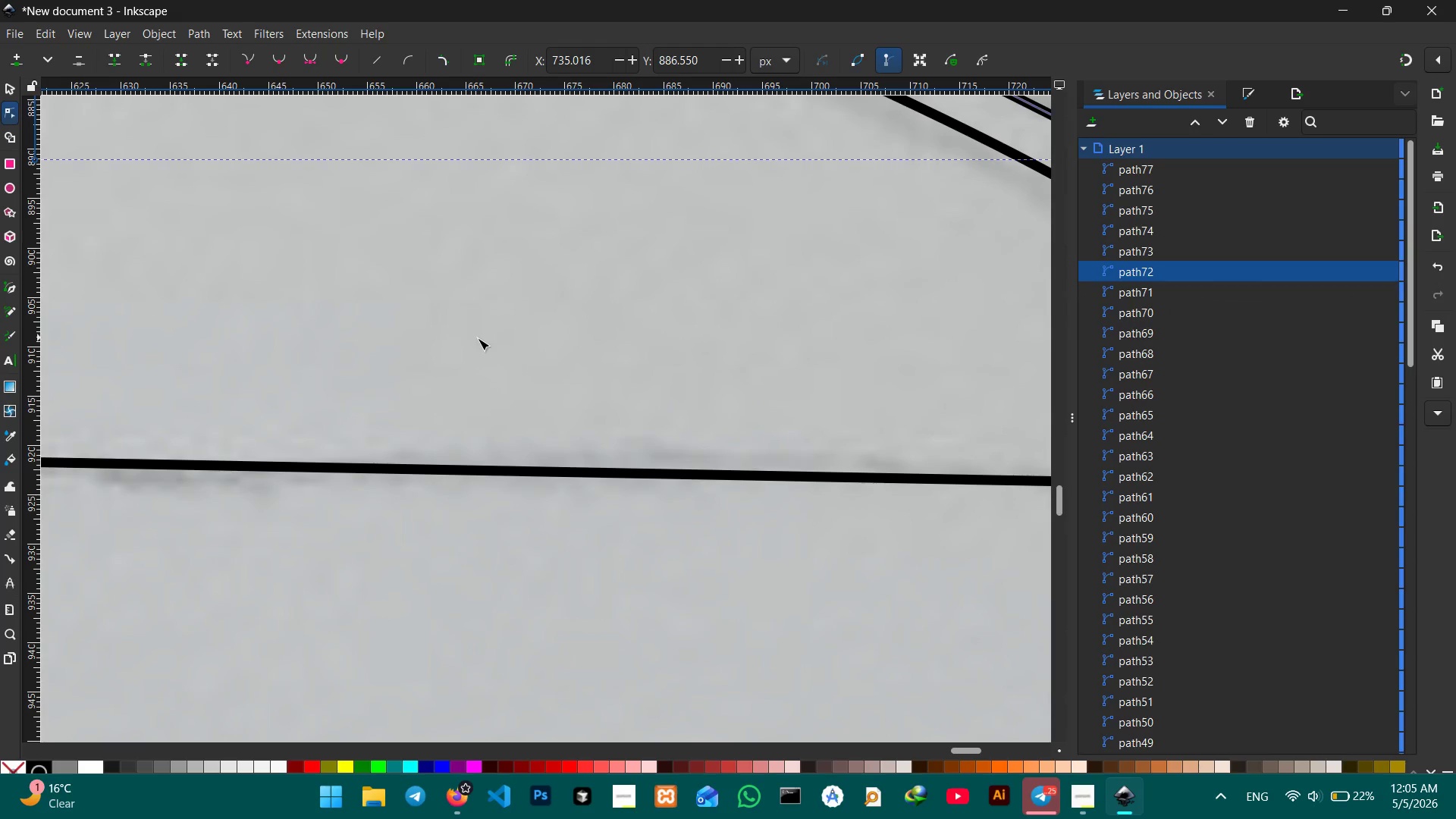 
hold_key(key=Space, duration=0.94)
 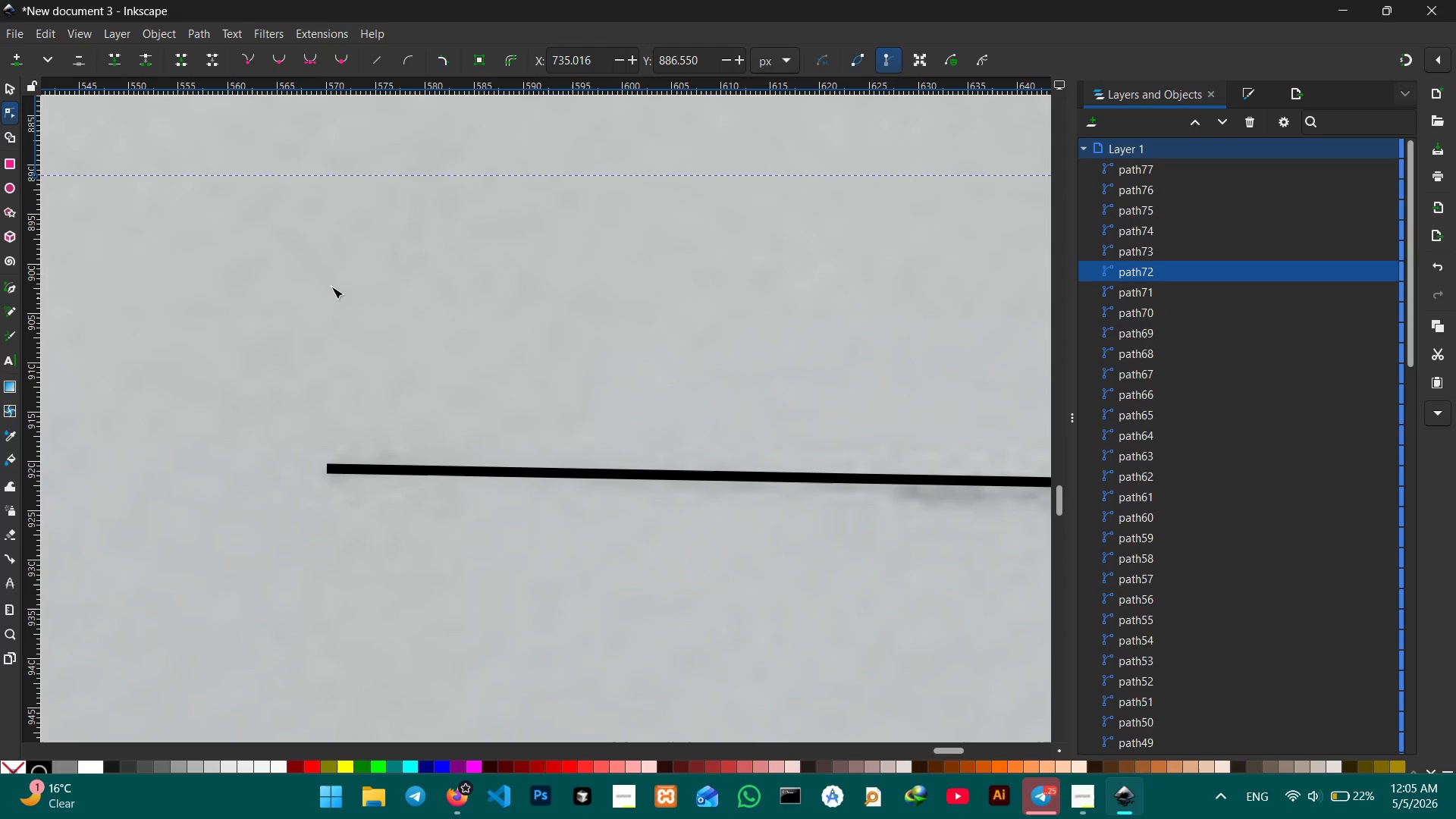 
left_click_drag(start_coordinate=[428, 341], to_coordinate=[1276, 358])
 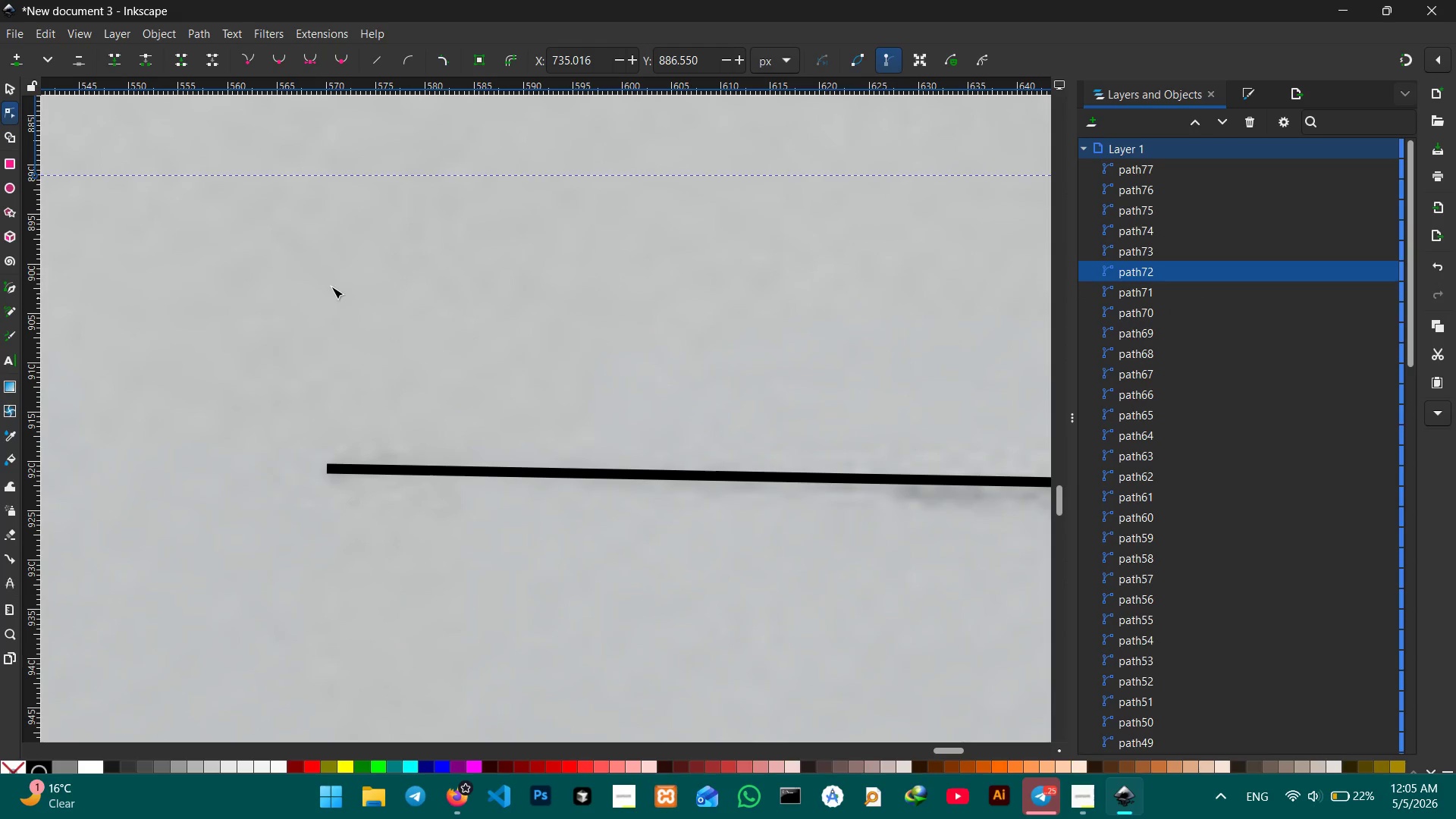 
hold_key(key=Space, duration=0.84)
 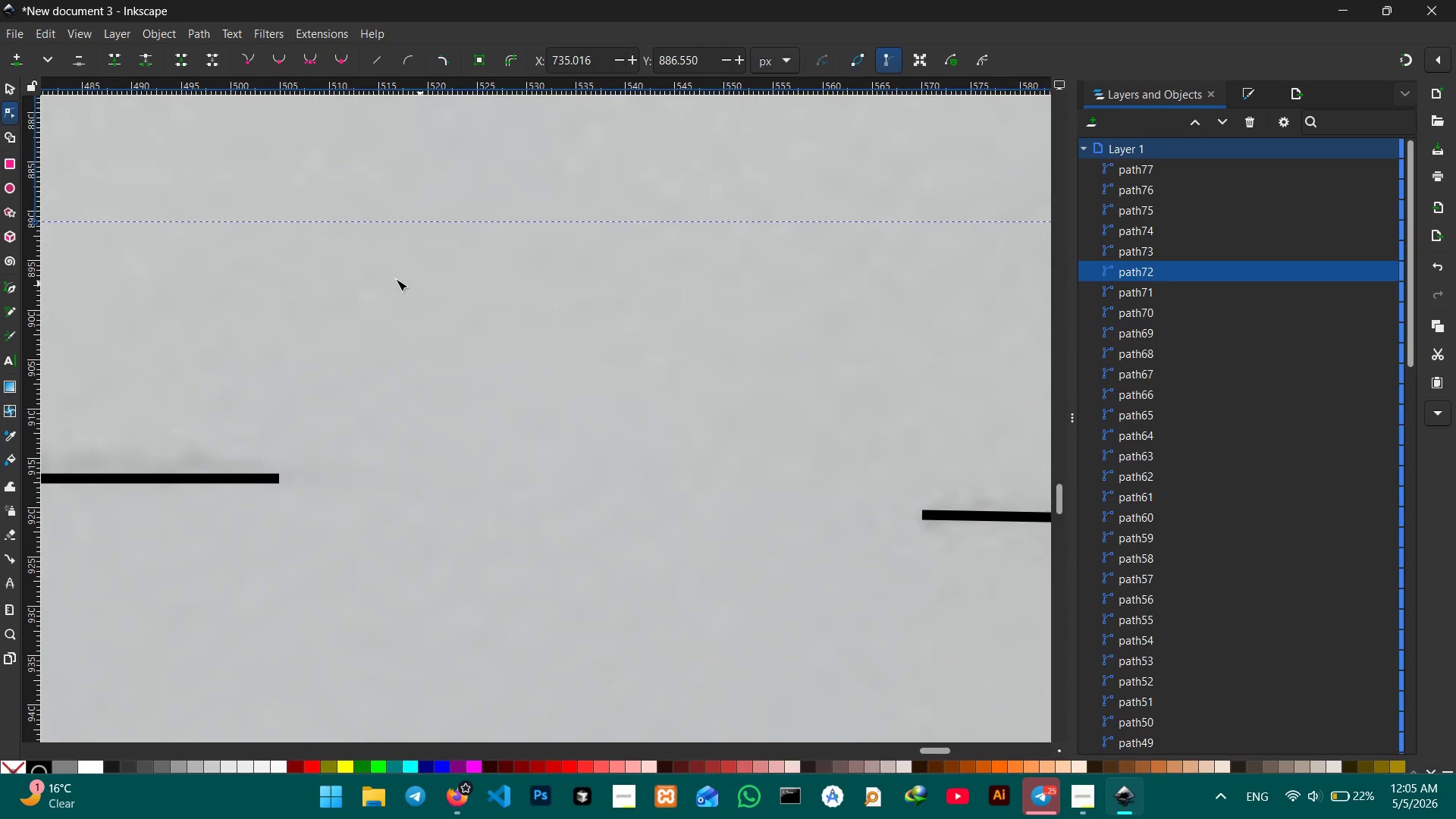 
left_click_drag(start_coordinate=[300, 273], to_coordinate=[905, 329])
 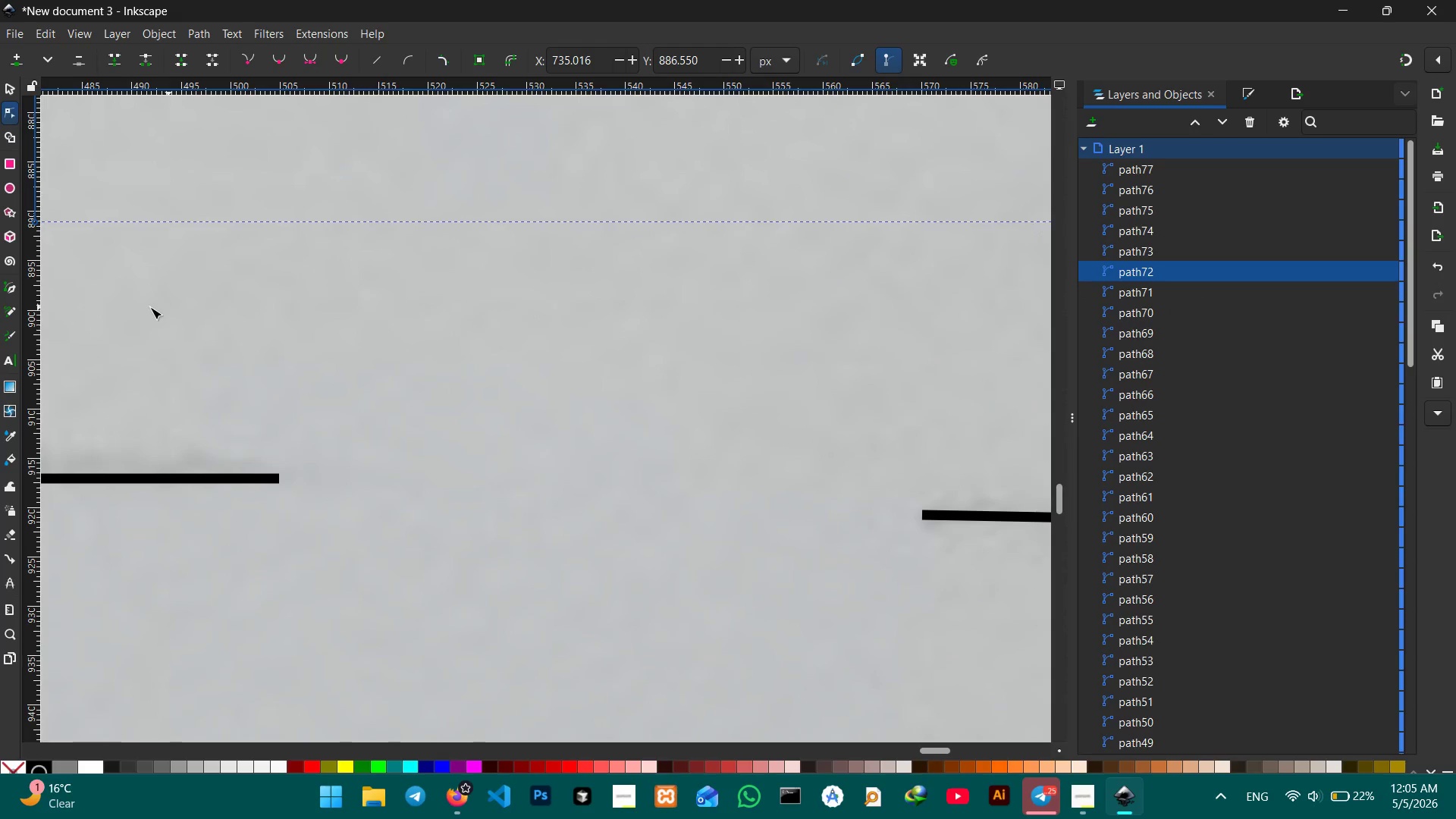 
hold_key(key=Space, duration=1.36)
 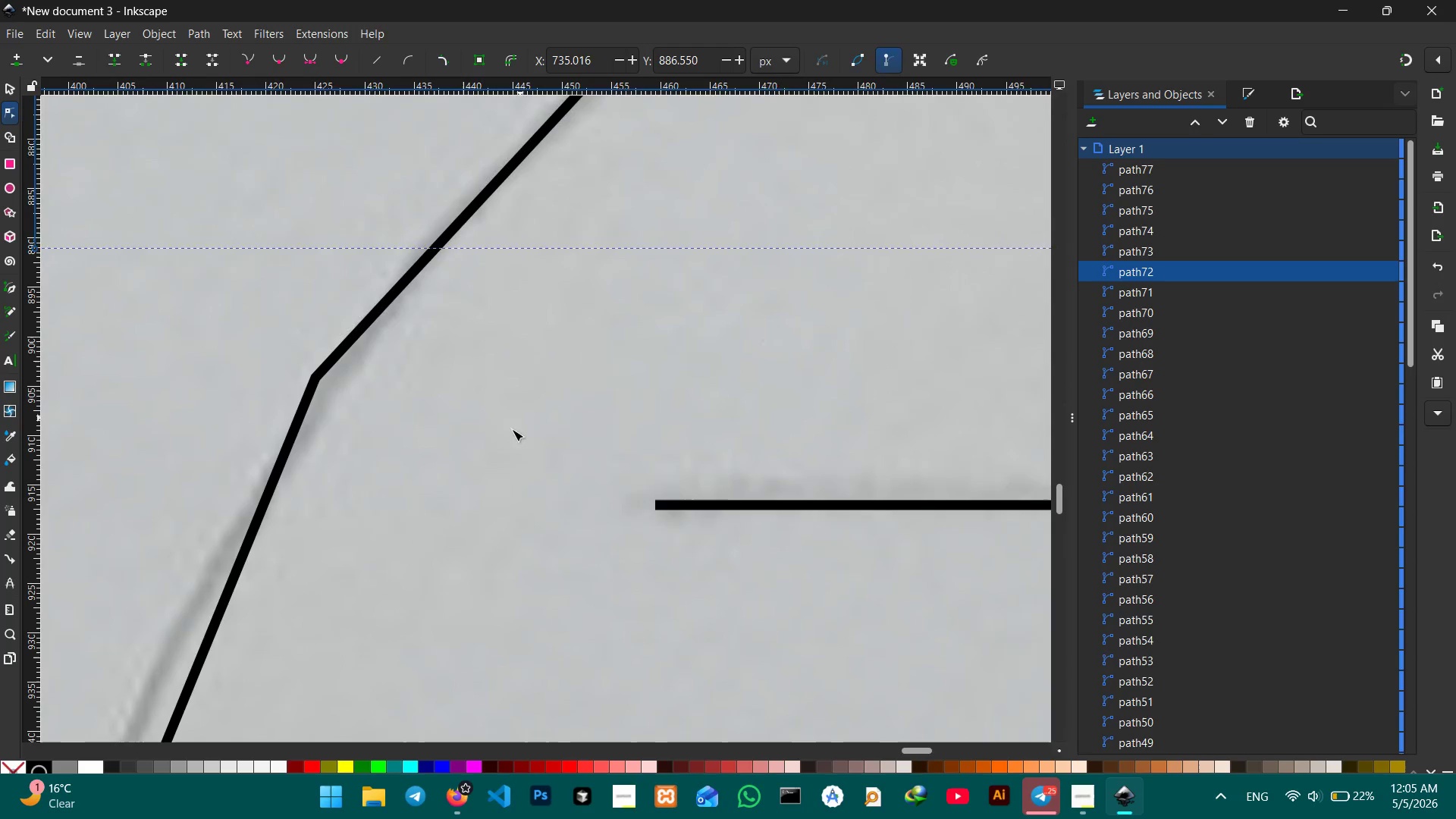 
left_click_drag(start_coordinate=[98, 297], to_coordinate=[968, 325])
 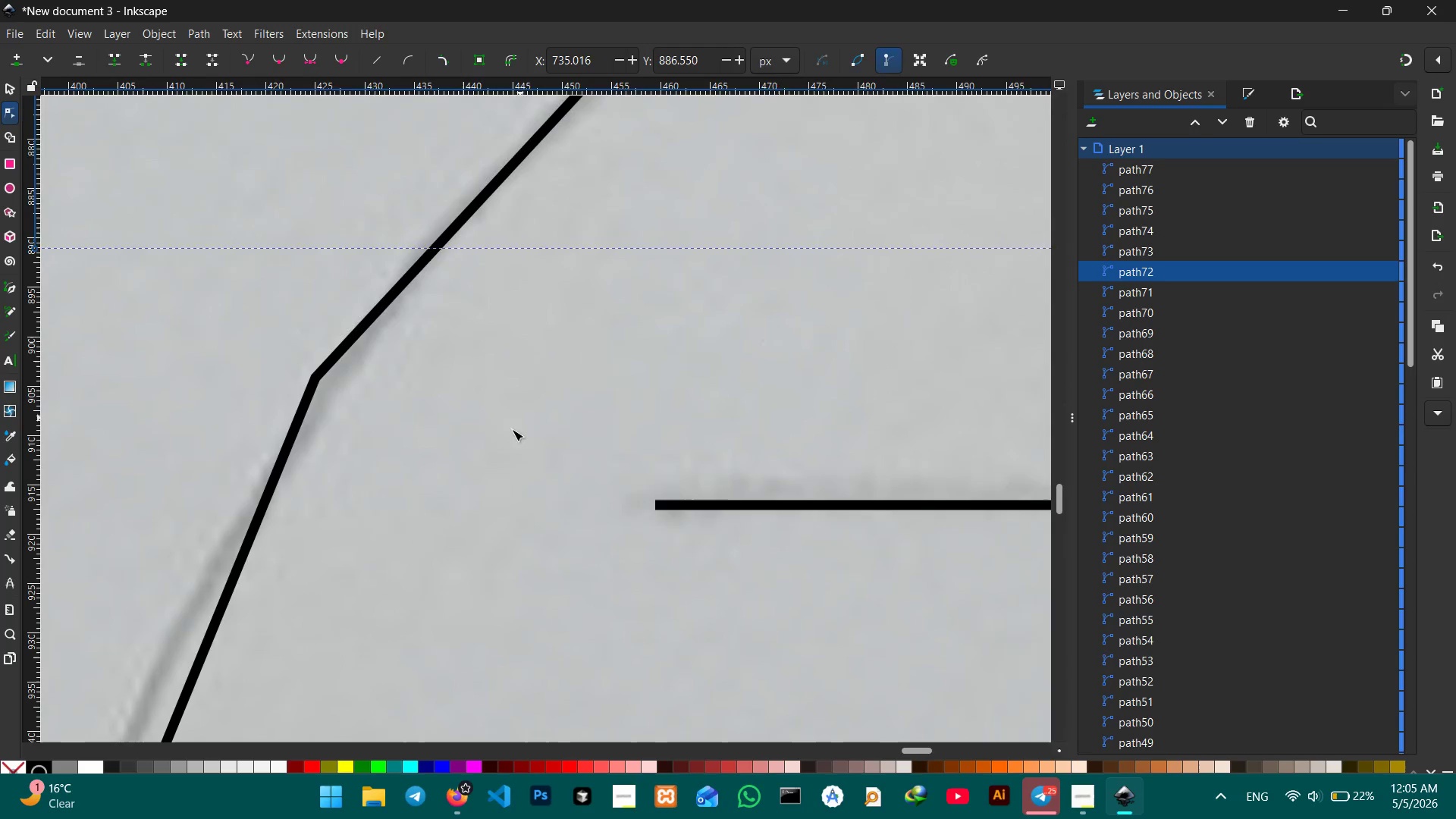 
hold_key(key=Space, duration=1.51)
 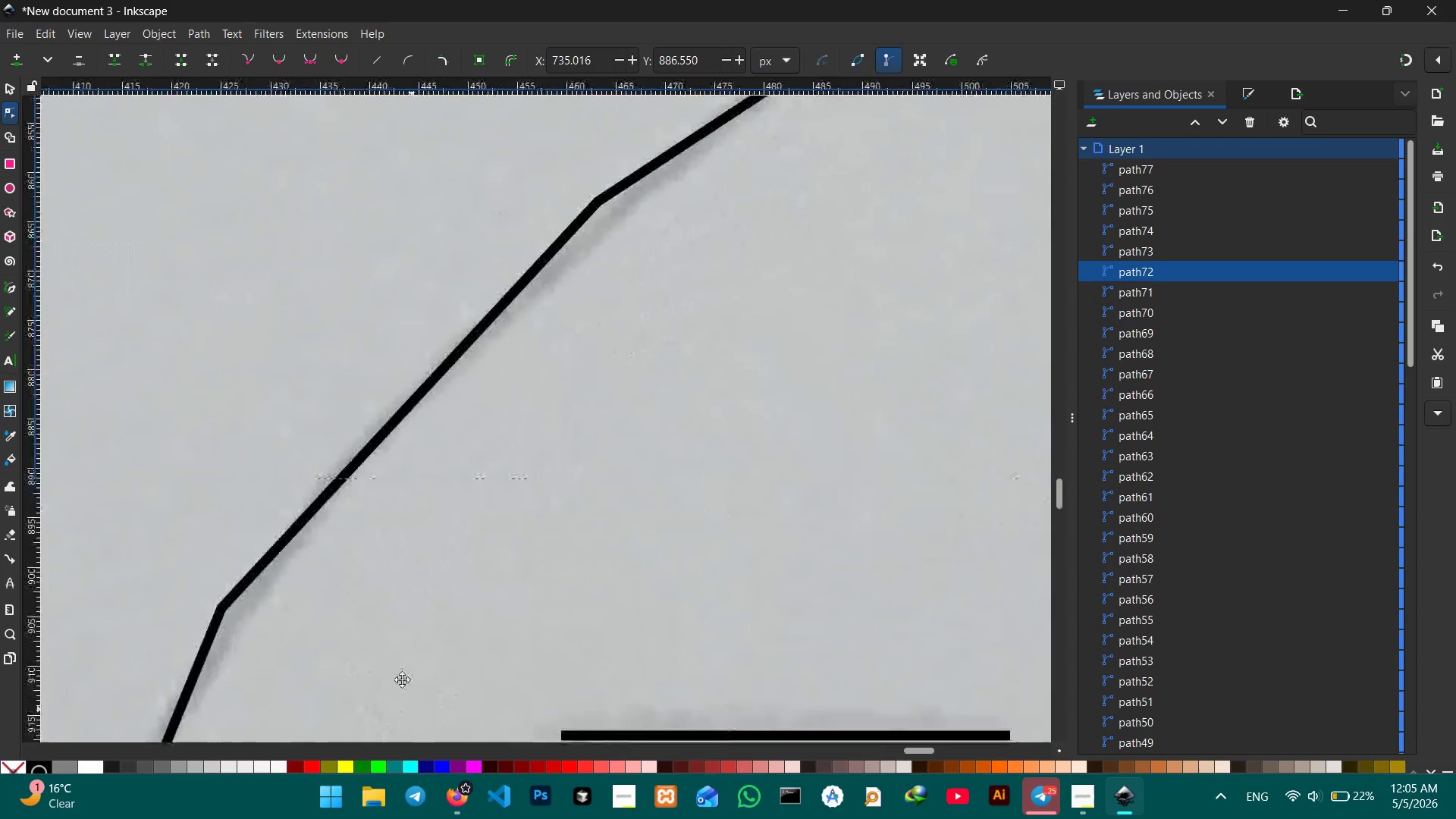 
left_click_drag(start_coordinate=[488, 532], to_coordinate=[268, 410])
 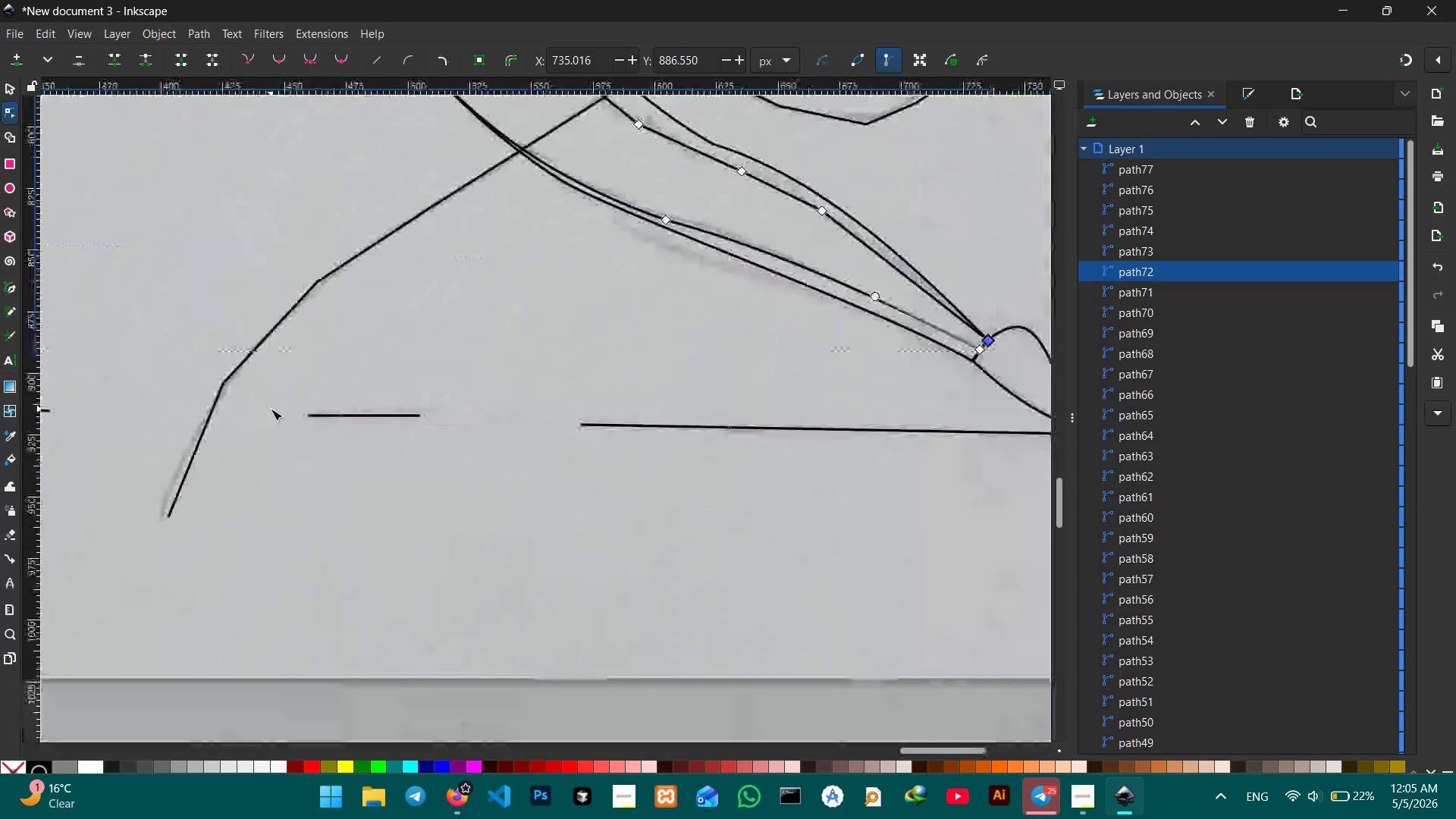 
hold_key(key=Space, duration=1.42)
 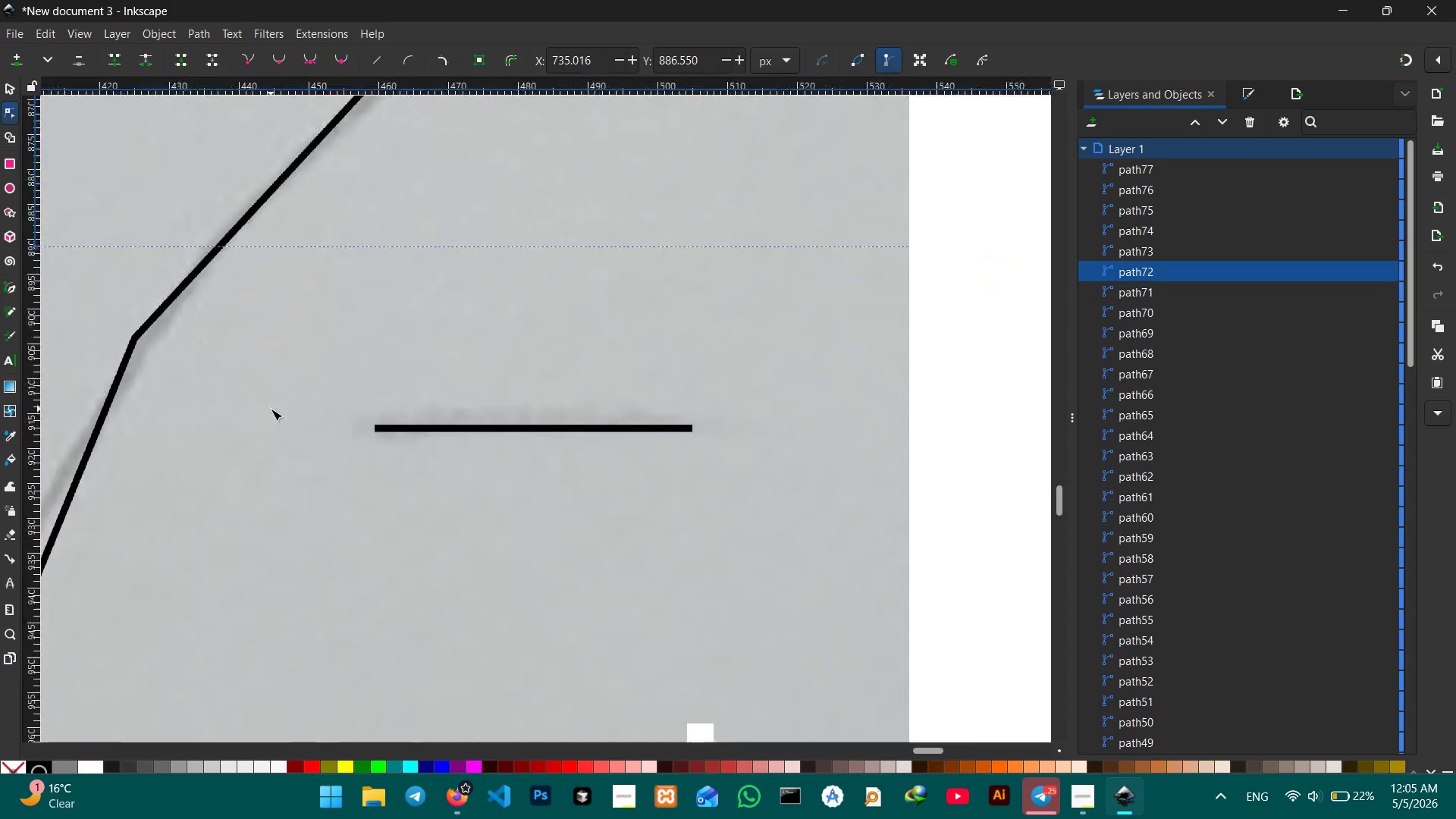 
hold_key(key=ControlLeft, duration=0.45)
scroll: coordinate [271, 409], scroll_direction: down, amount: 4.0
 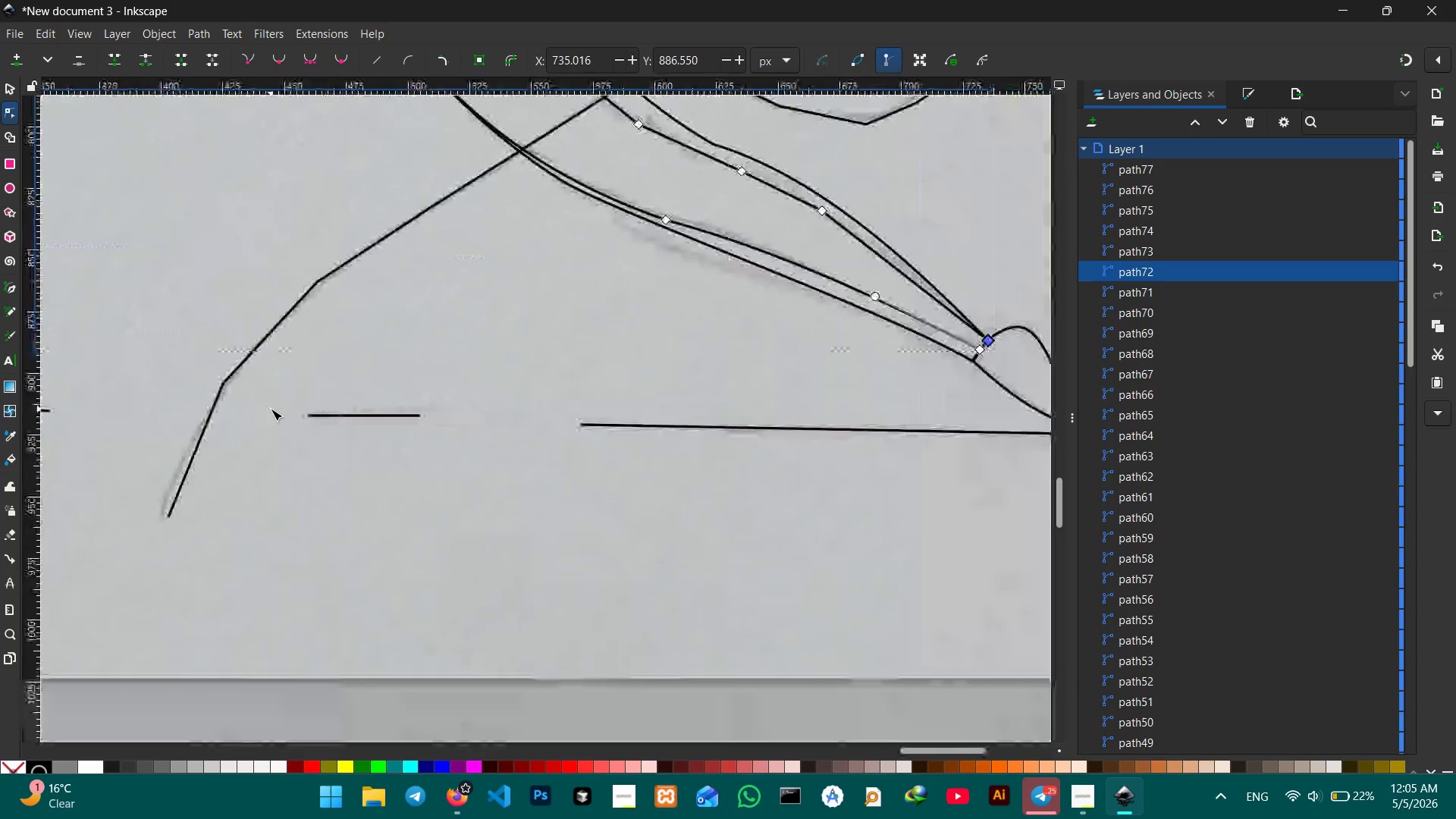 
hold_key(key=ControlLeft, duration=0.47)
 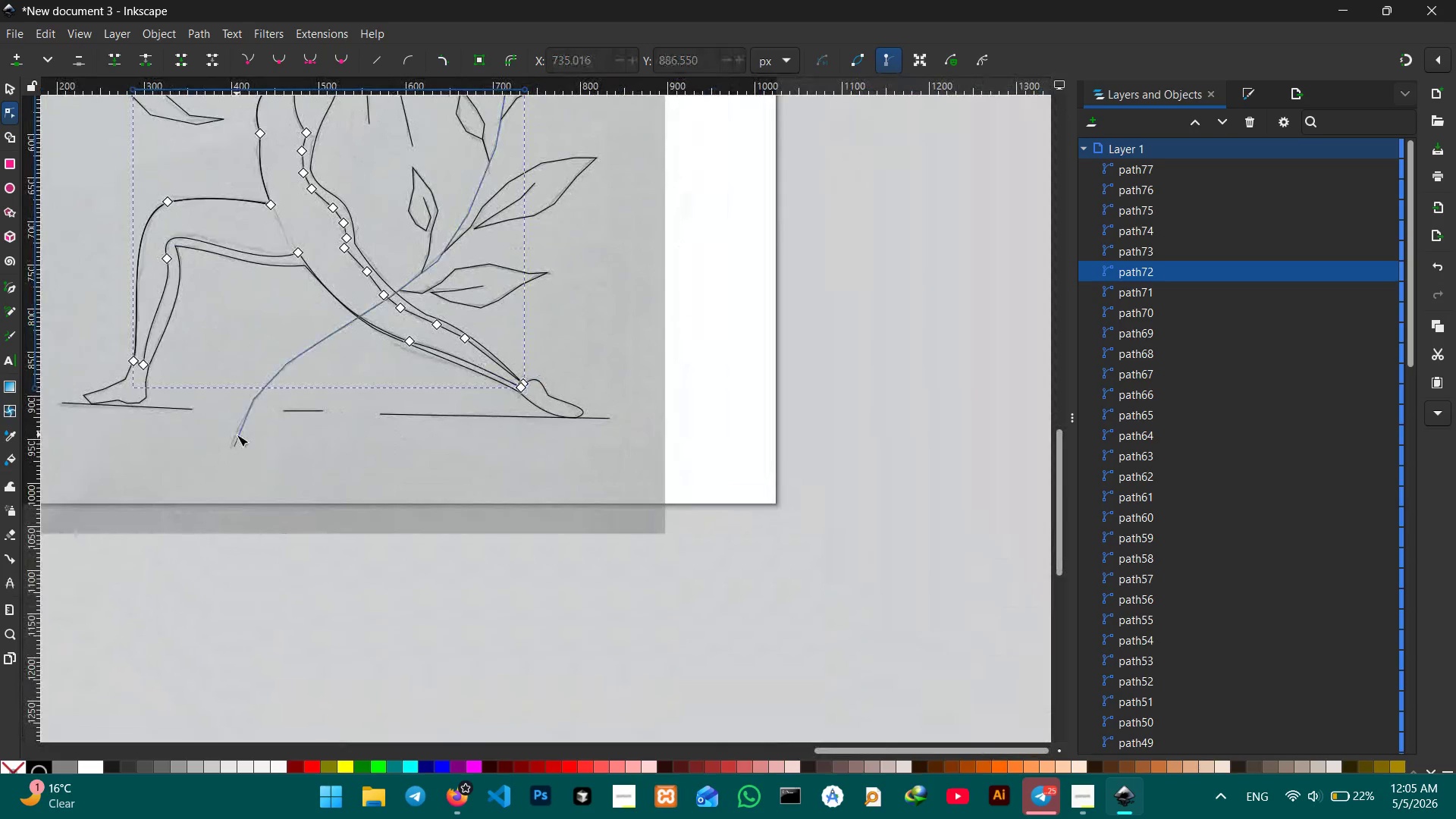 
hold_key(key=Space, duration=1.14)
 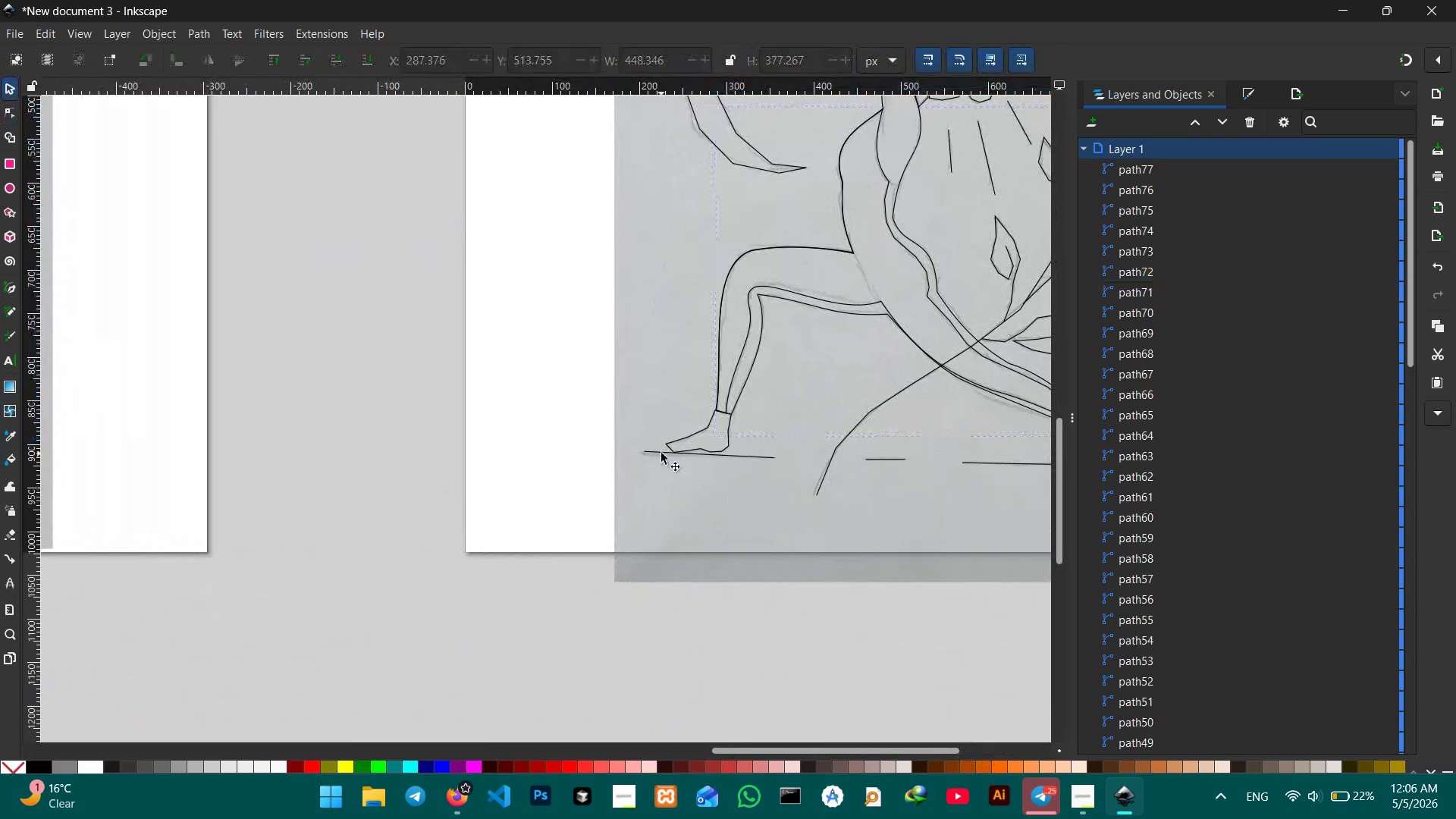 
left_click_drag(start_coordinate=[237, 435], to_coordinate=[819, 483])
 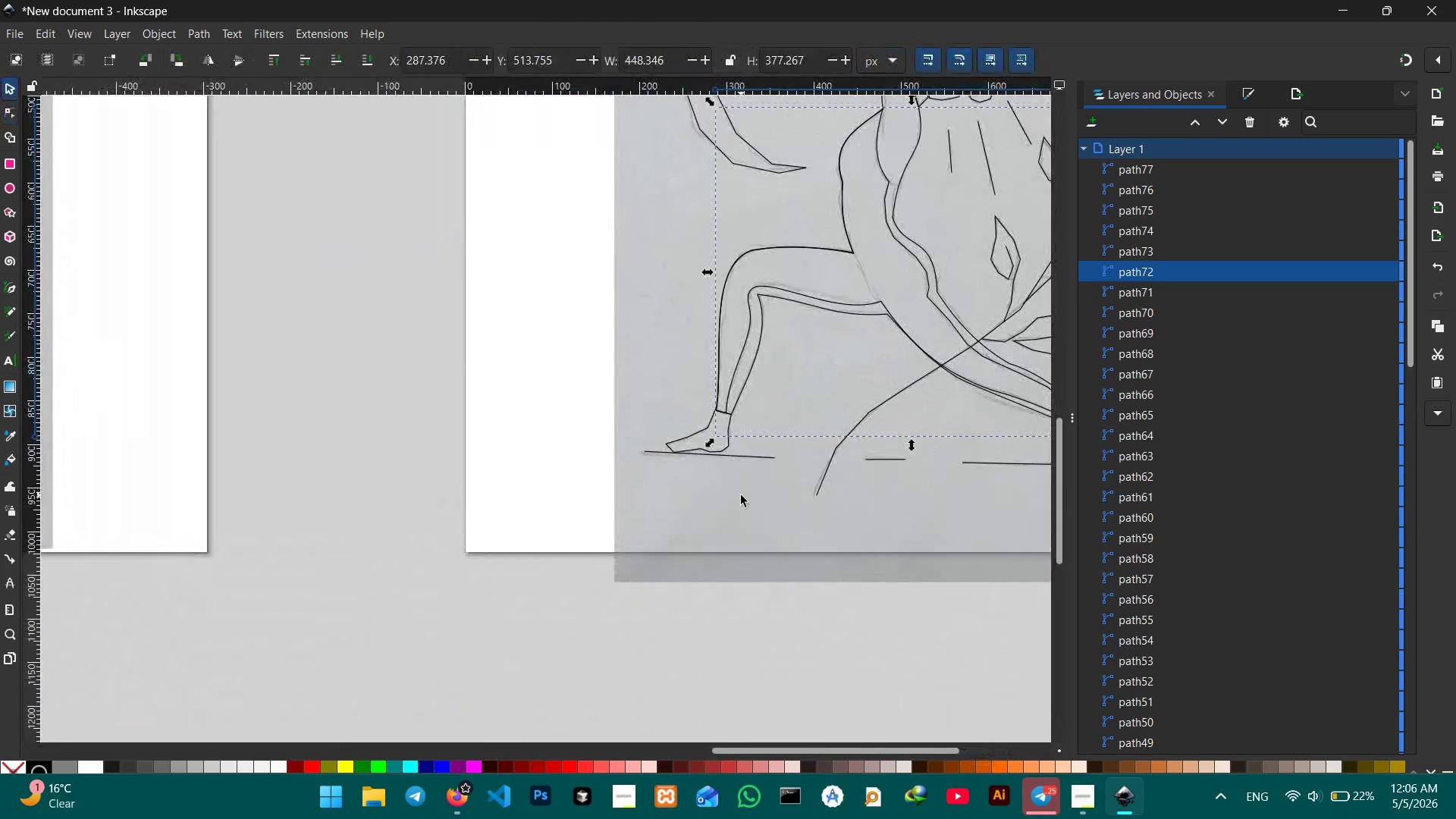 
left_click([741, 495])
 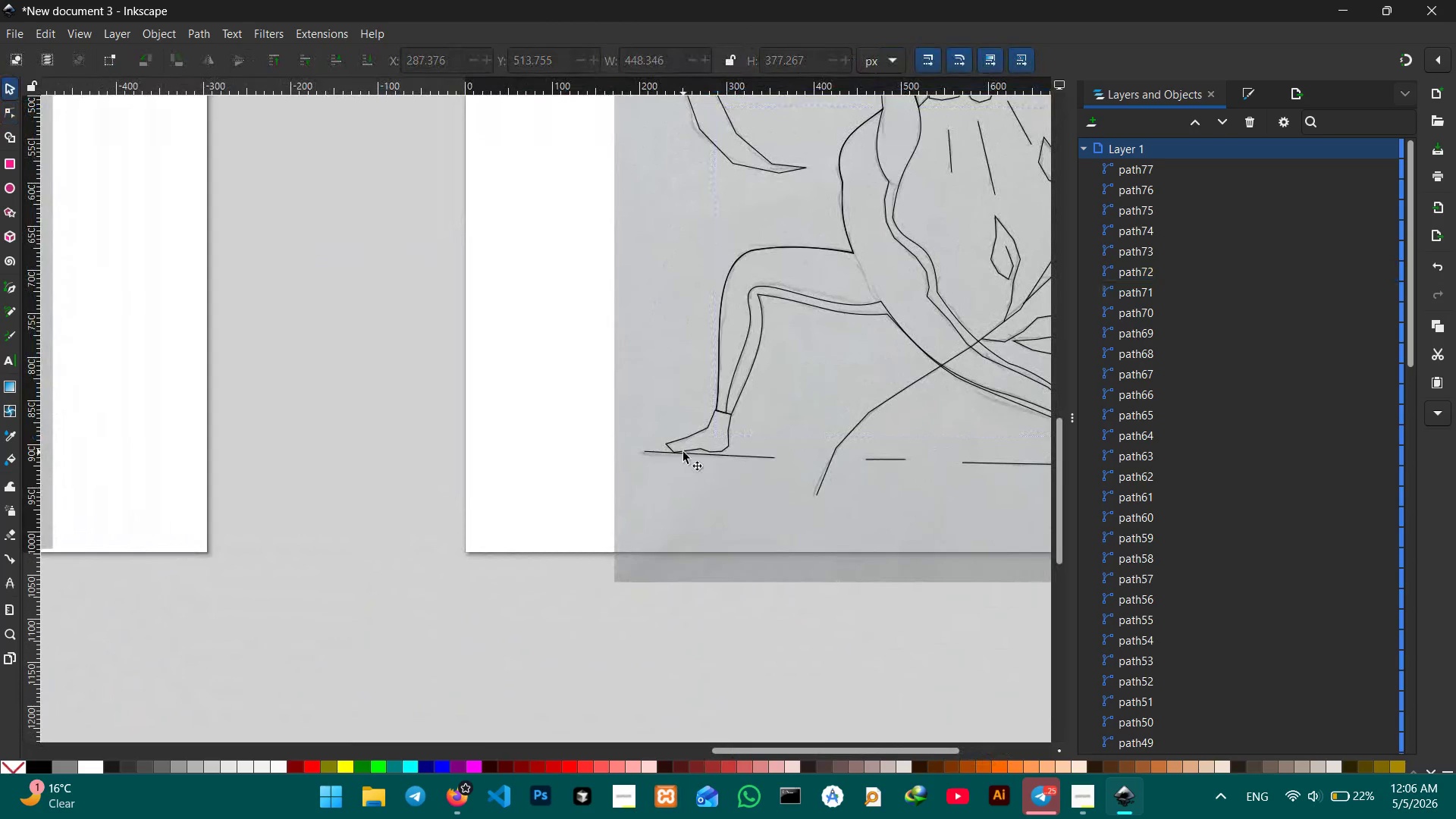 
left_click([683, 452])
 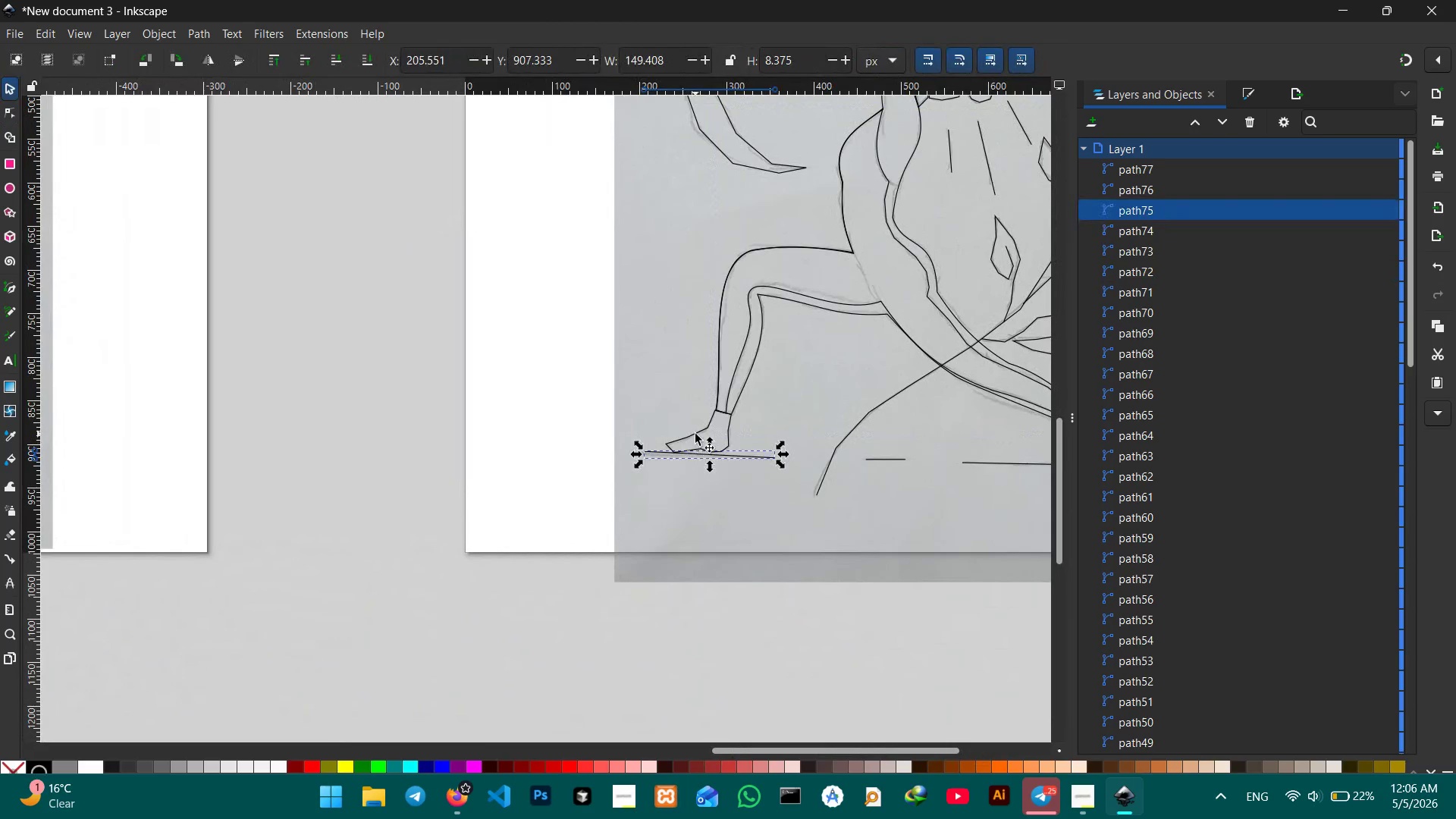 
left_click([695, 434])
 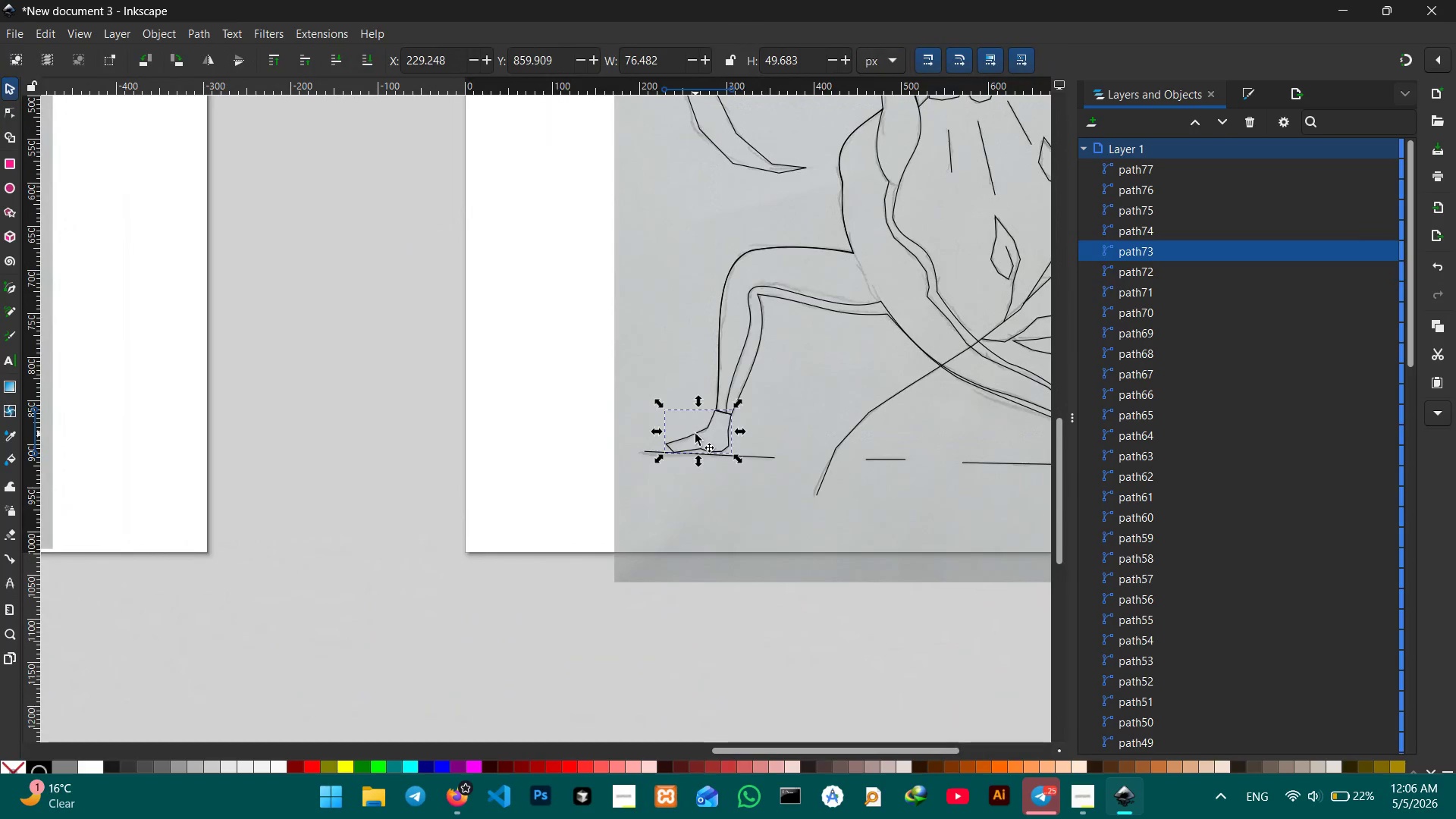 
hold_key(key=ControlLeft, duration=0.55)
scroll: coordinate [695, 434], scroll_direction: up, amount: 7.0
 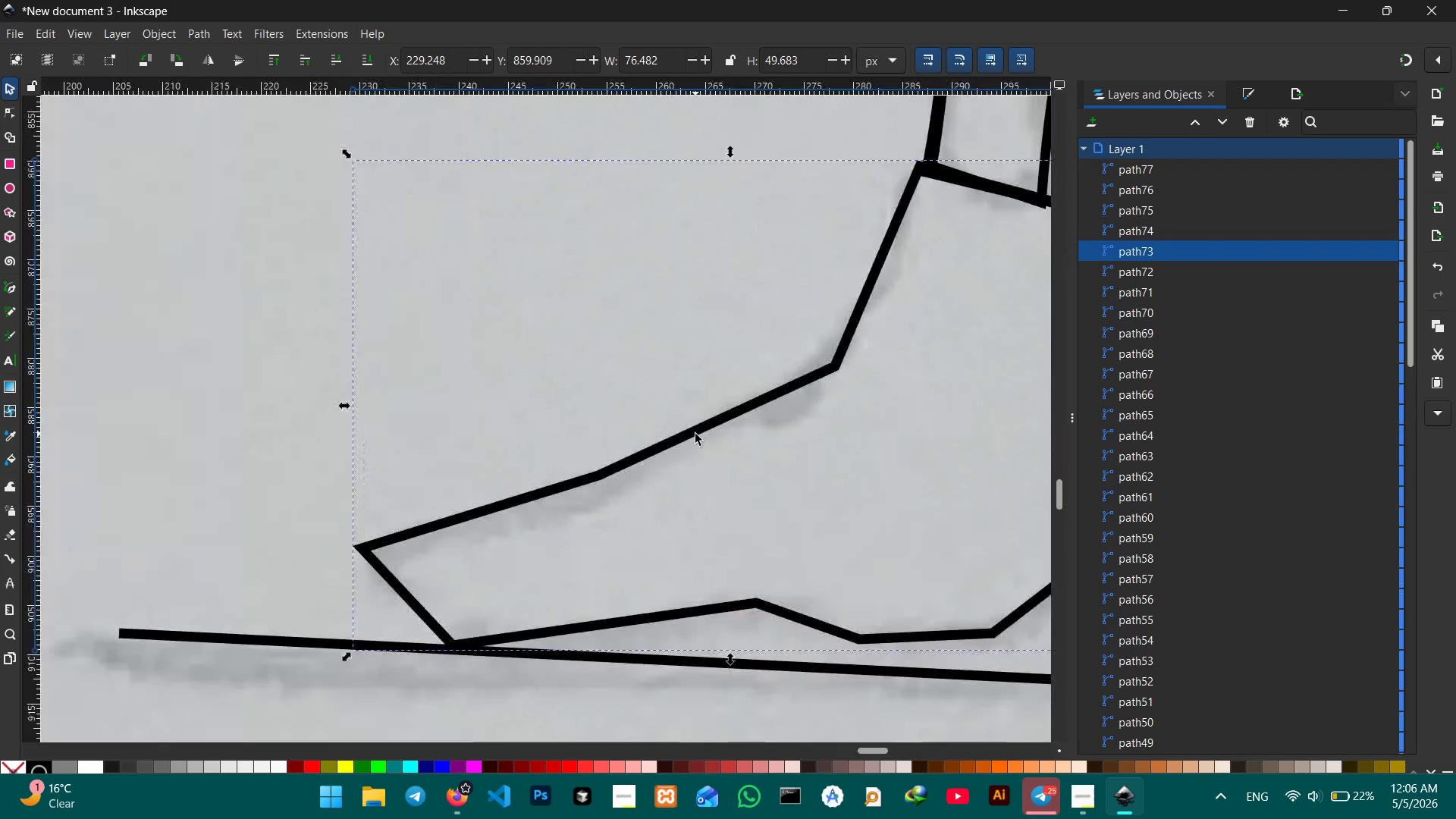 
hold_key(key=Space, duration=1.52)
 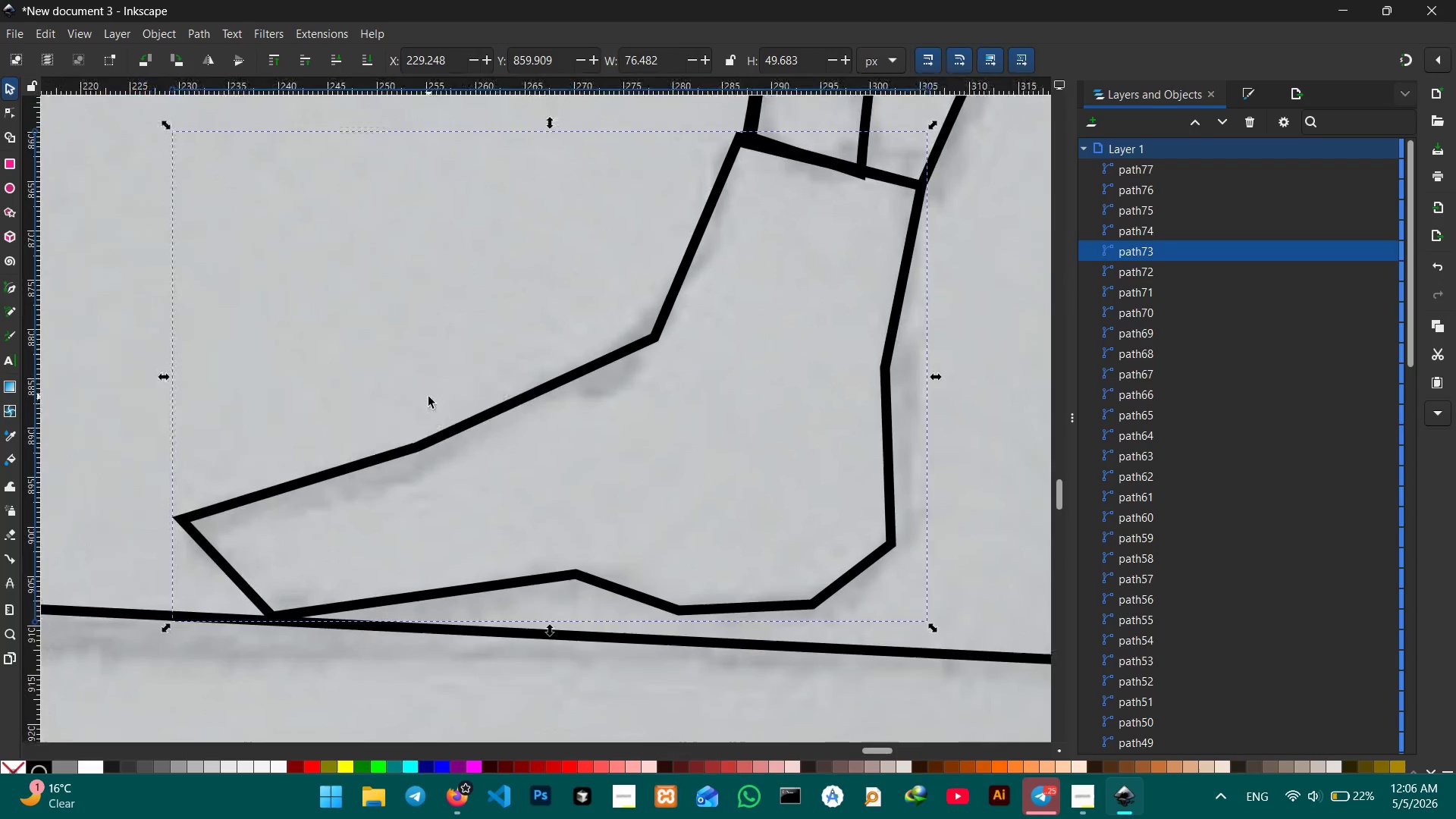 
left_click_drag(start_coordinate=[695, 434], to_coordinate=[427, 388])
 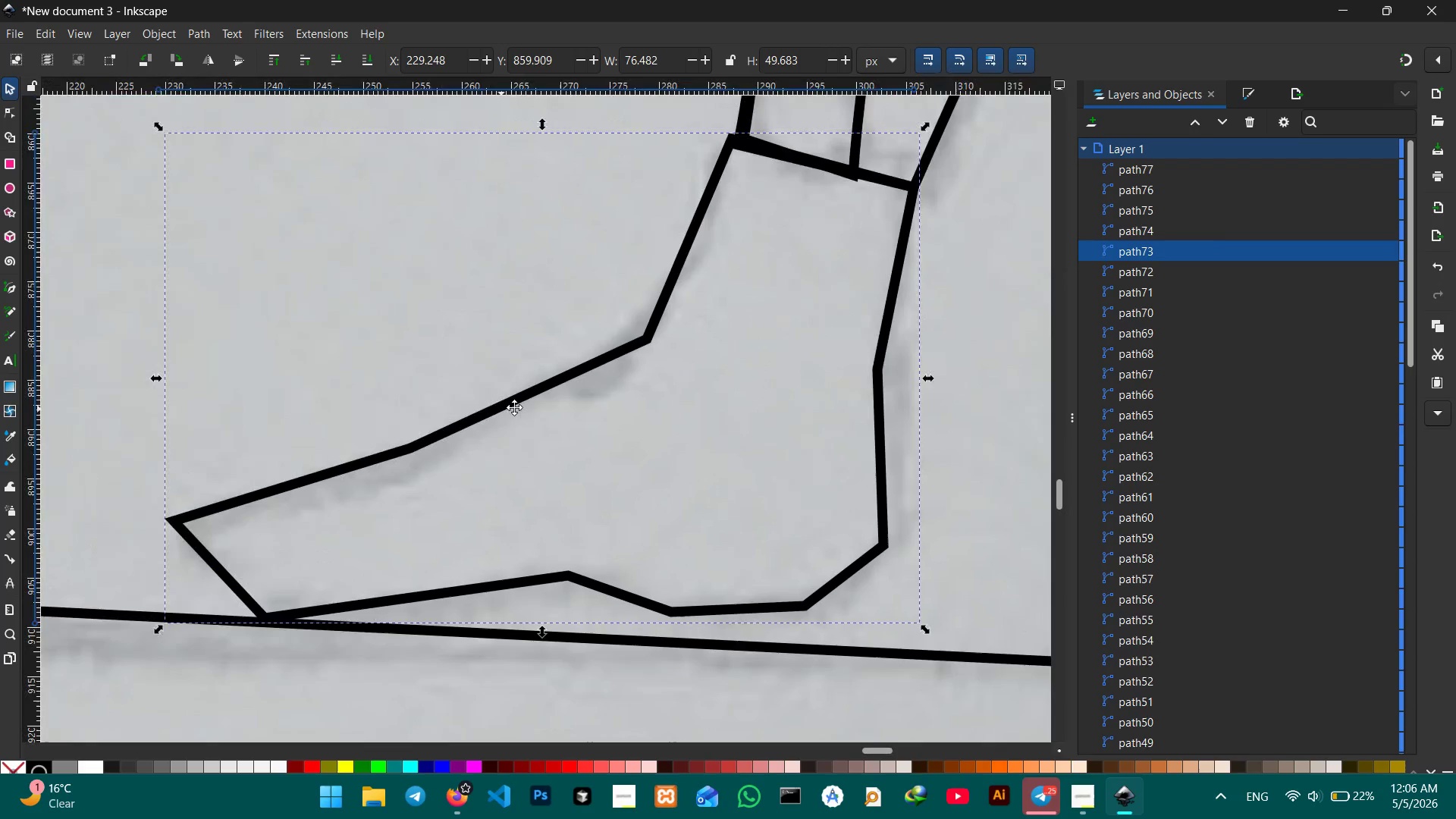 
key(Space)
 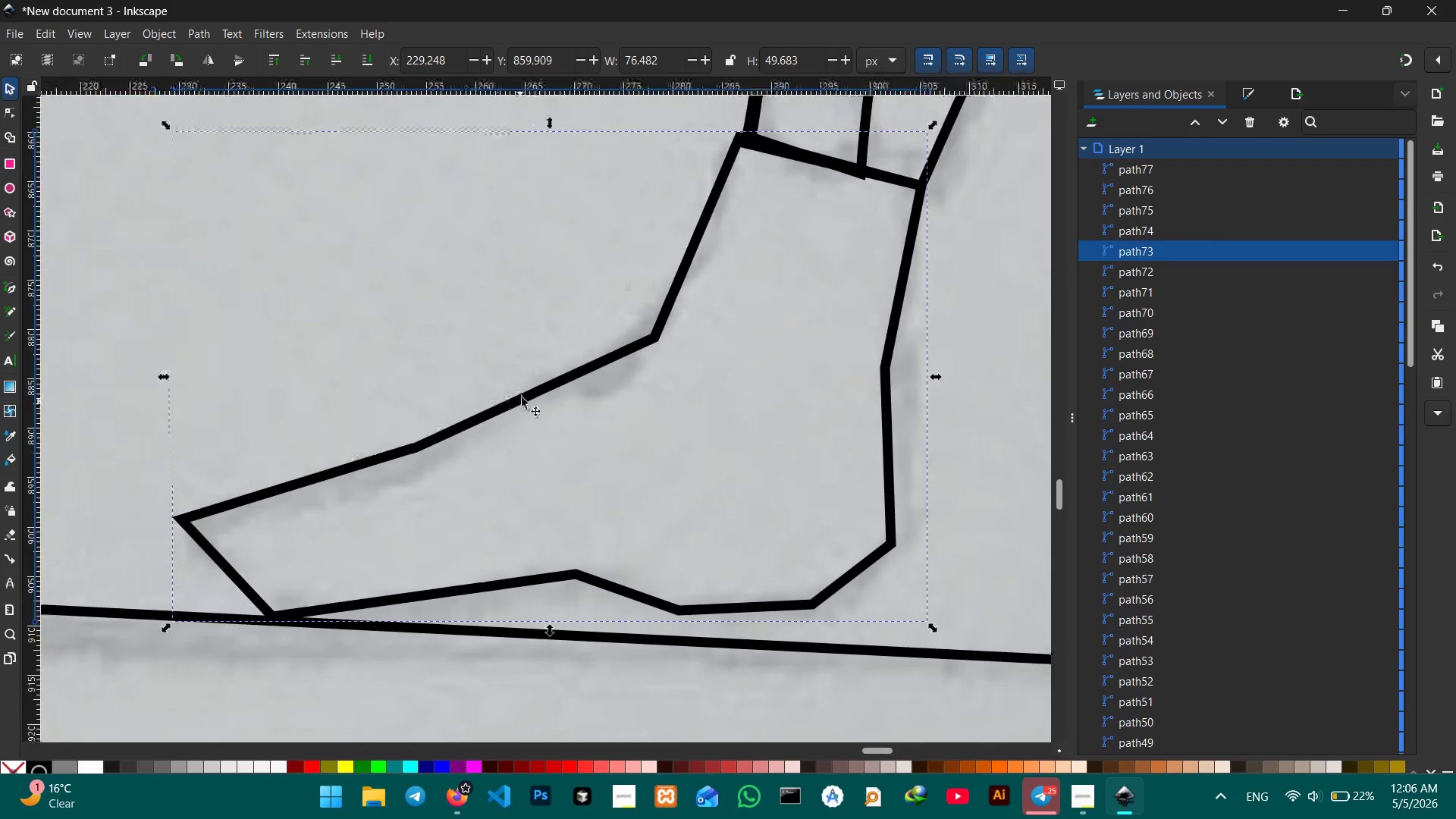 
key(Space)
 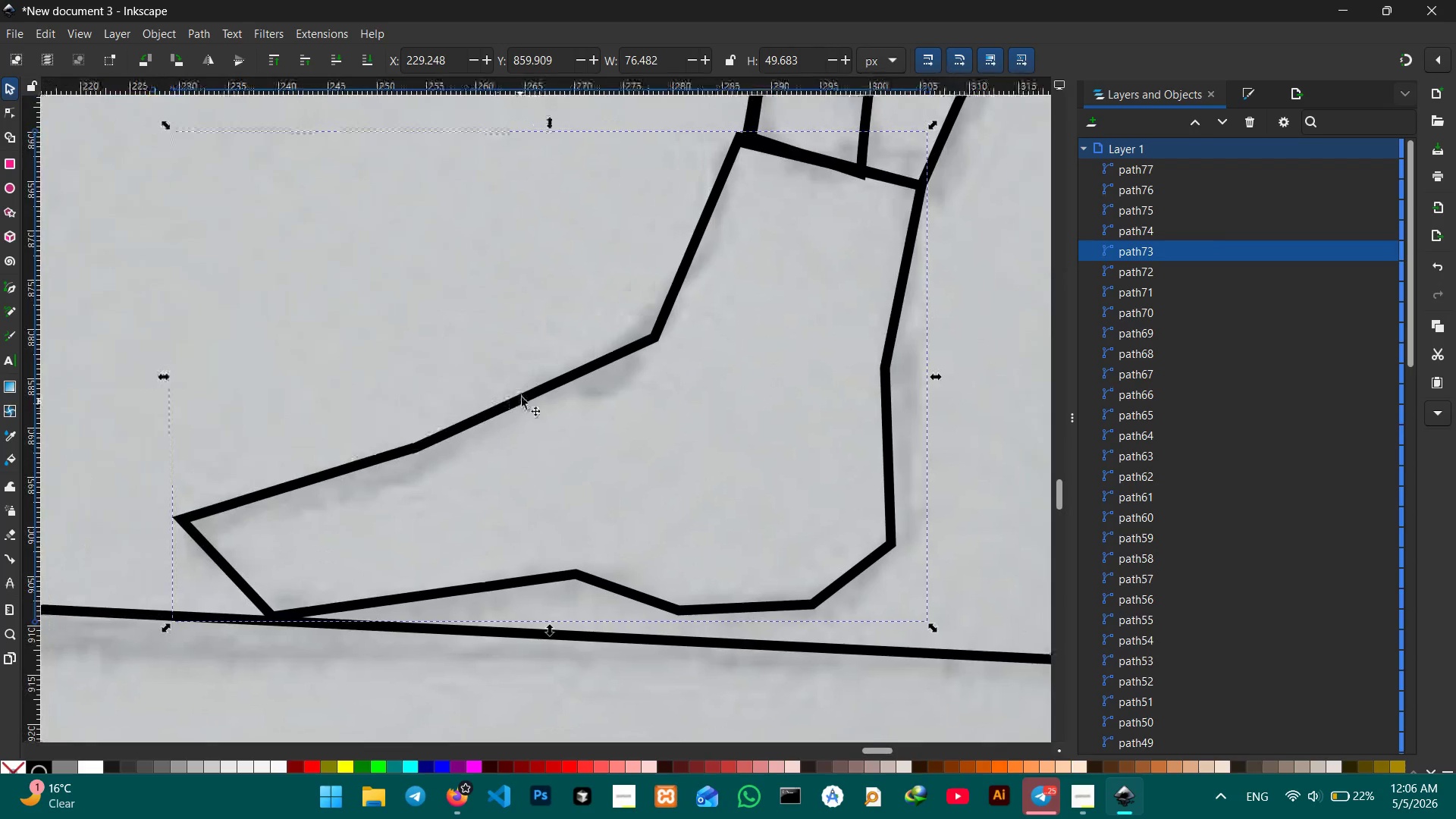 
key(Space)
 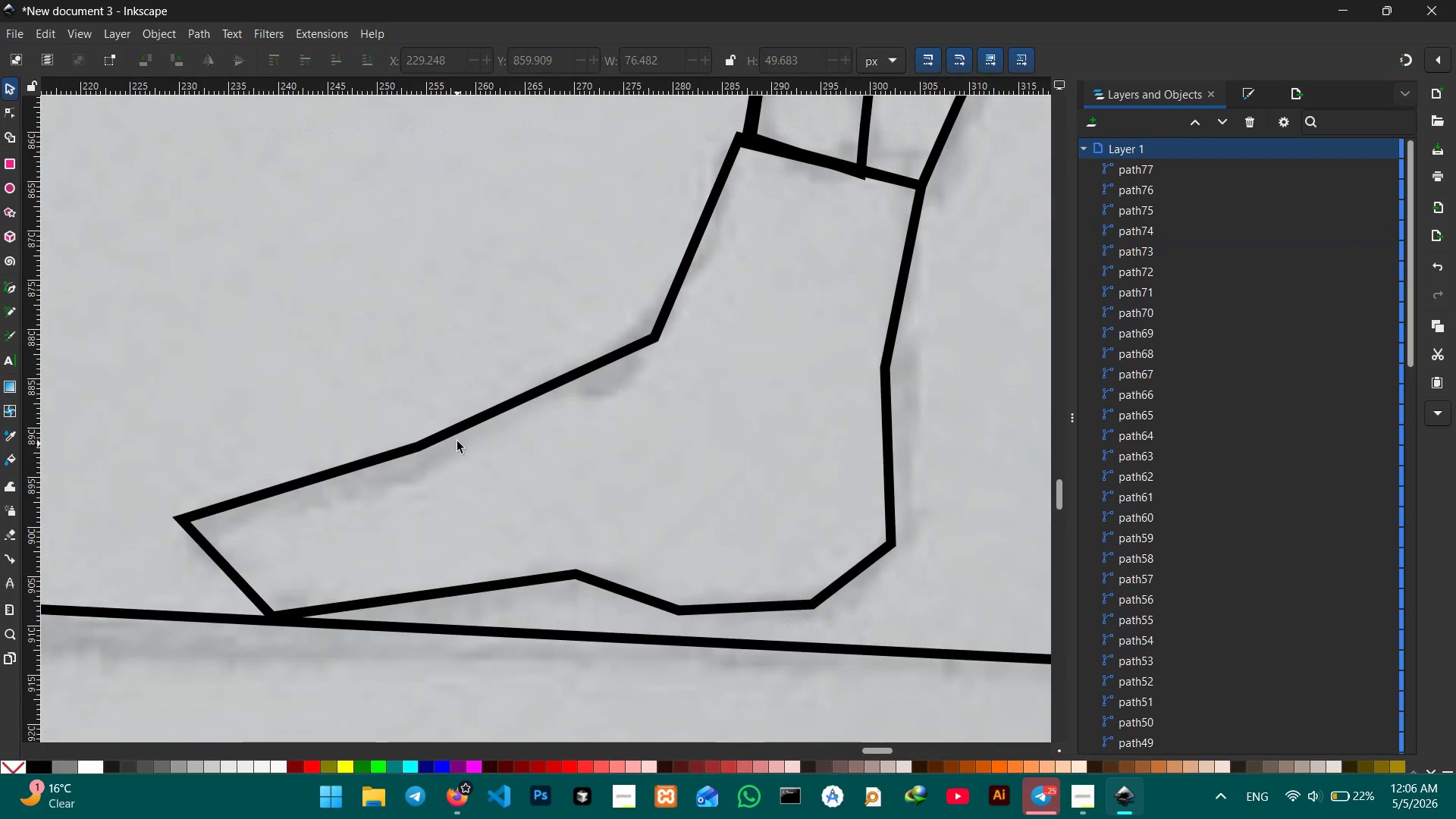 
left_click([457, 435])
 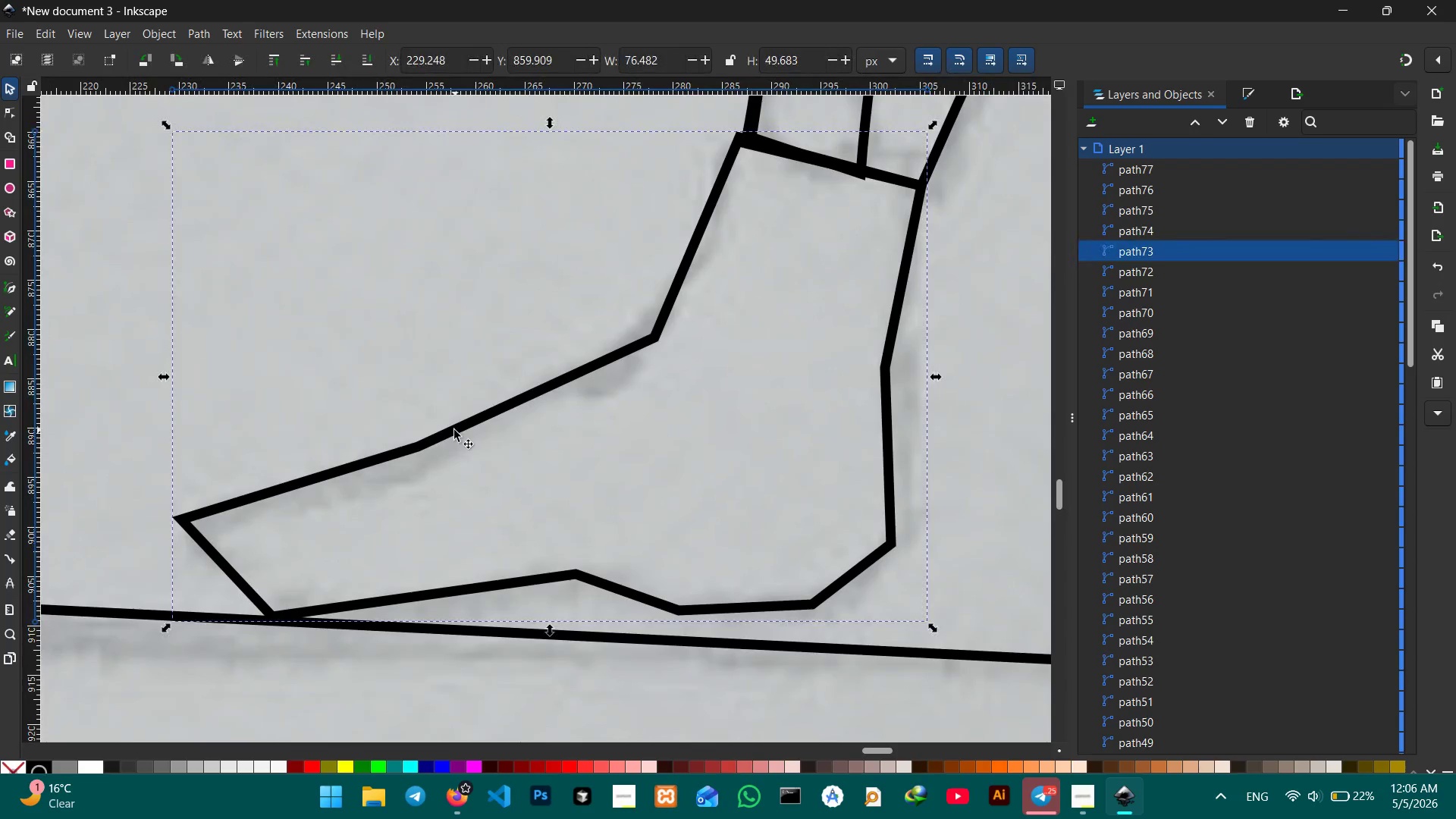 
left_click([454, 430])
 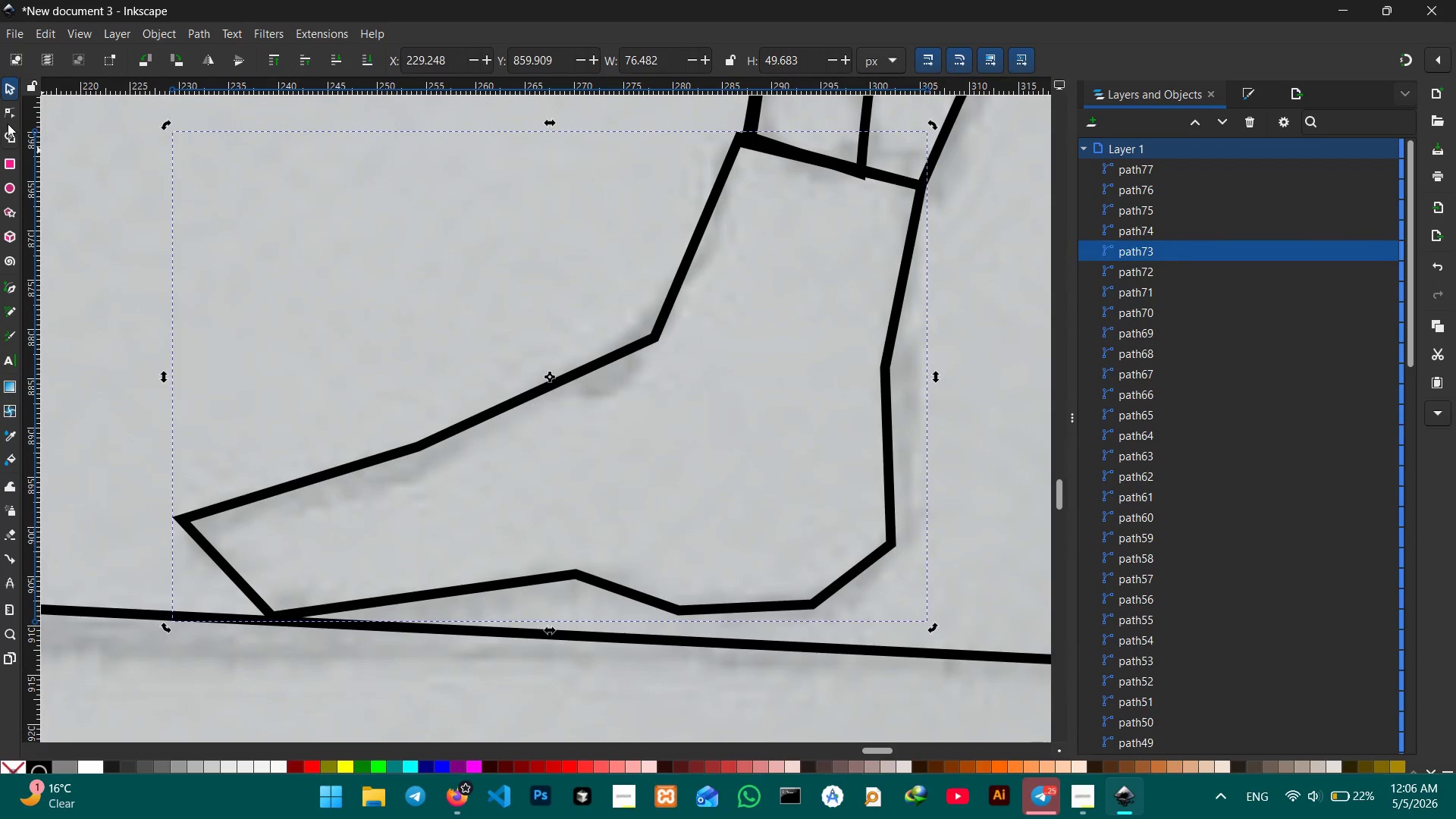 
left_click([6, 117])
 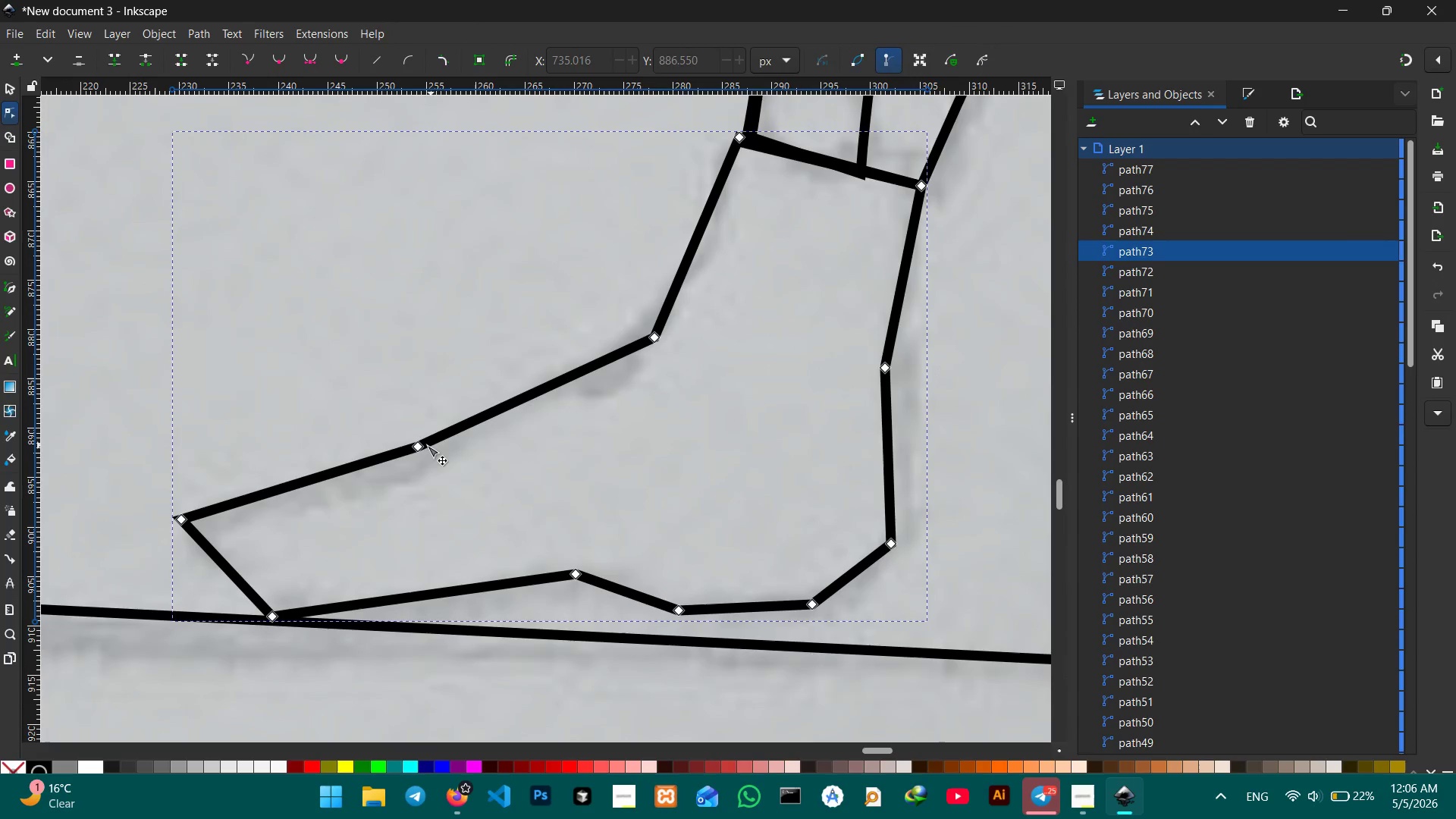 
left_click([417, 445])
 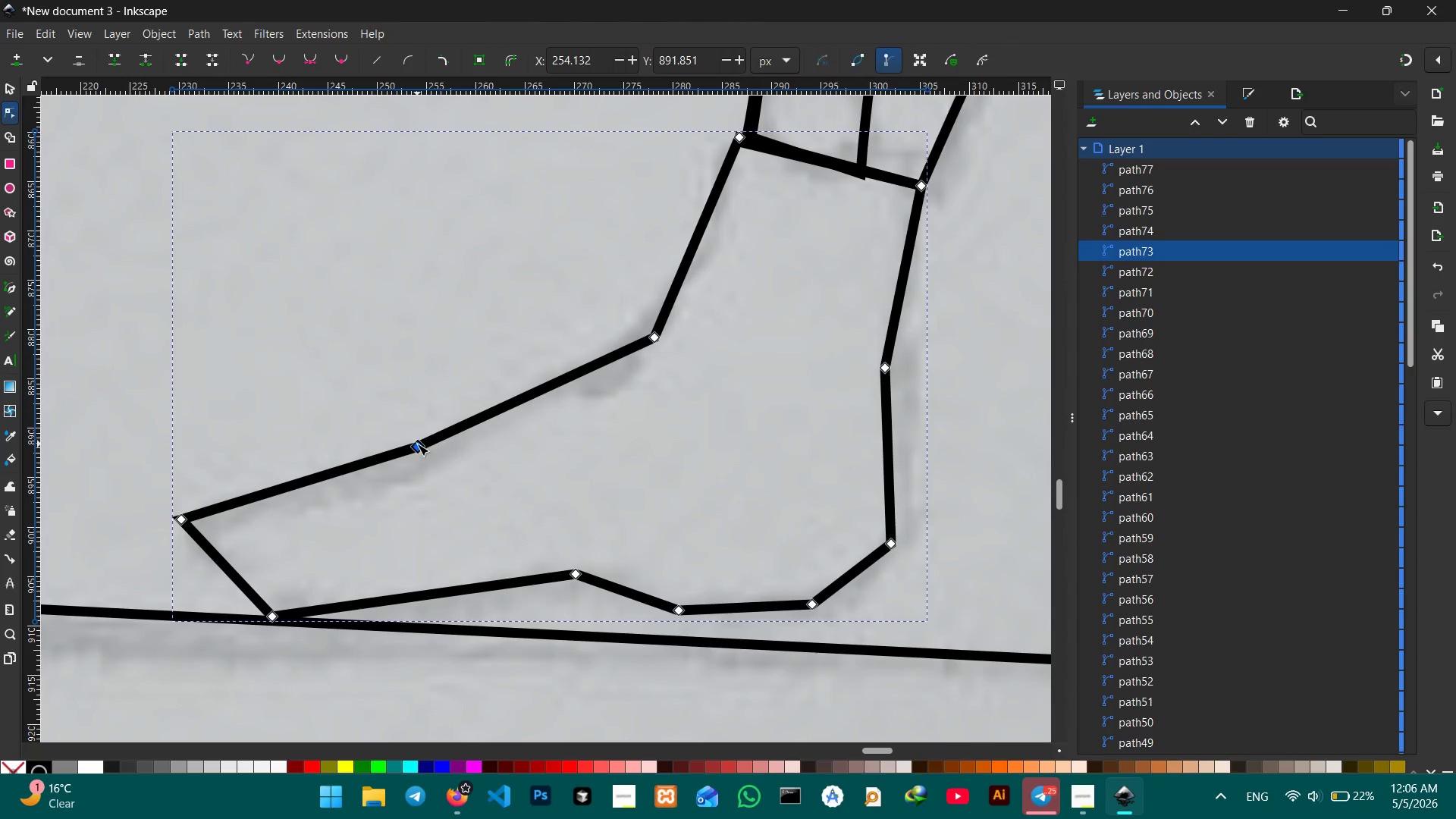 
key(Backspace)
 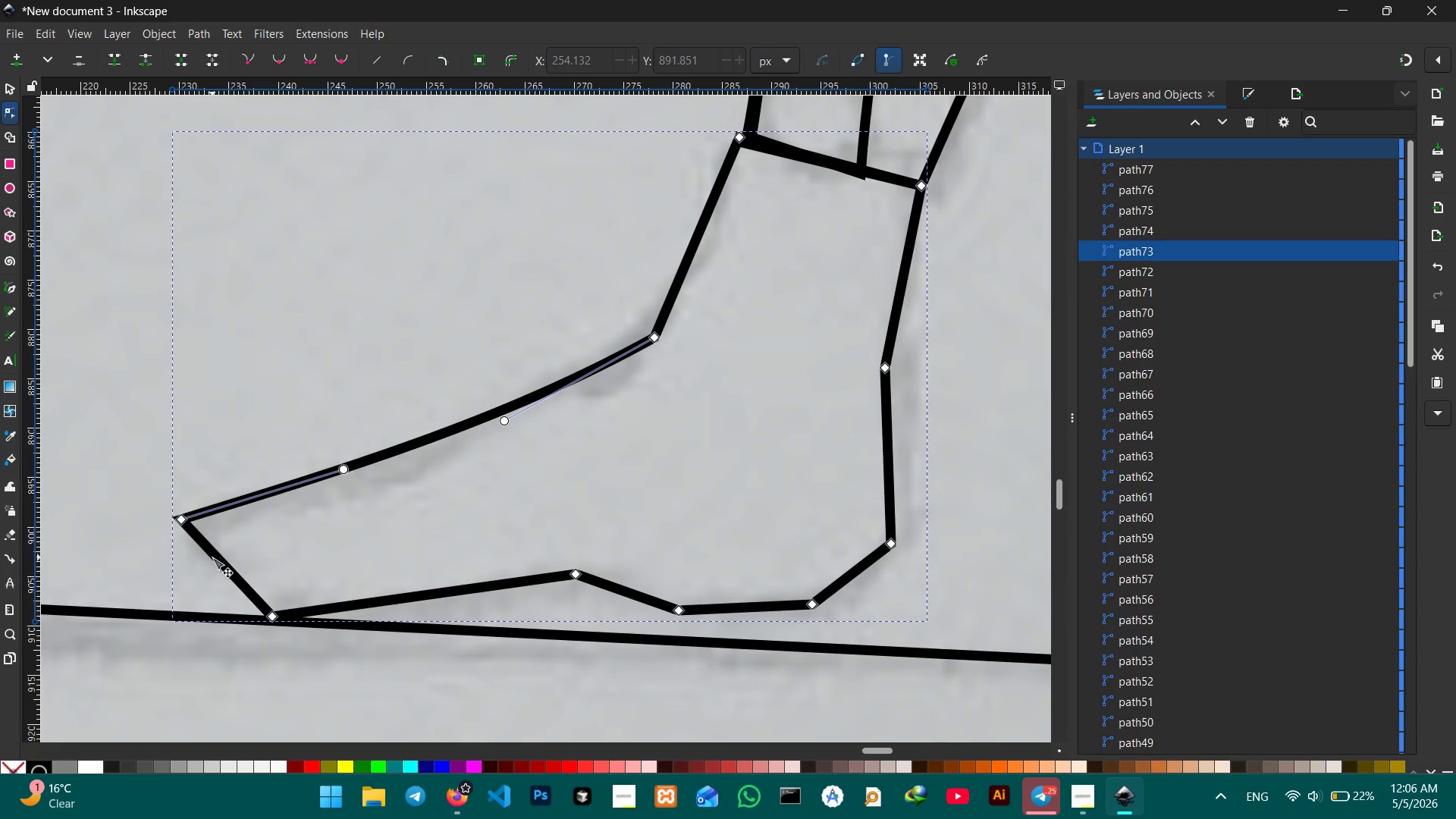 
left_click_drag(start_coordinate=[214, 562], to_coordinate=[128, 587])
 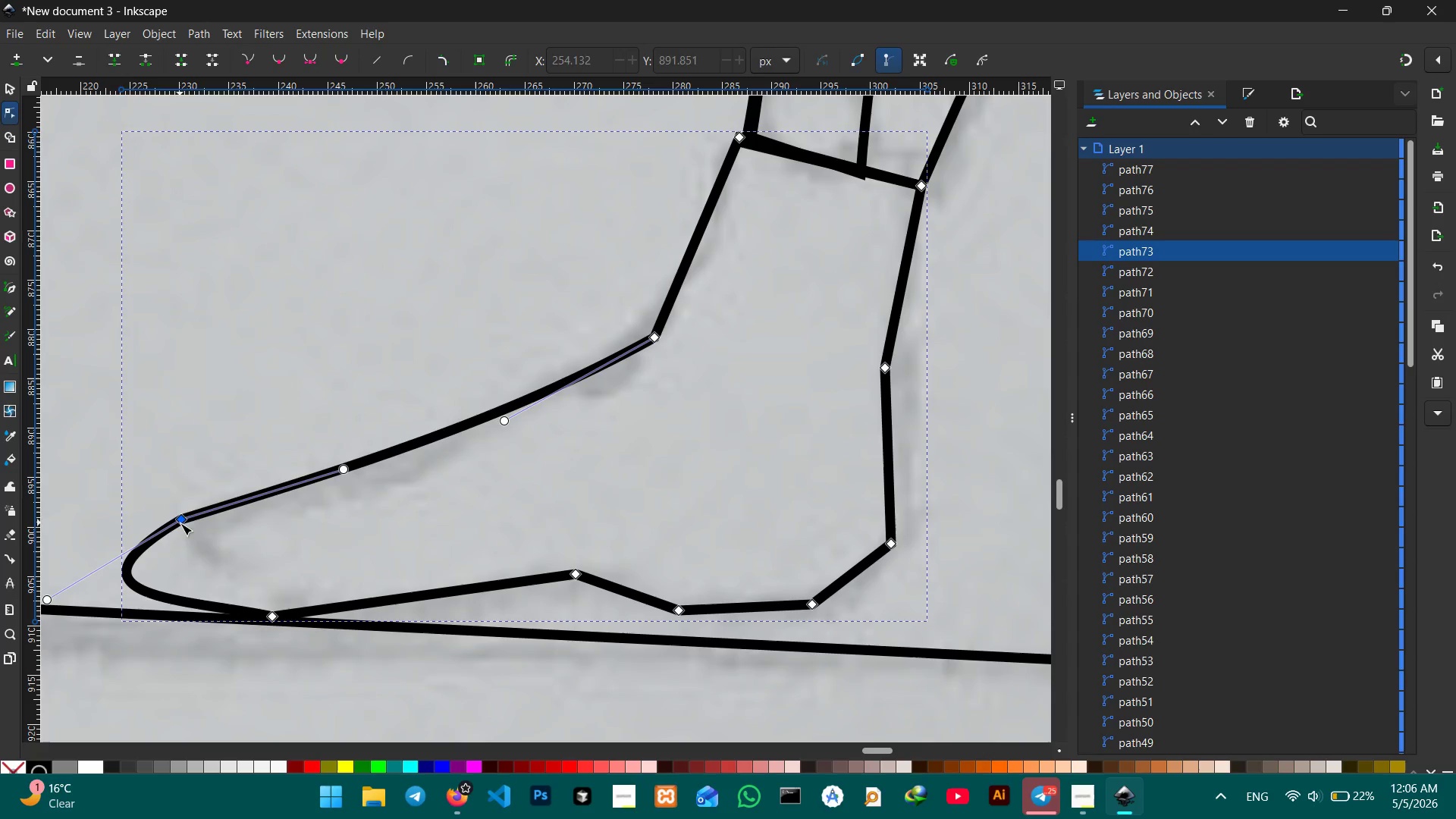 
key(Backspace)
 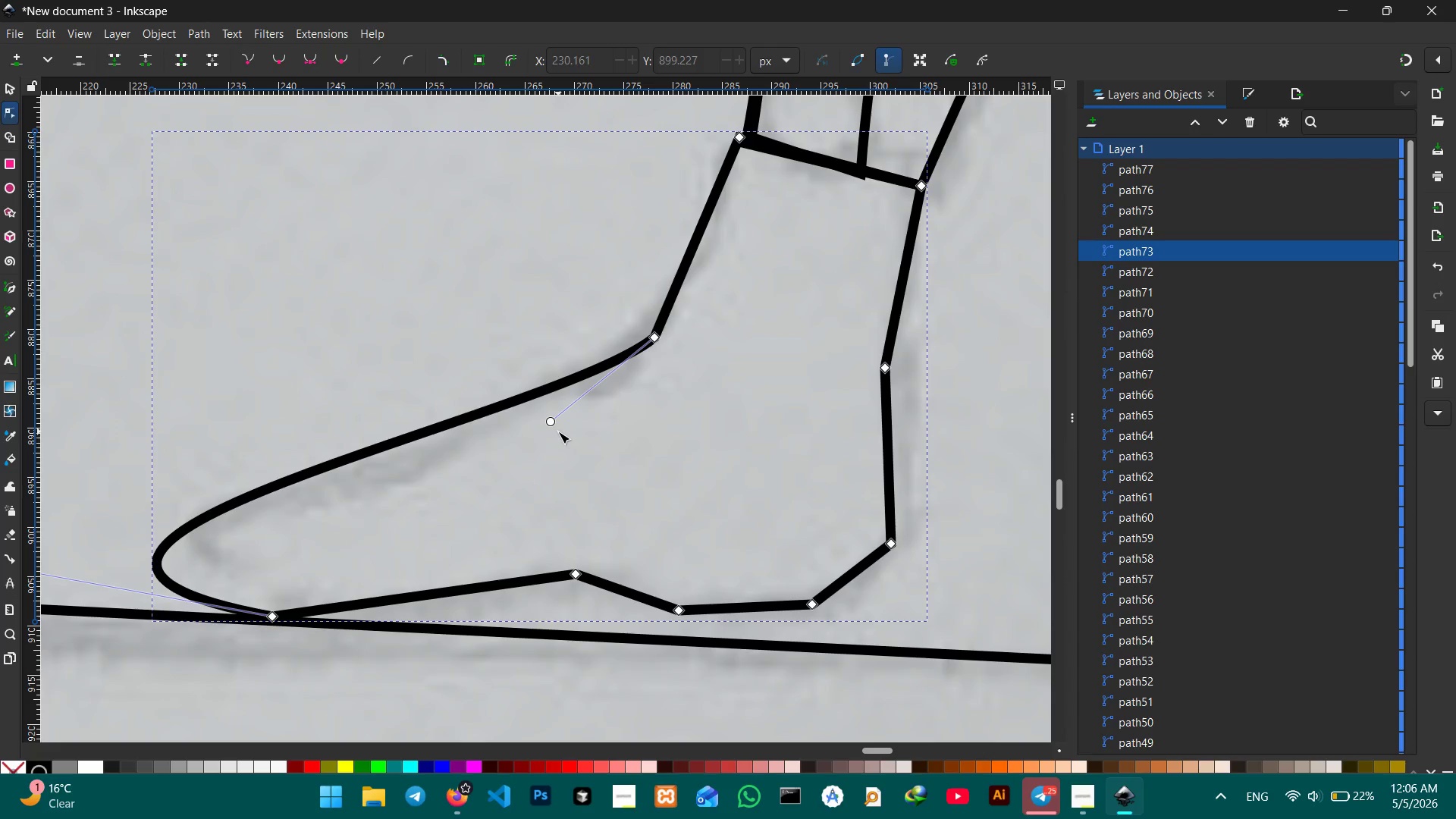 
left_click_drag(start_coordinate=[555, 425], to_coordinate=[551, 500])
 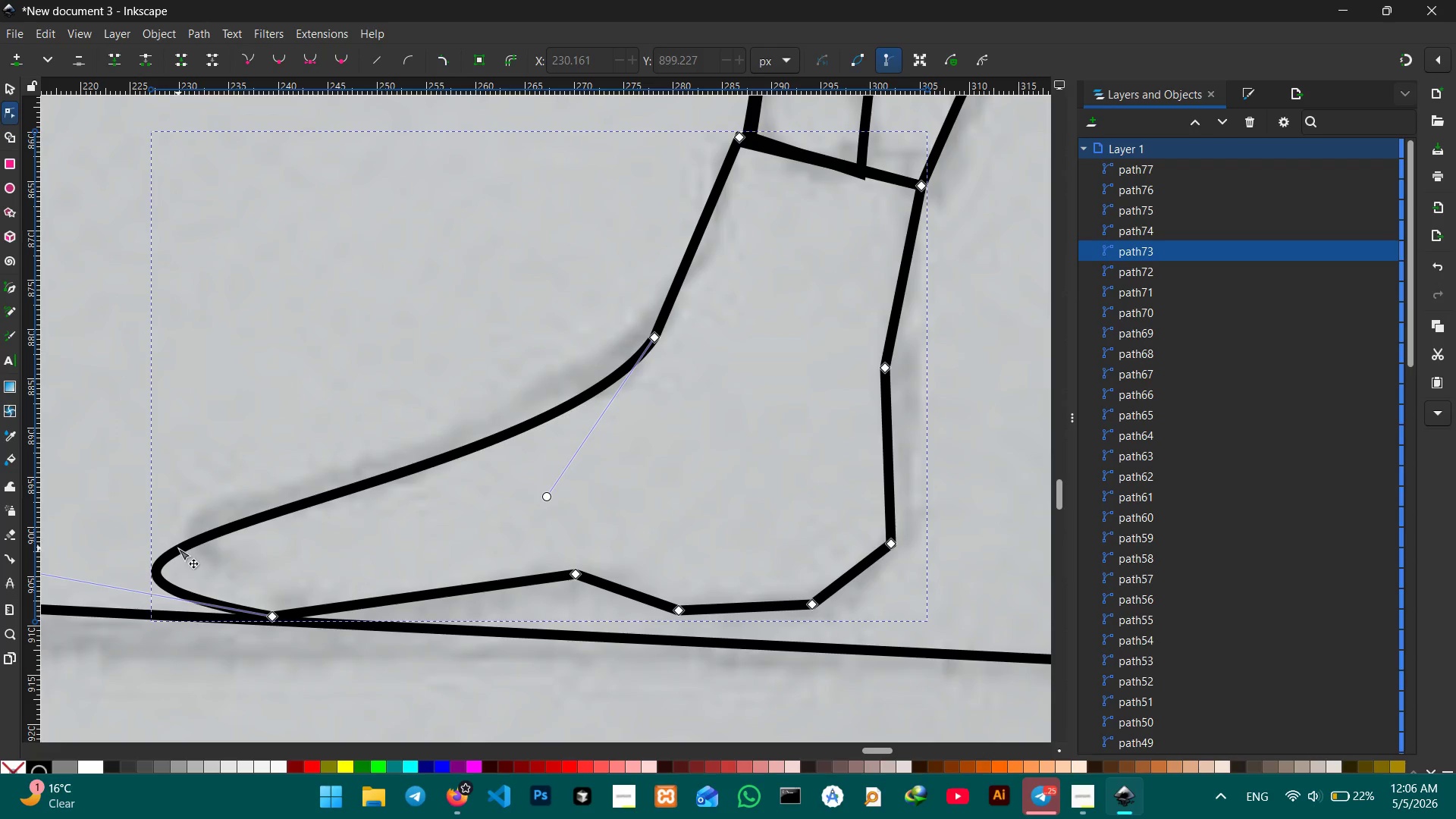 
left_click_drag(start_coordinate=[178, 548], to_coordinate=[164, 504])
 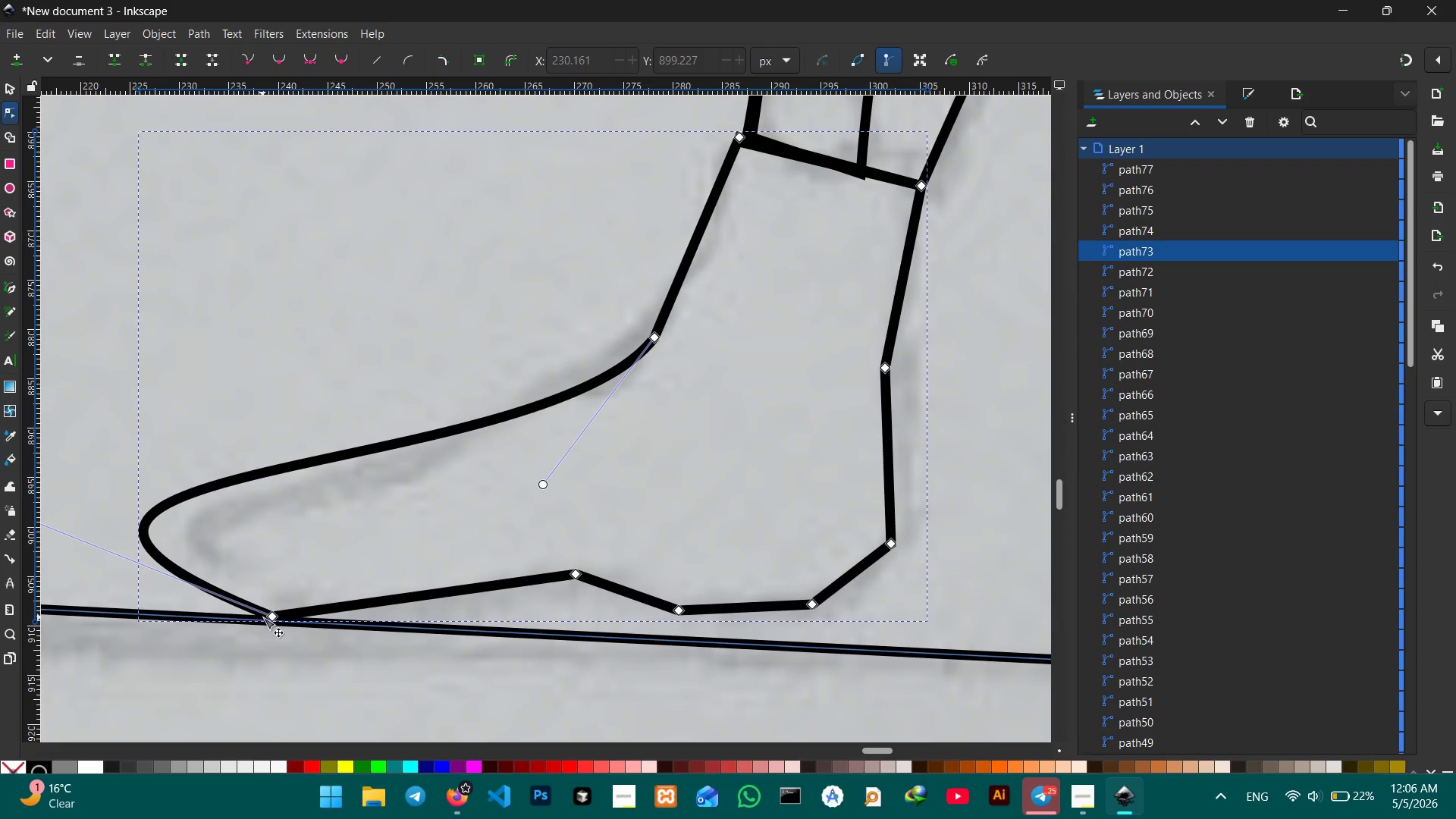 
left_click([263, 617])
 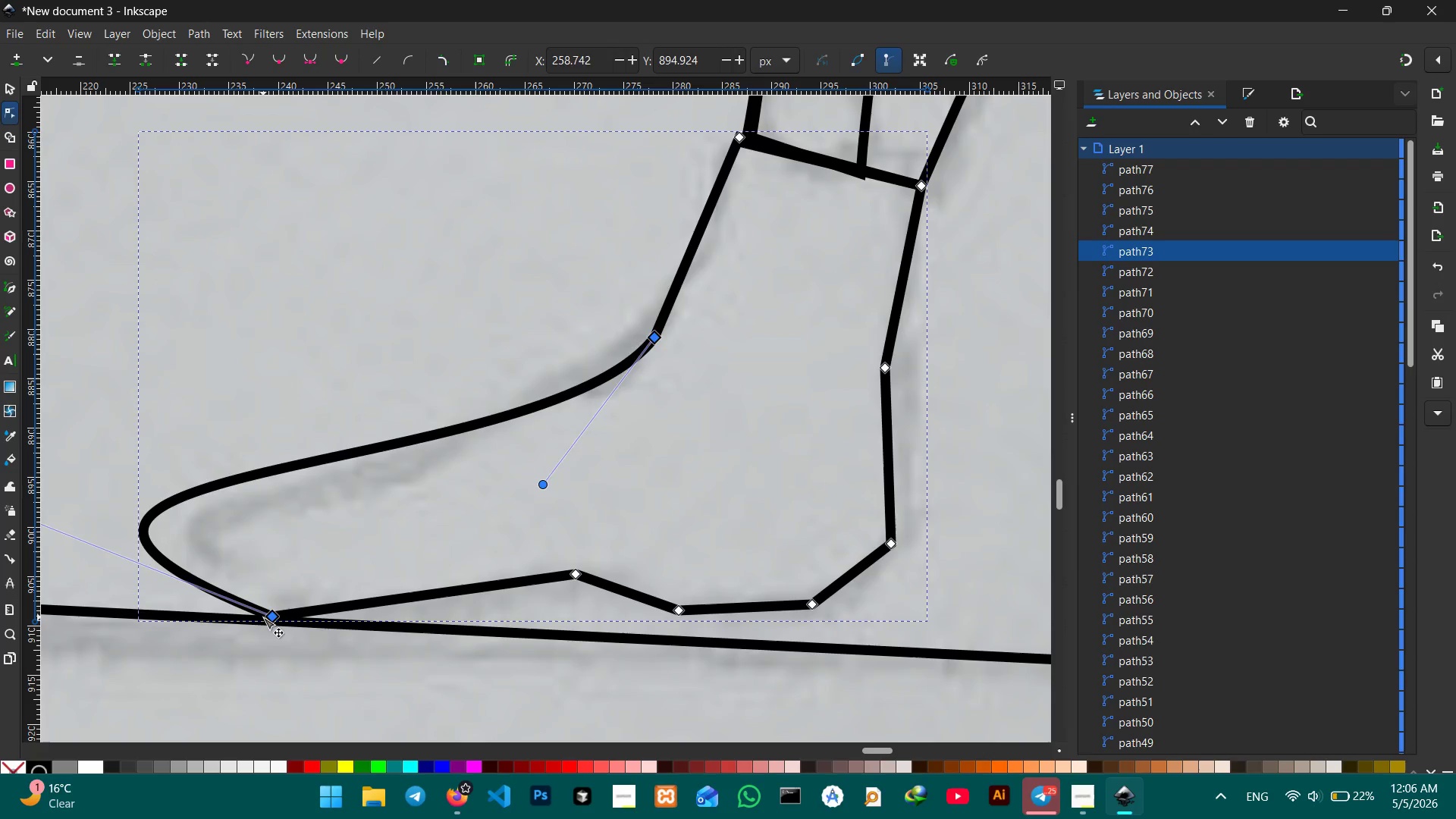 
key(Backspace)
 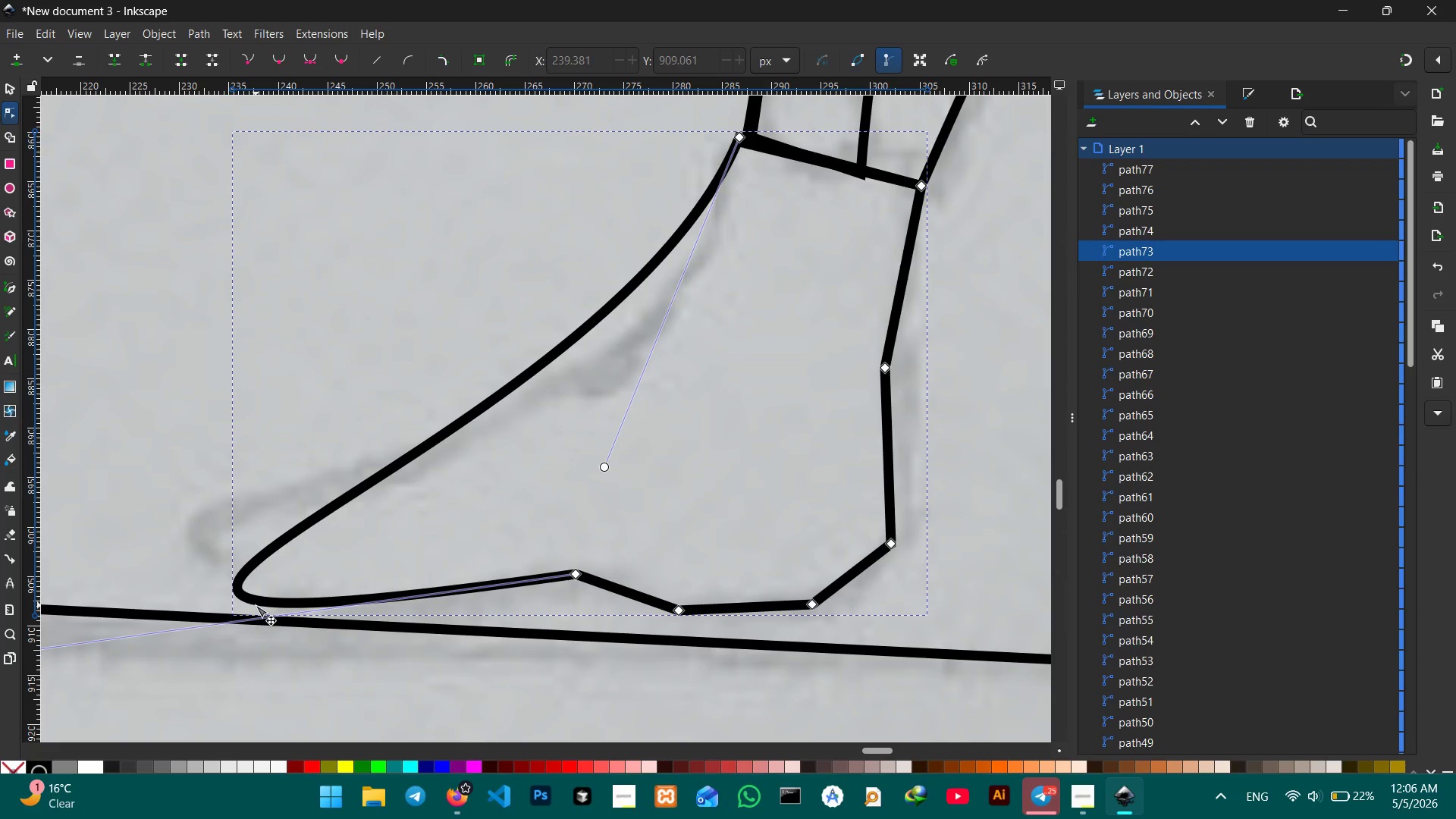 
key(Control+Z)
 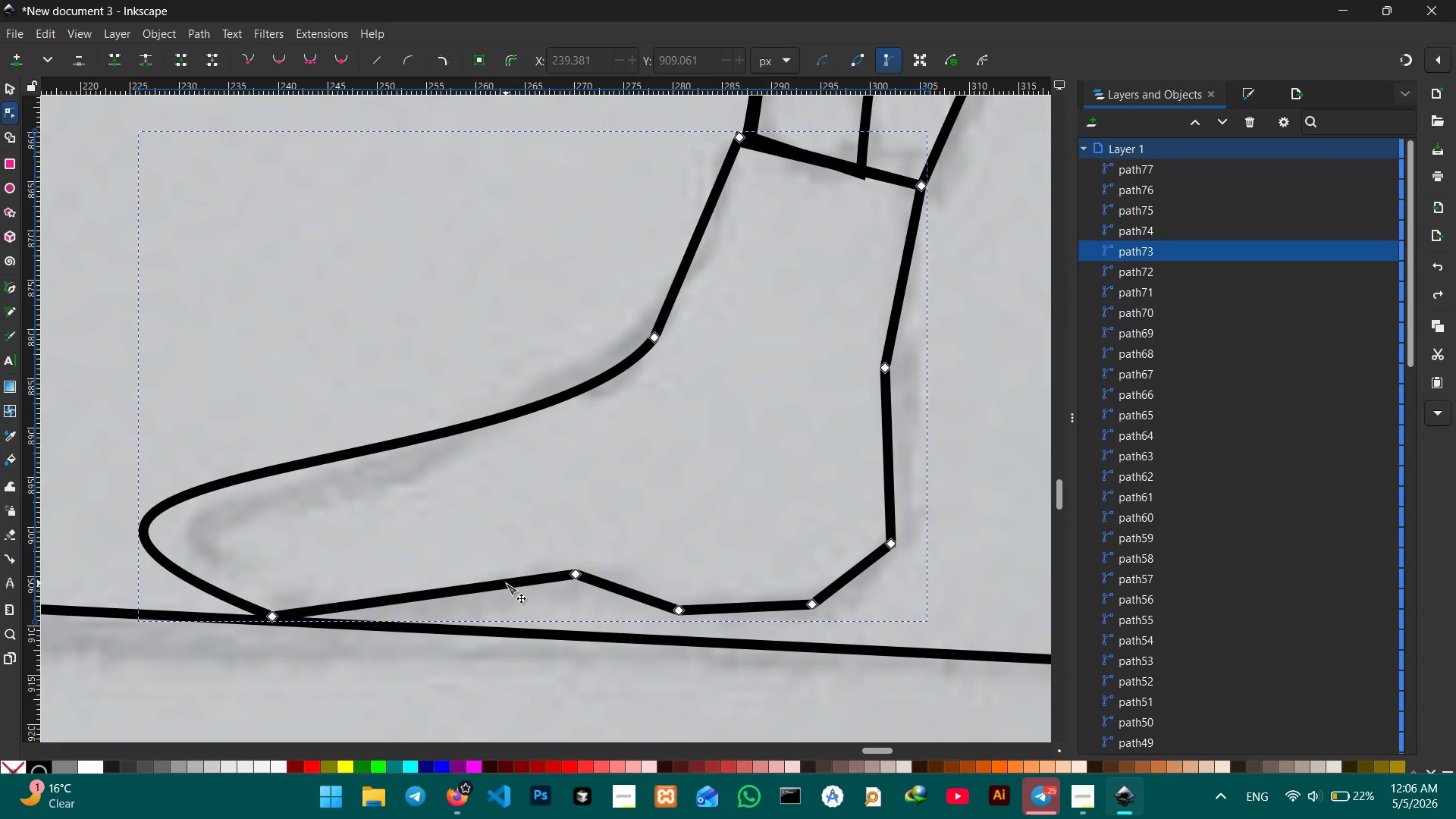 
key(Control+Z)
 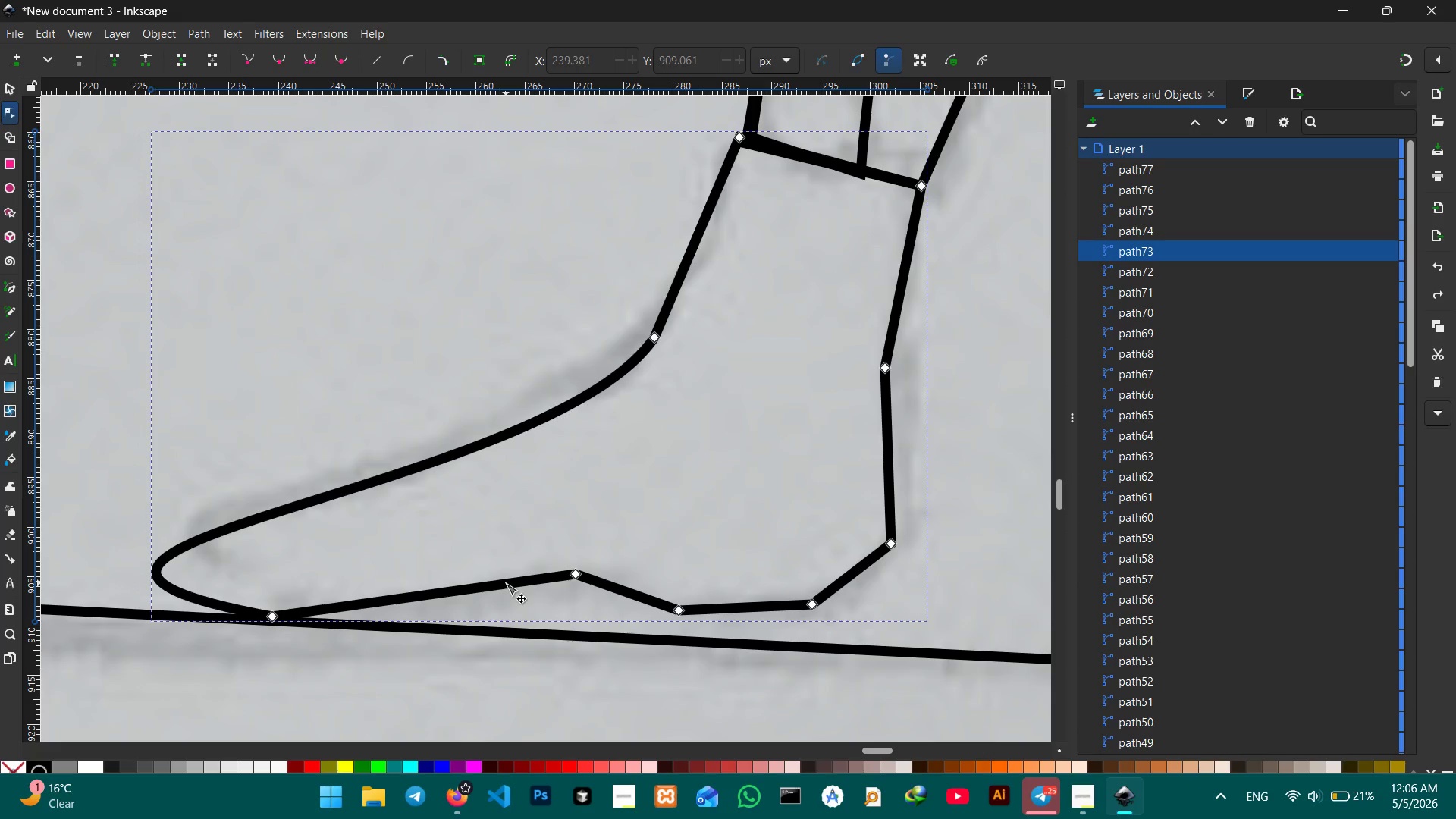 
key(Control+Z)
 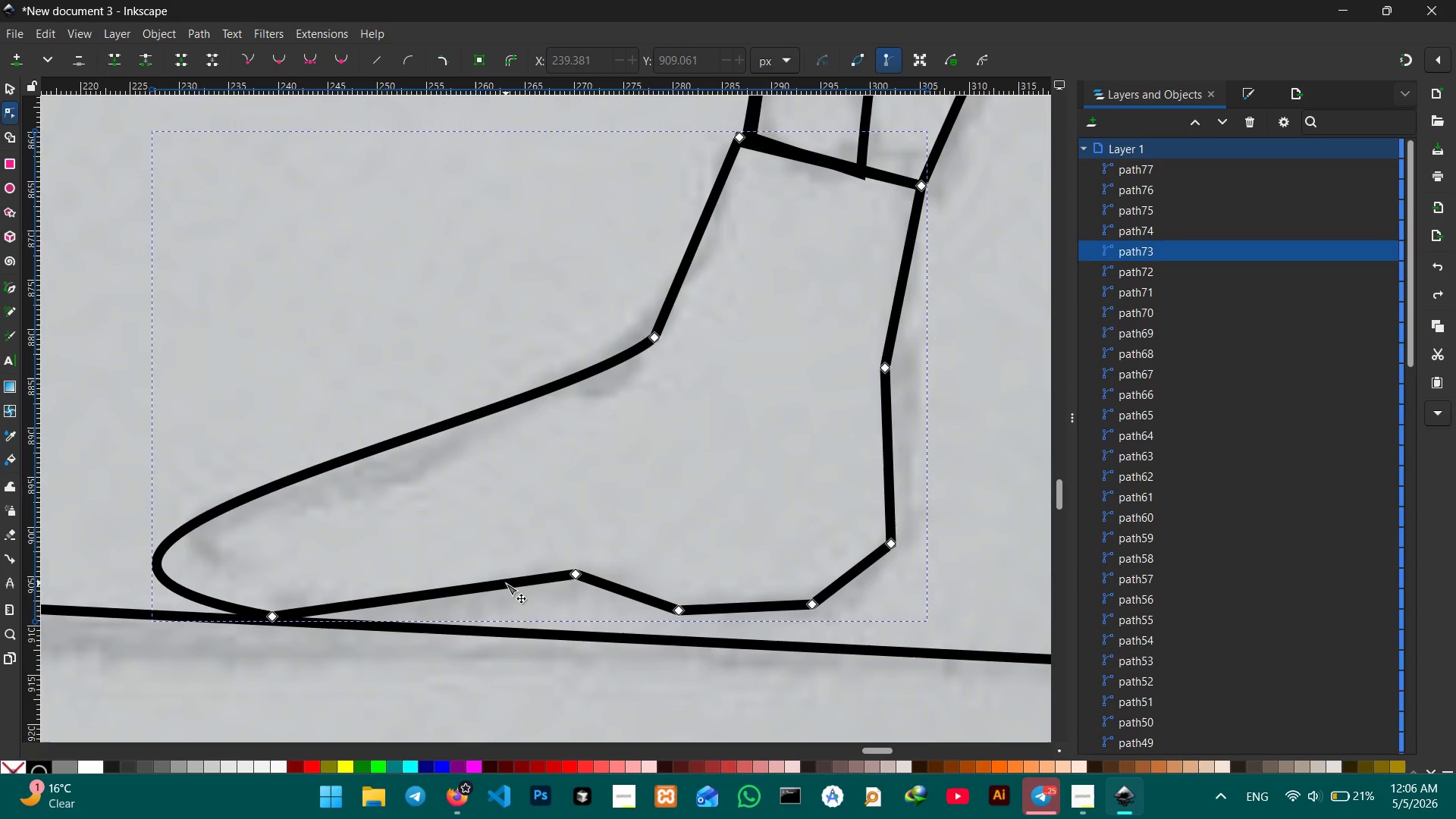 
key(Control+Z)
 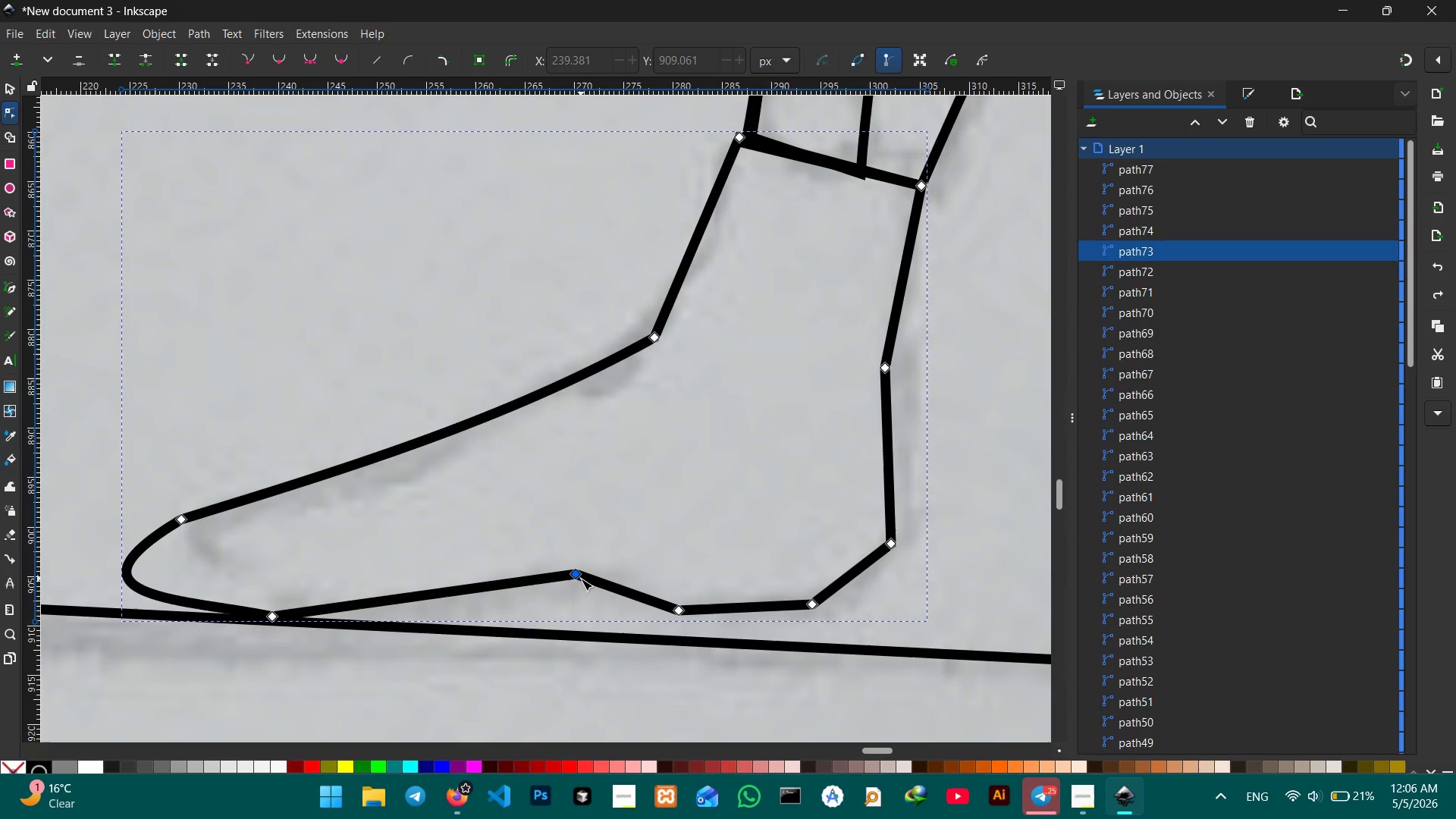 
left_click([581, 579])
 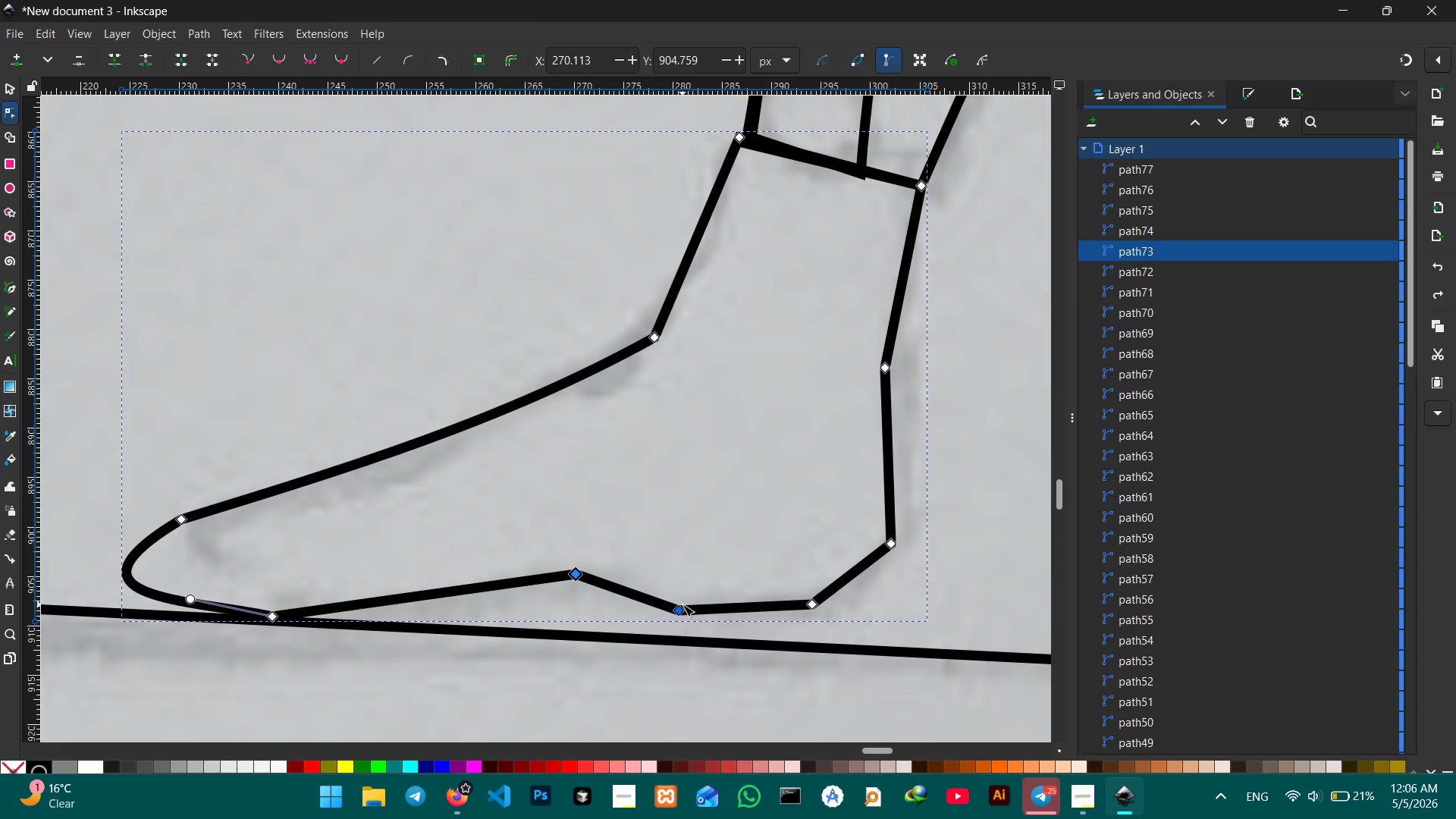 
left_click([682, 608])
 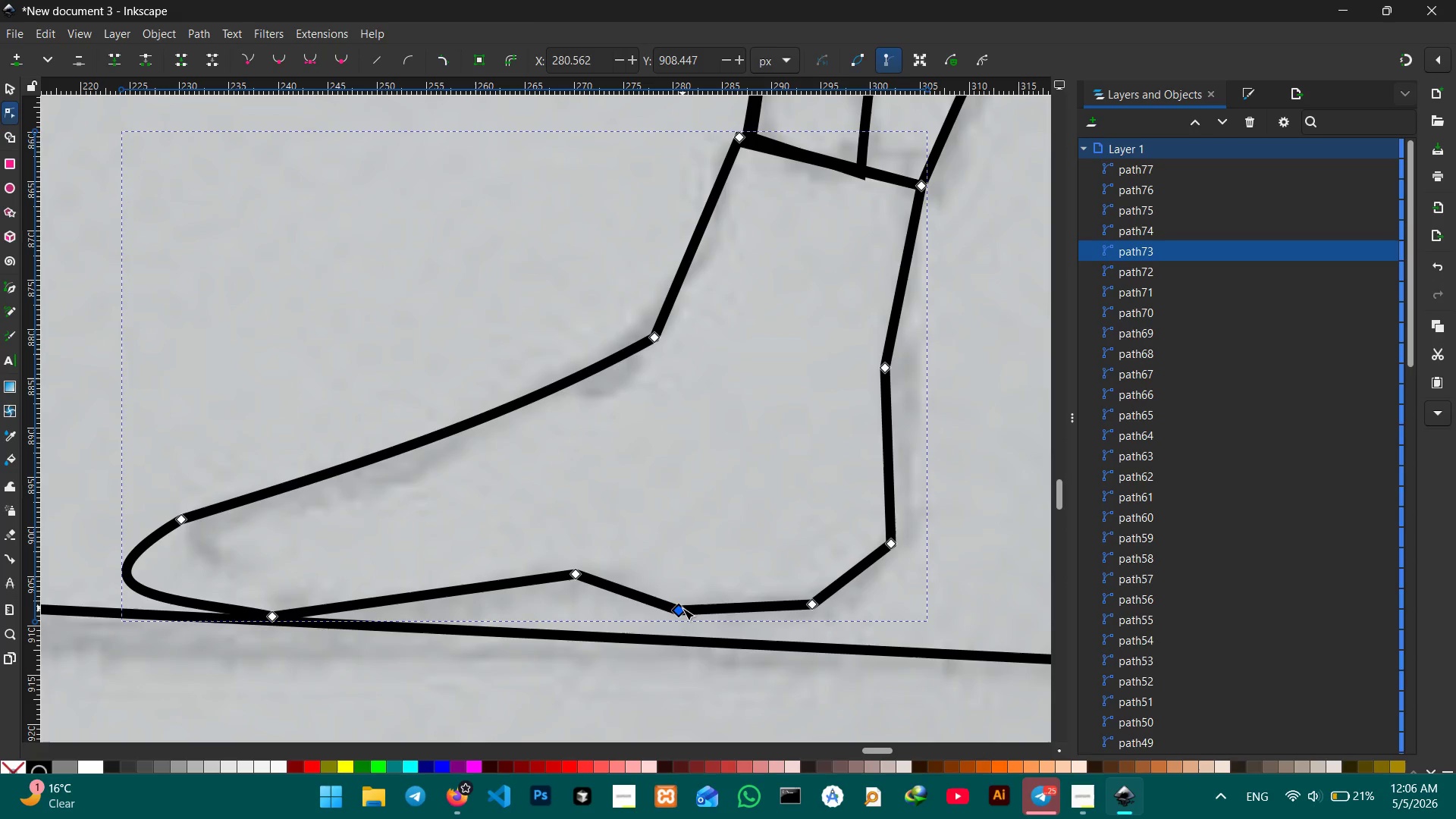 
key(Backspace)
 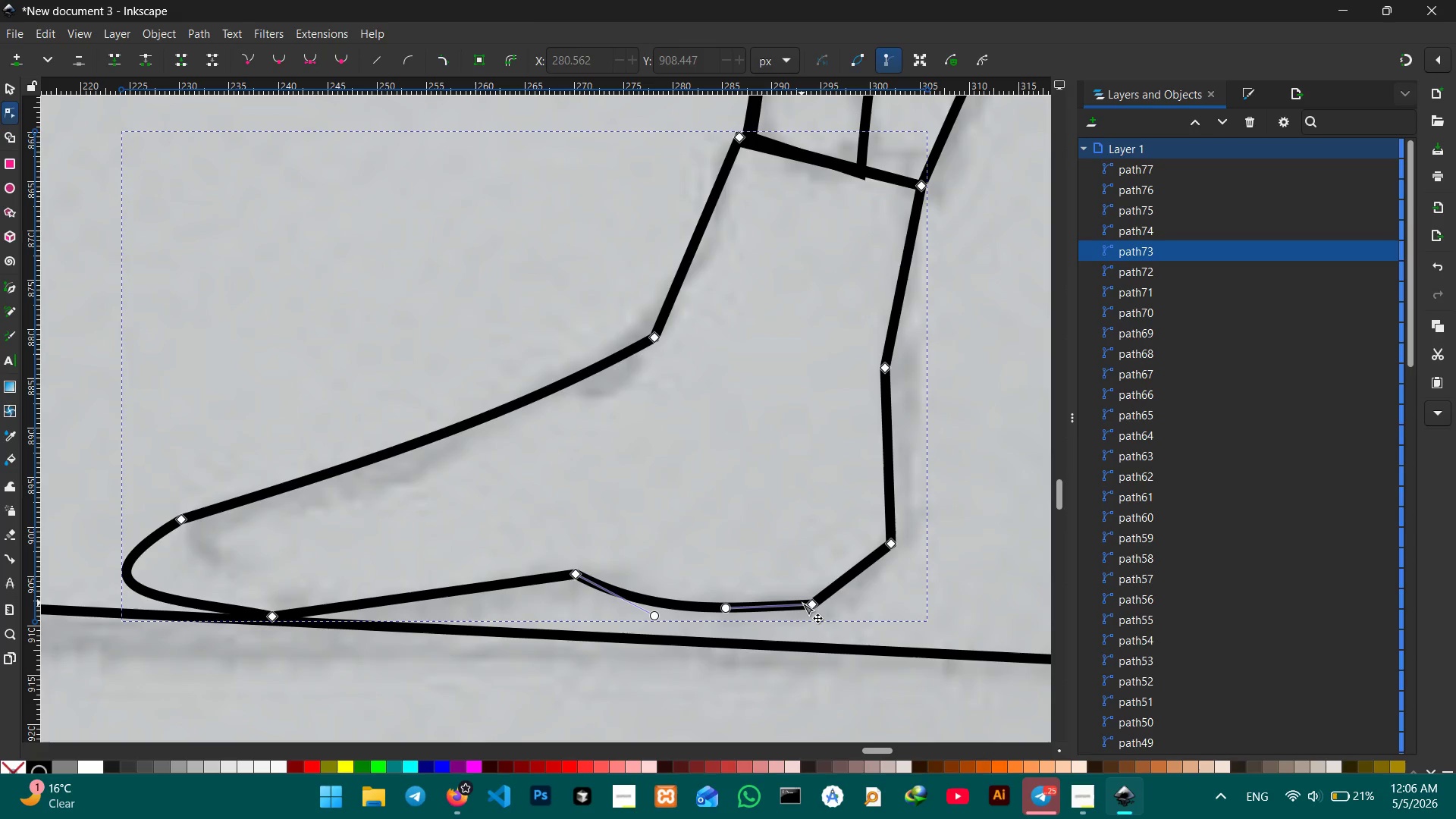 
left_click([805, 604])
 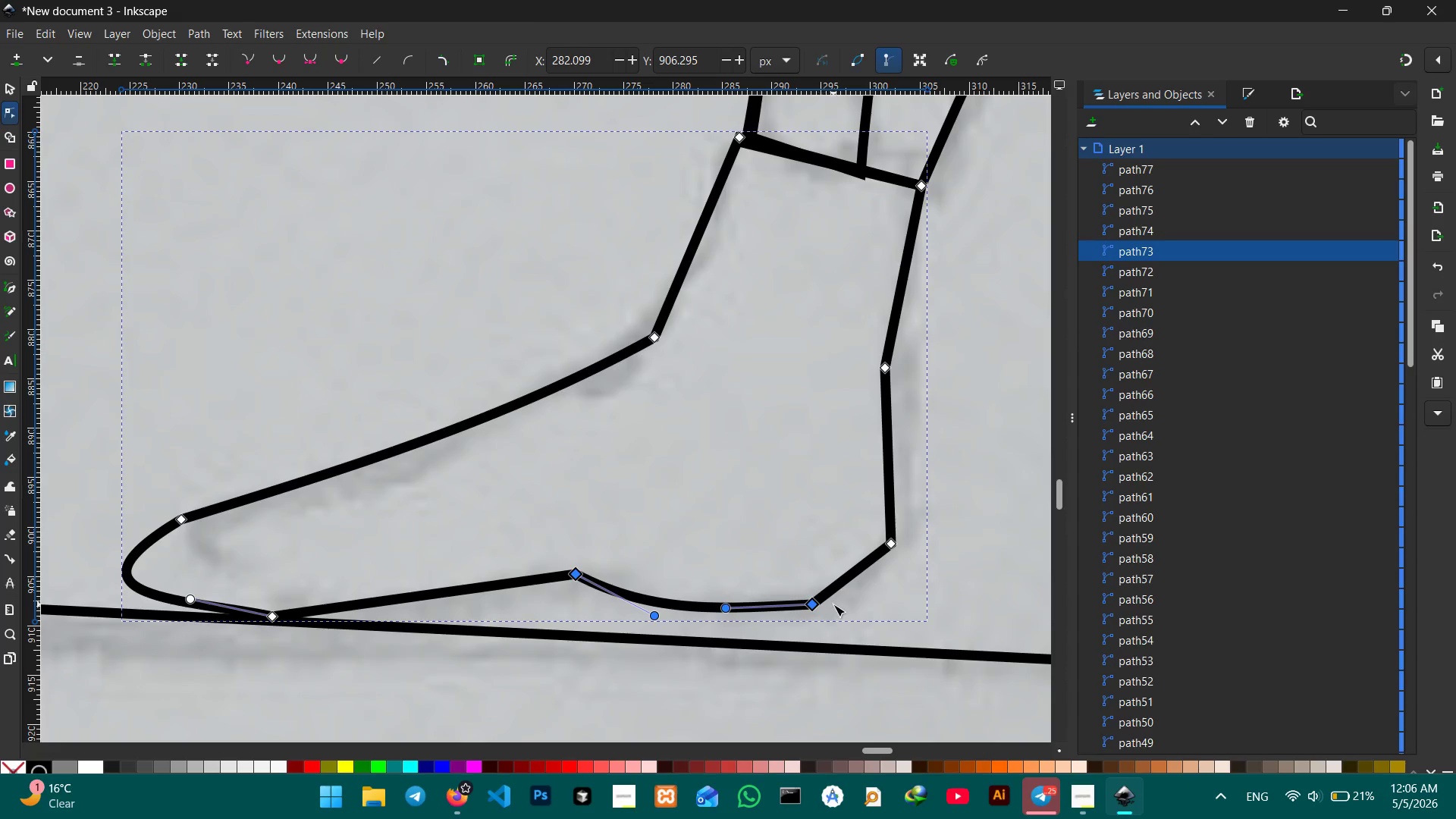 
key(Backspace)
 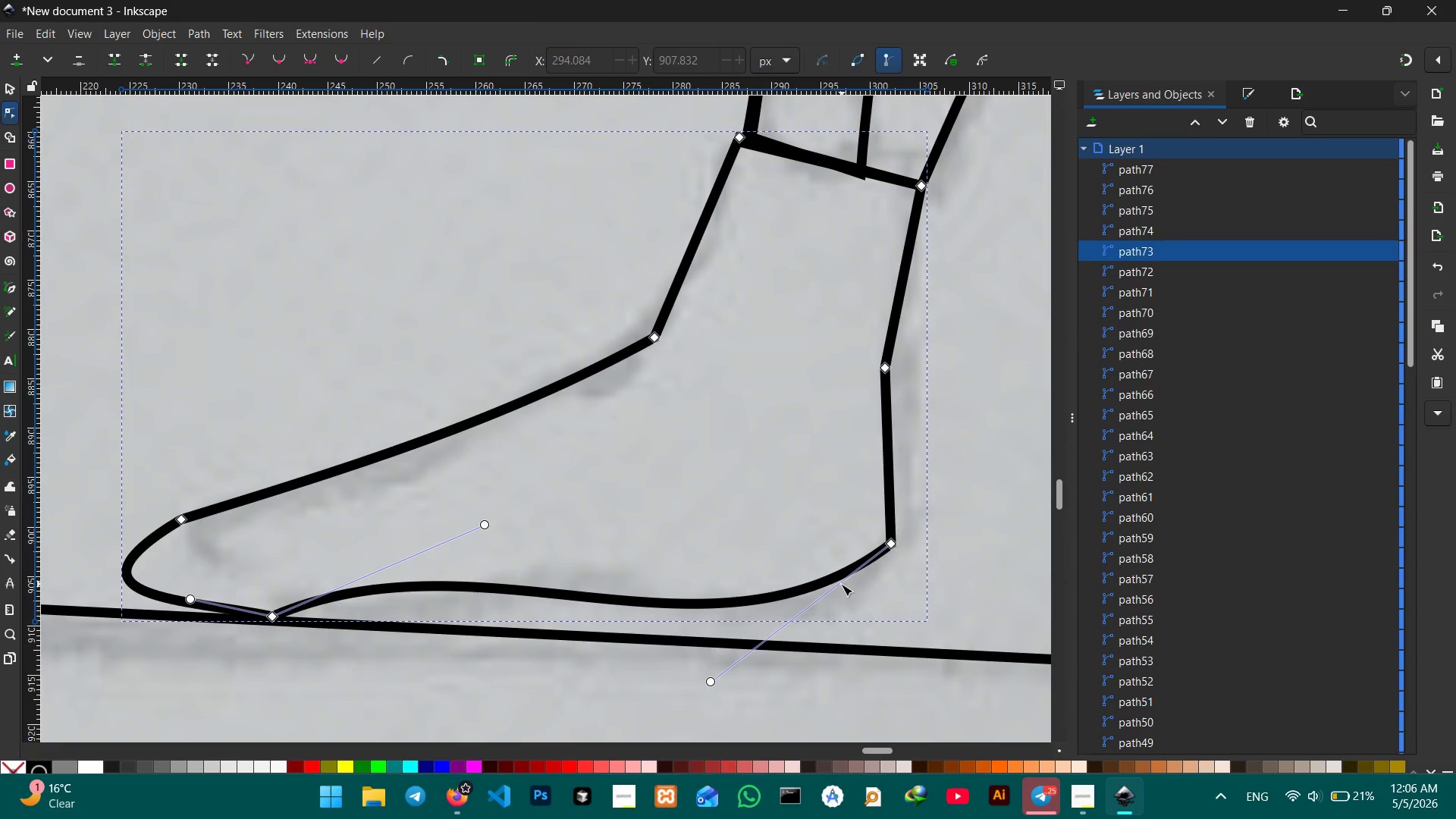 
key(Control+Z)
 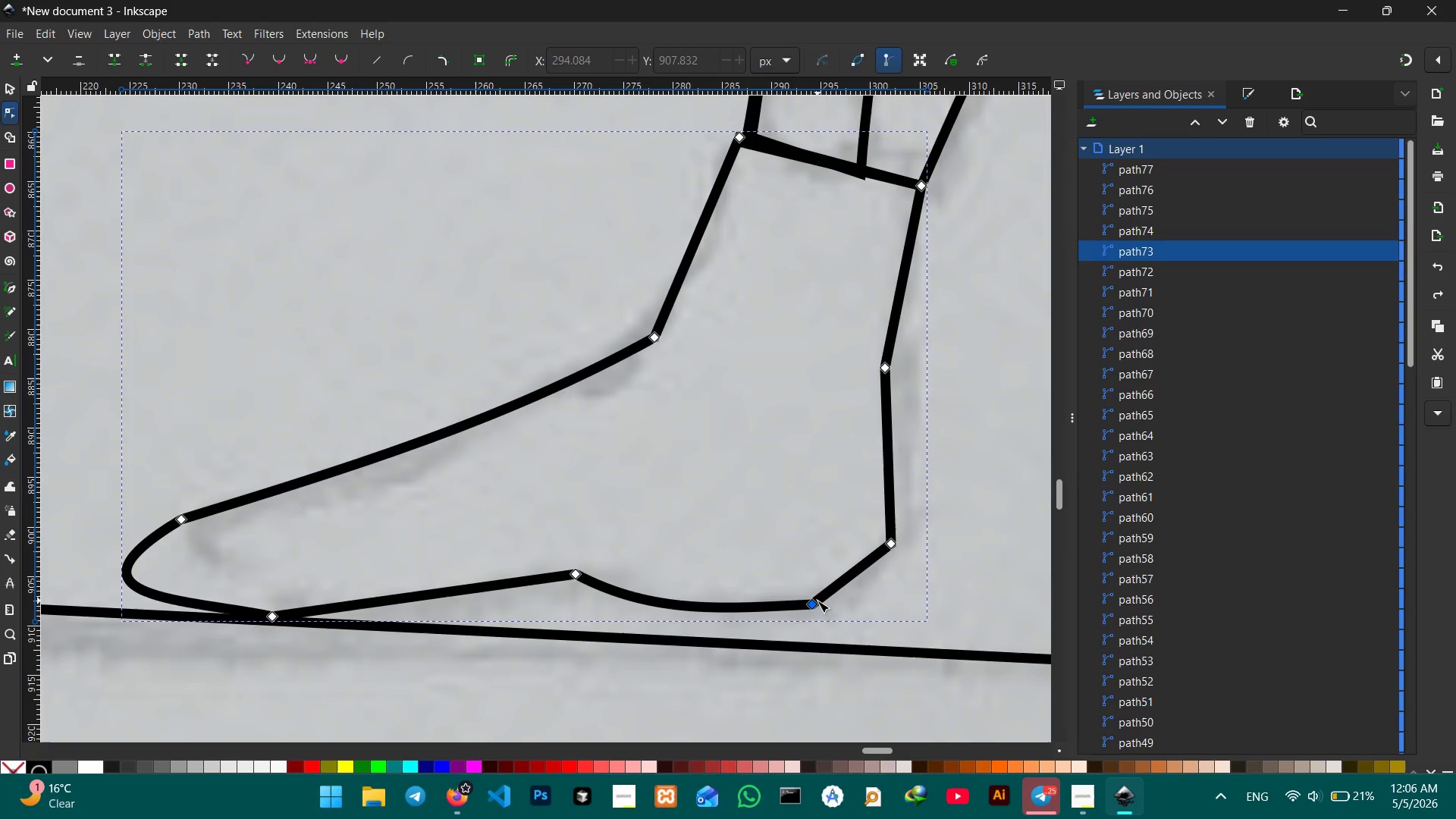 
left_click([817, 601])
 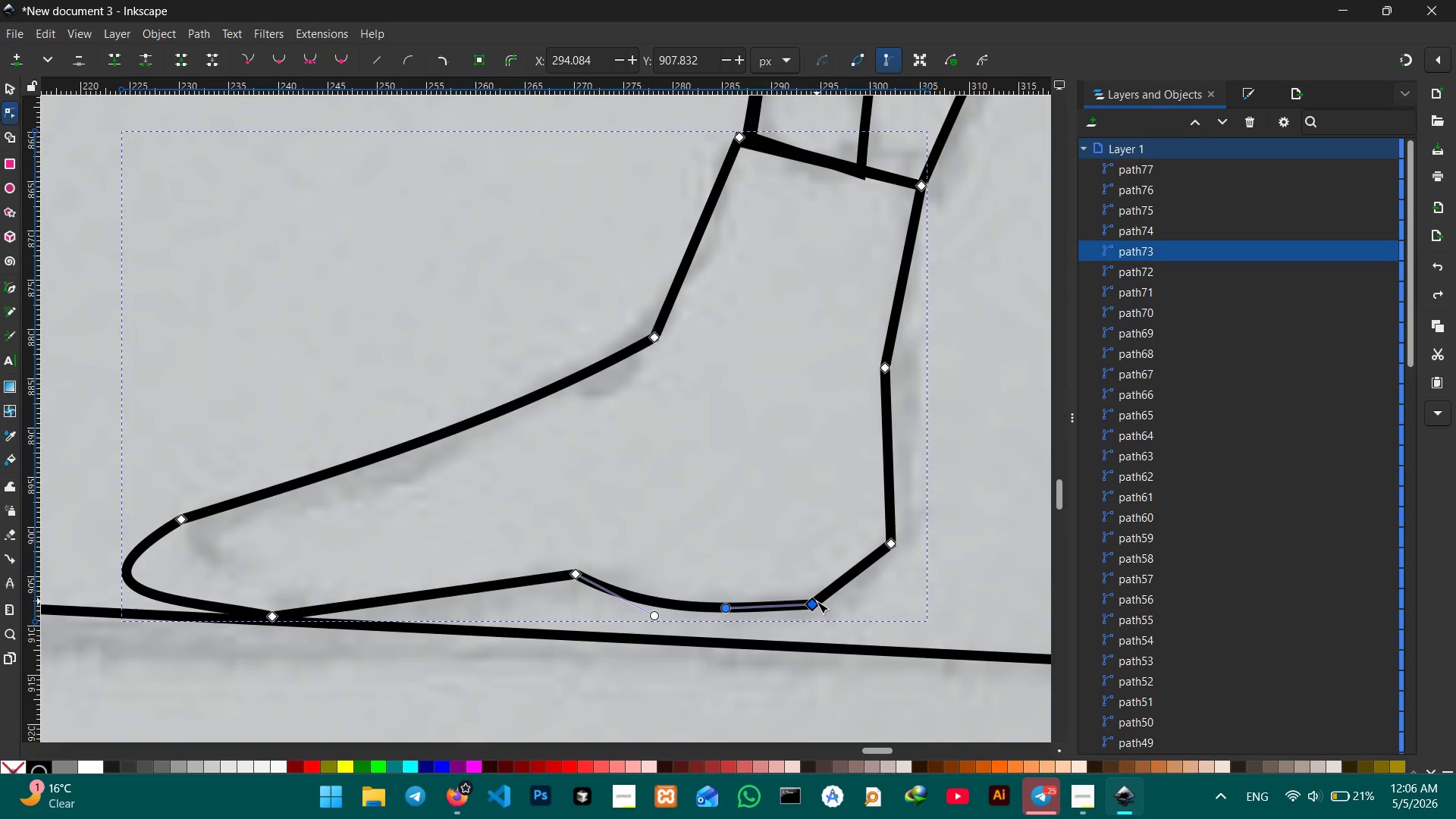 
key(Backspace)
 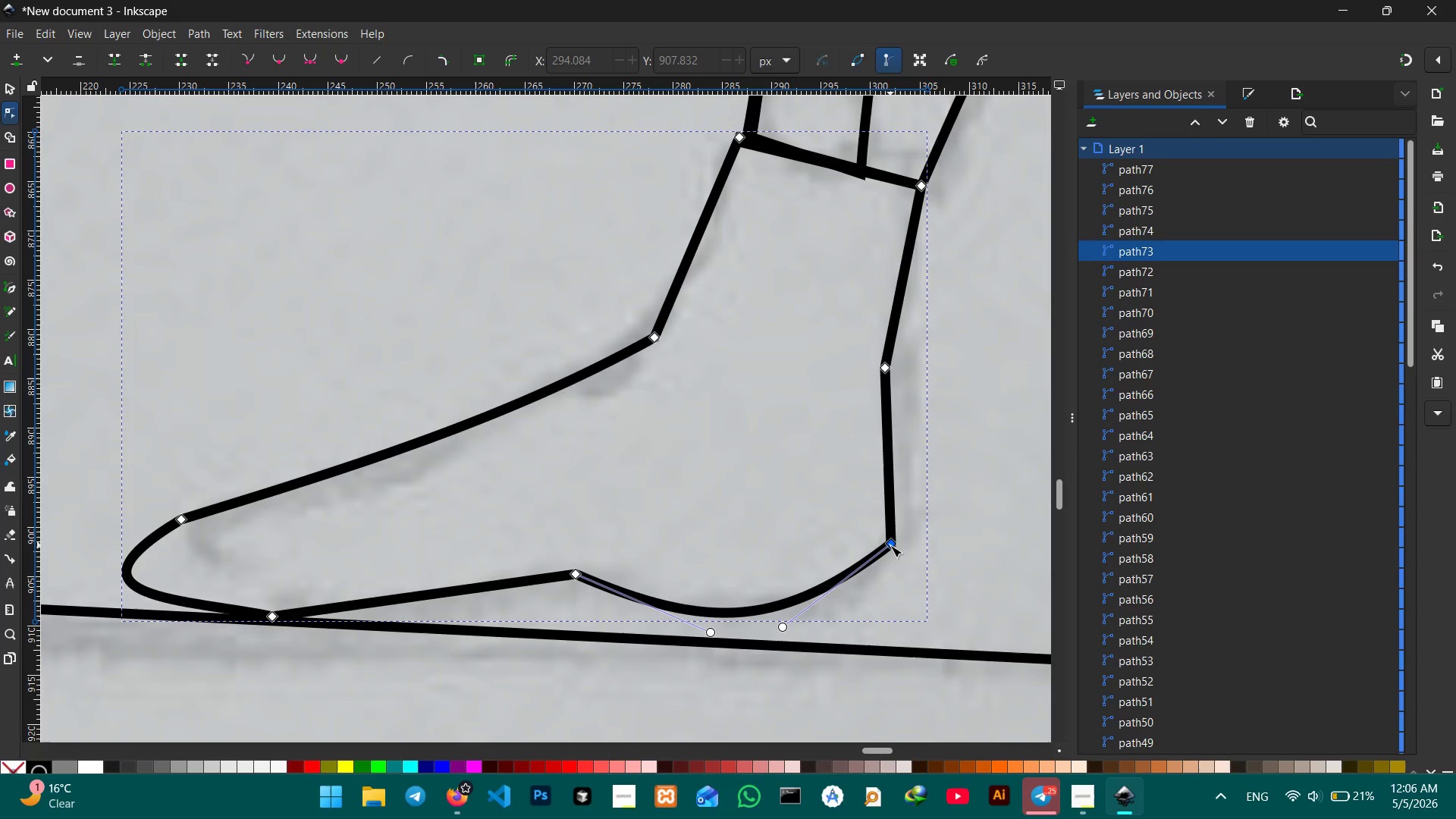 
left_click([890, 545])
 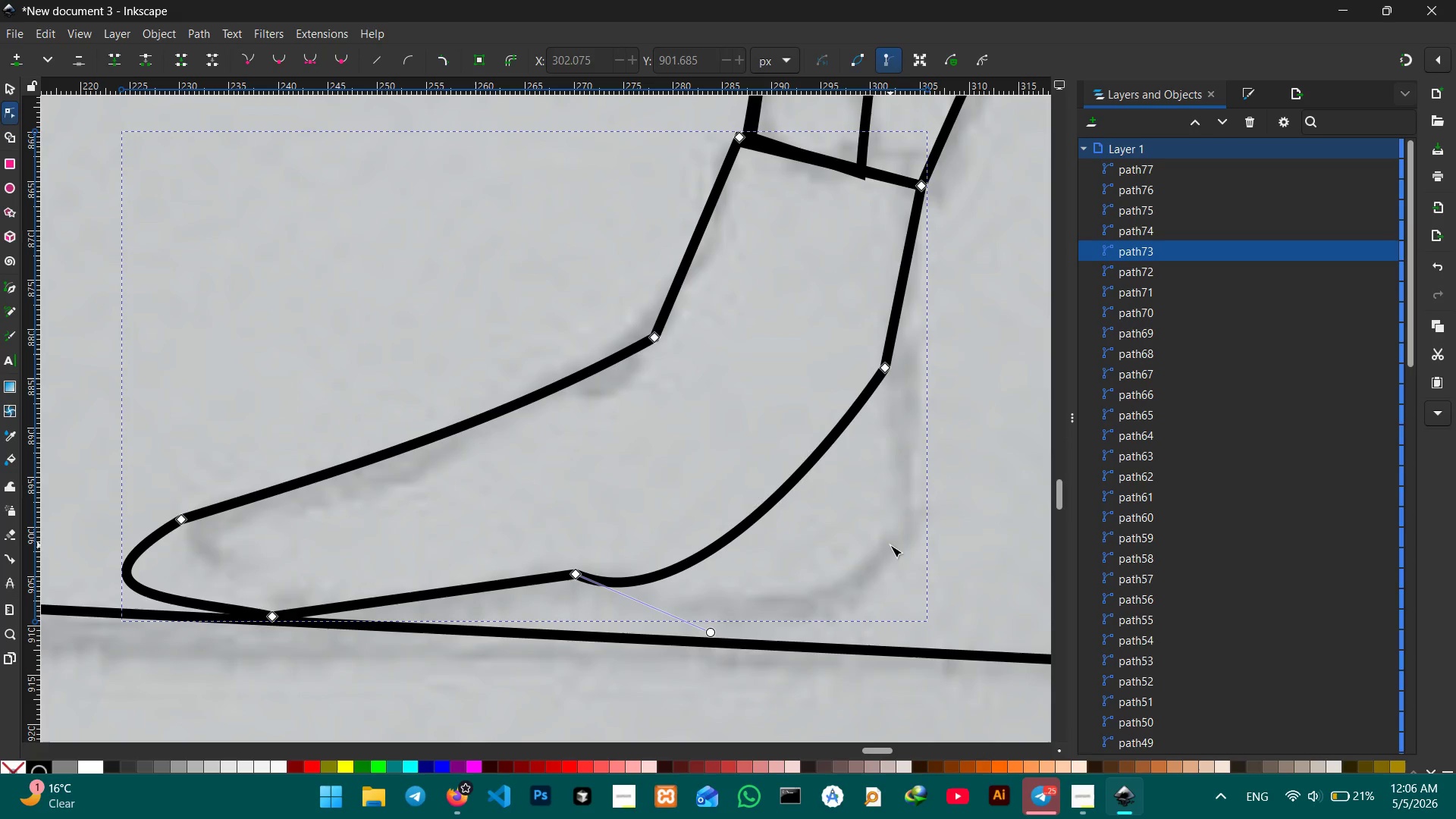 
key(Backspace)
 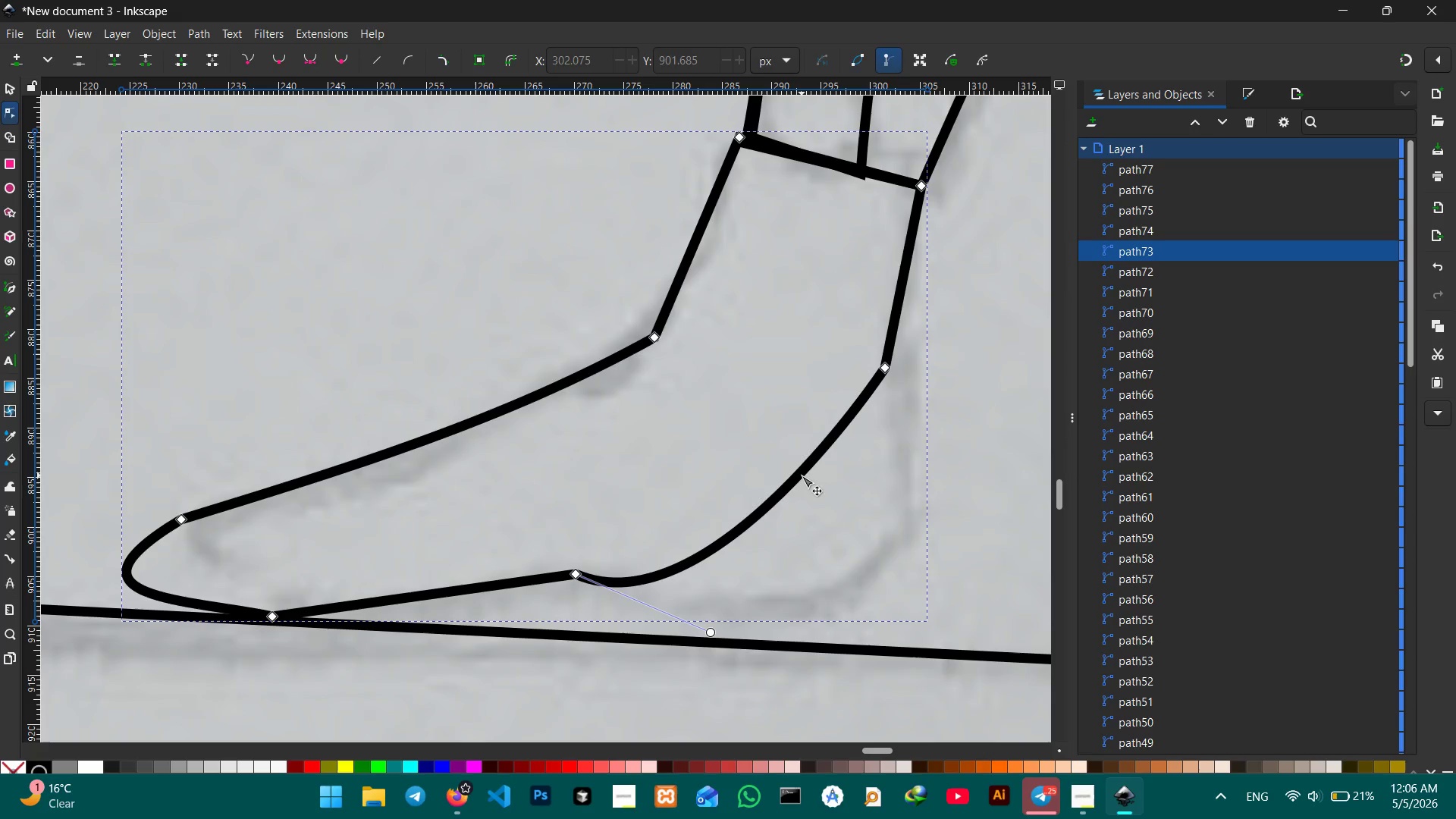 
left_click_drag(start_coordinate=[802, 475], to_coordinate=[875, 565])
 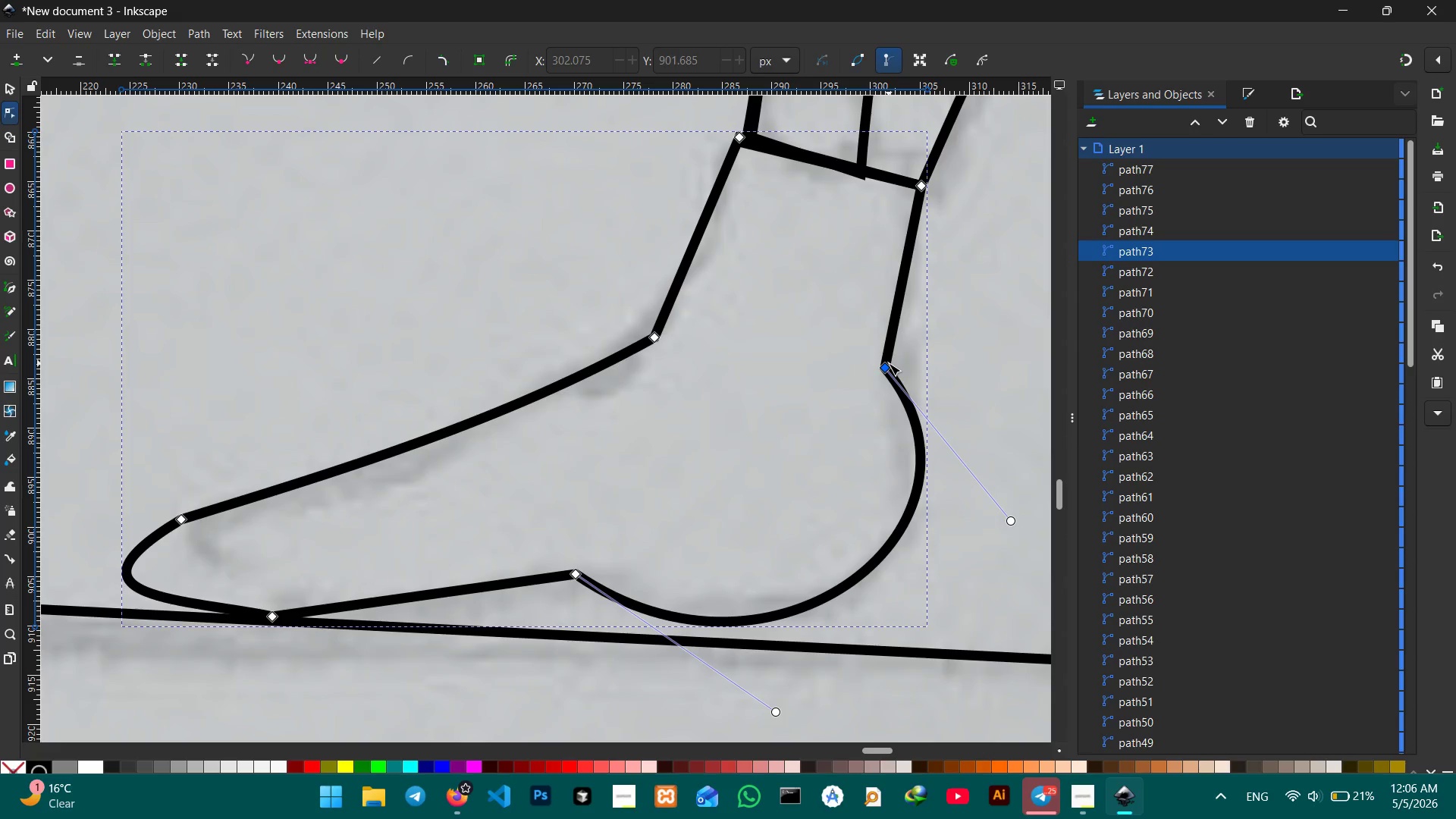 
left_click([889, 363])
 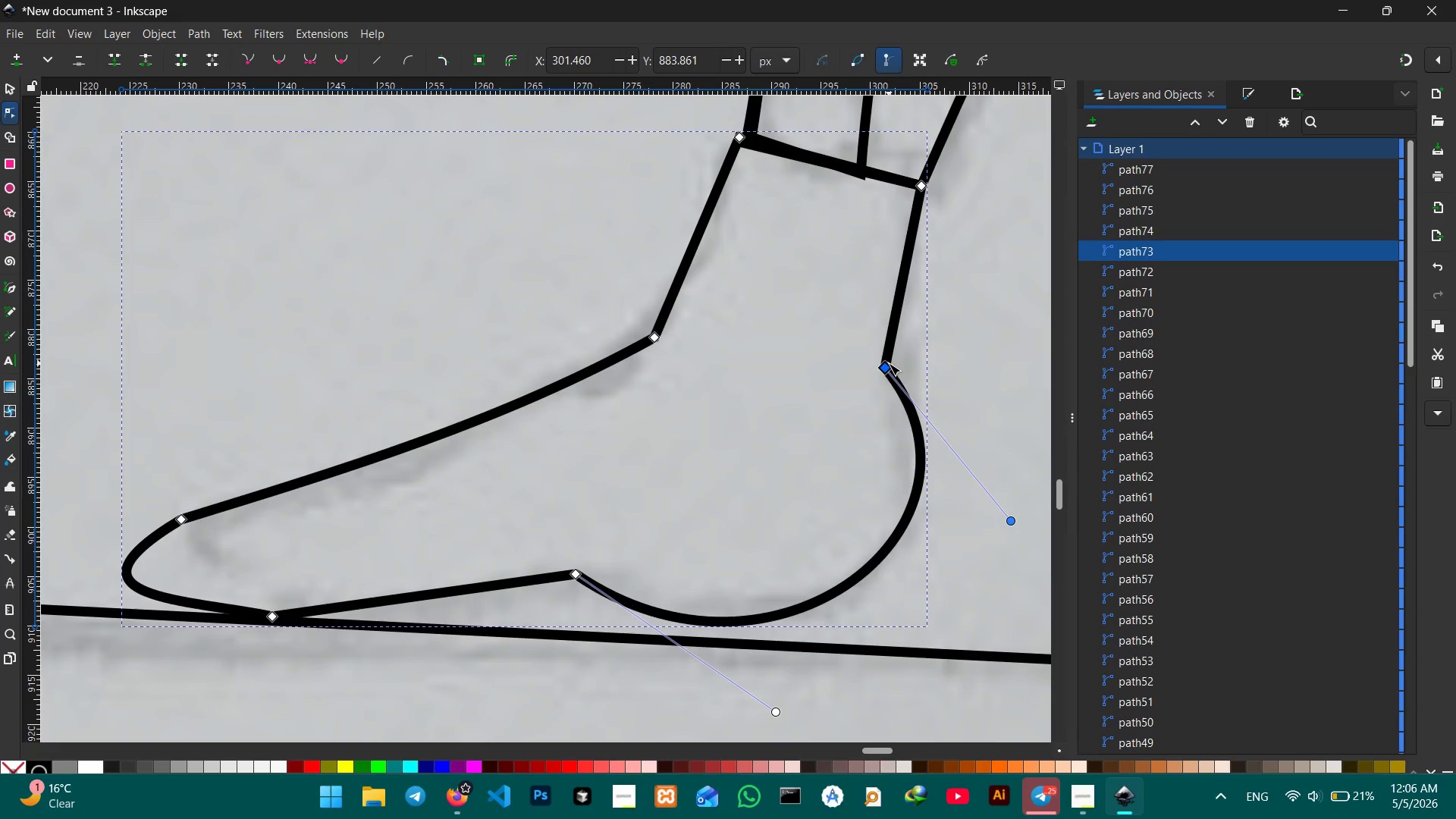 
key(Backspace)
 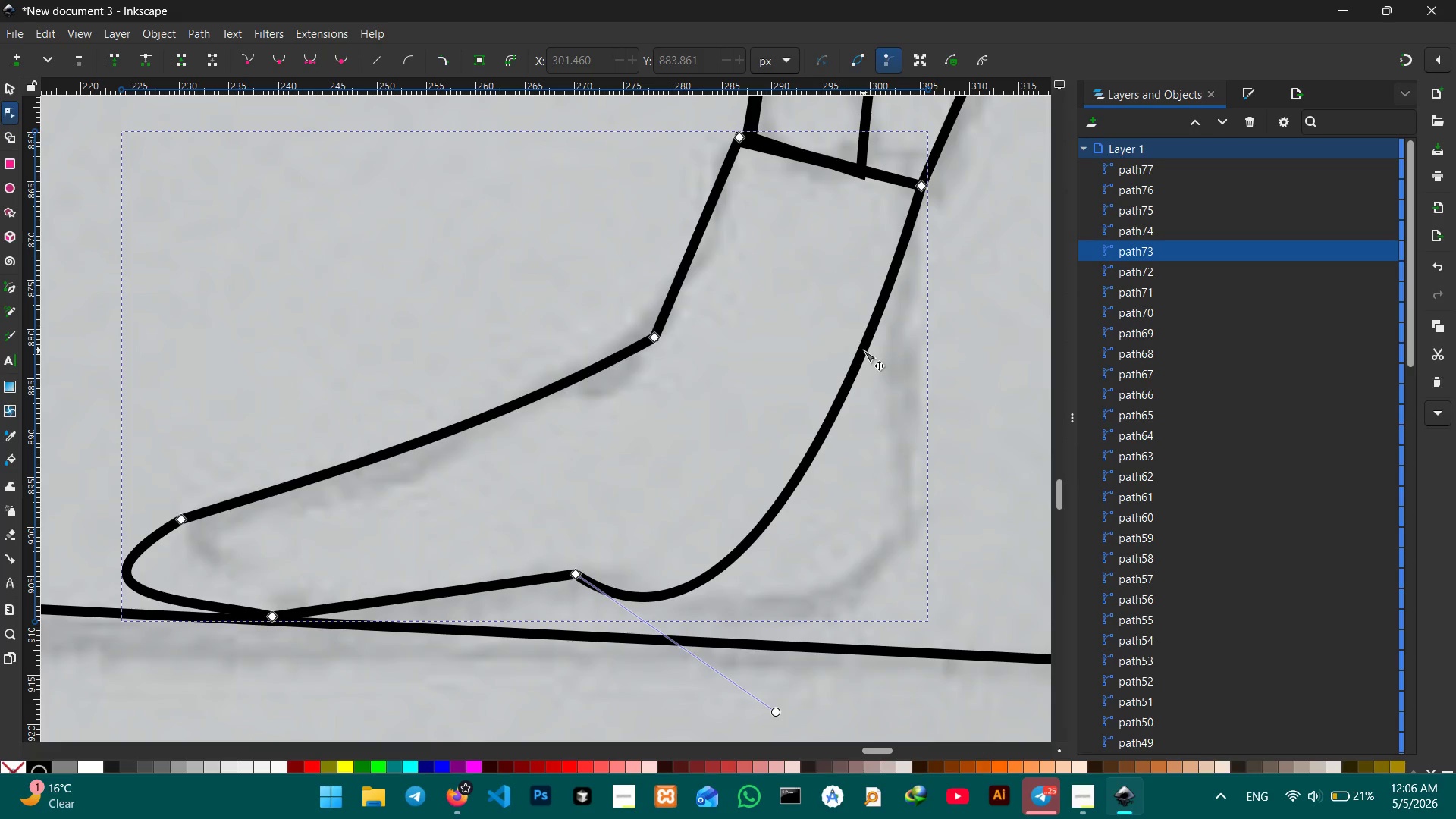 
left_click([864, 350])
 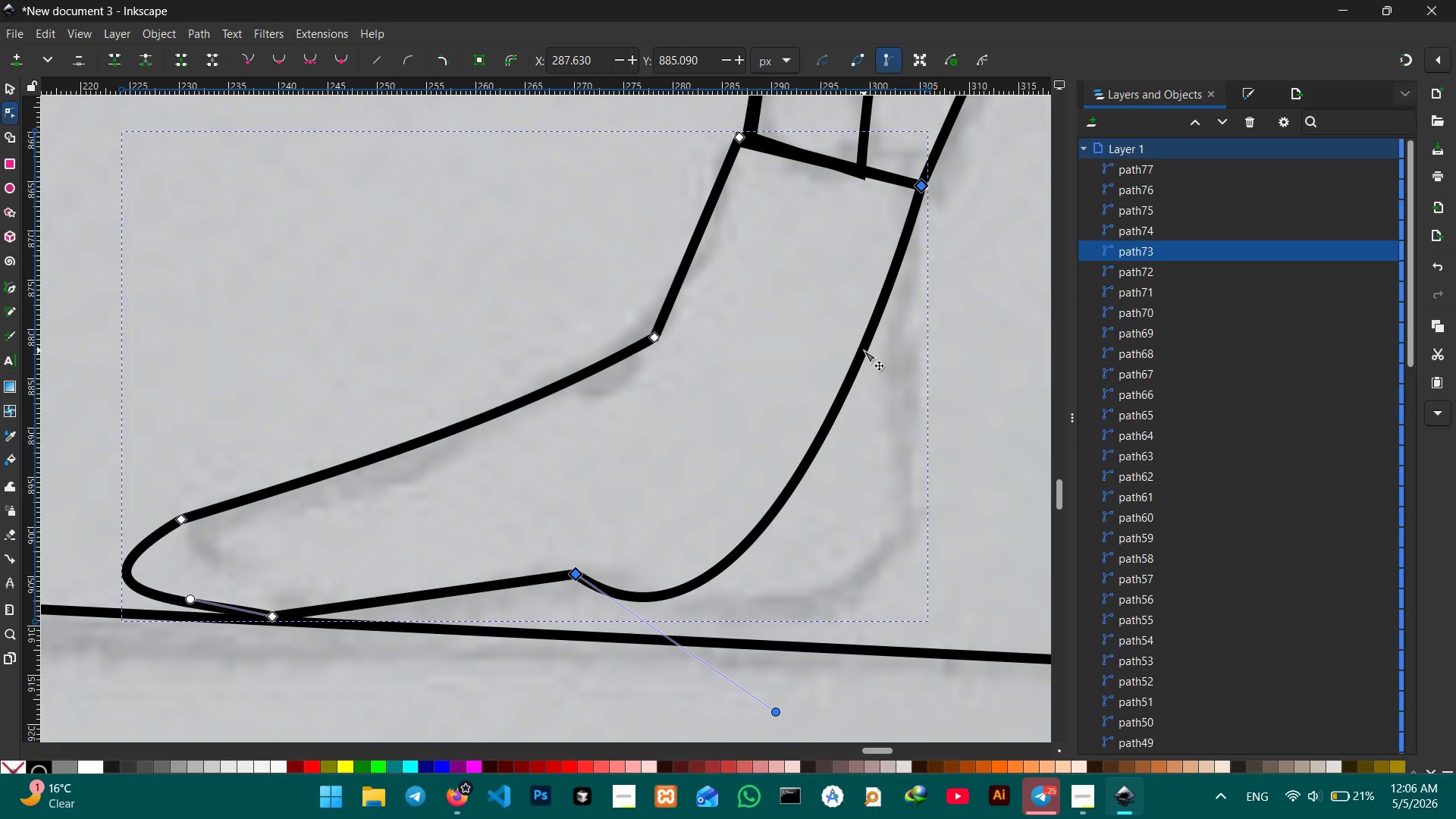 
key(Control+Z)
 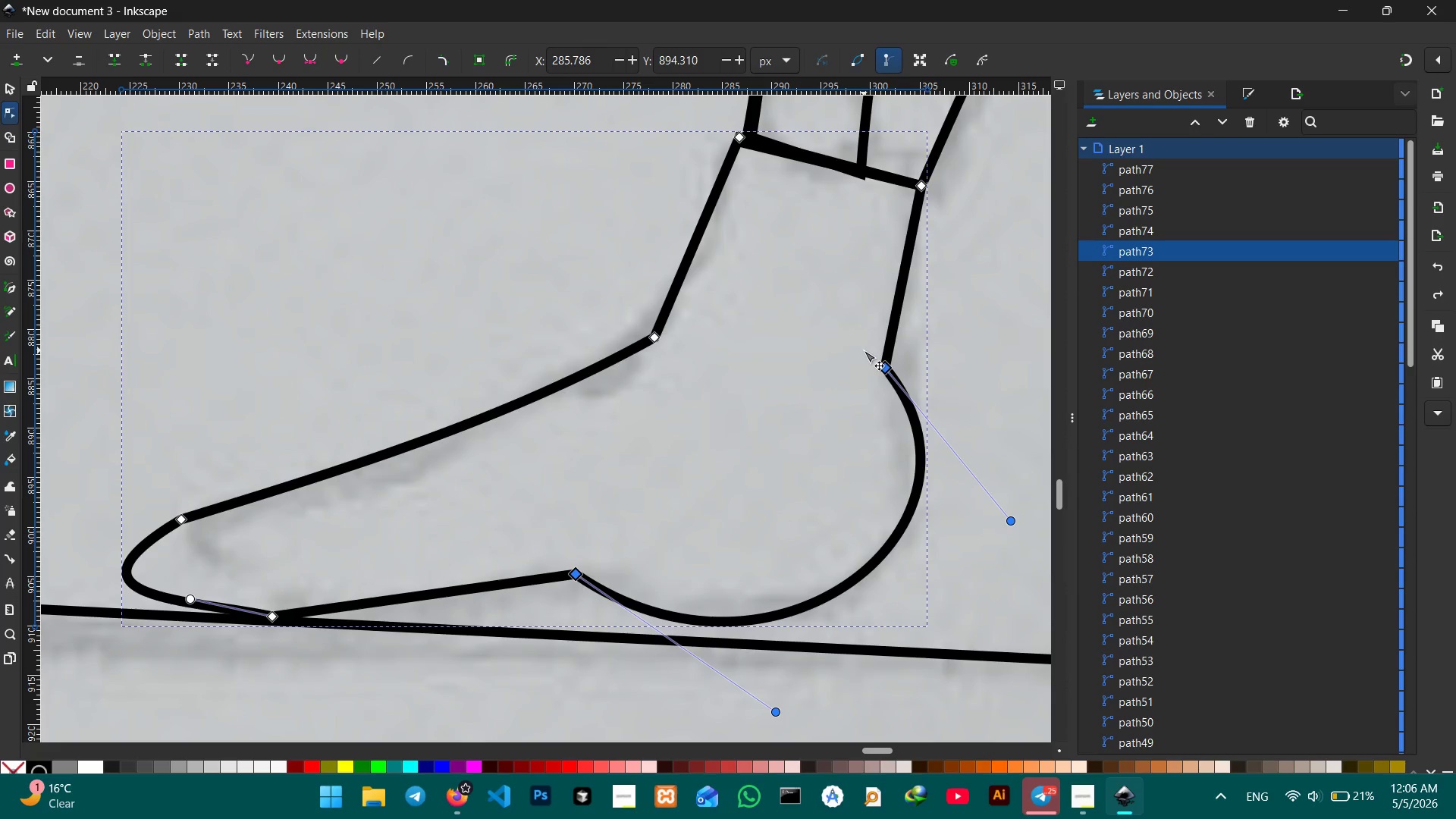 
key(Control+Z)
 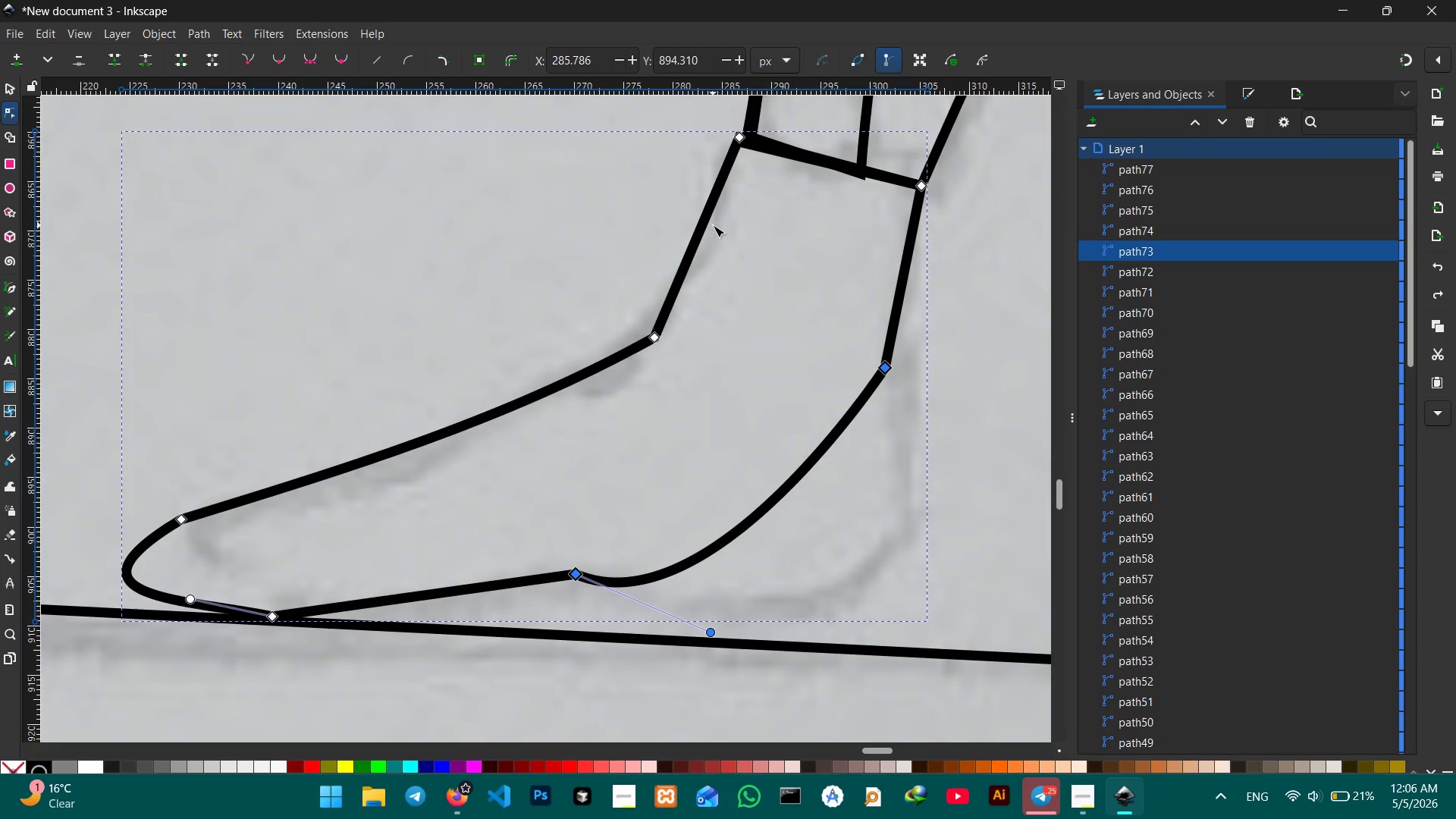 
left_click_drag(start_coordinate=[709, 224], to_coordinate=[718, 232])
 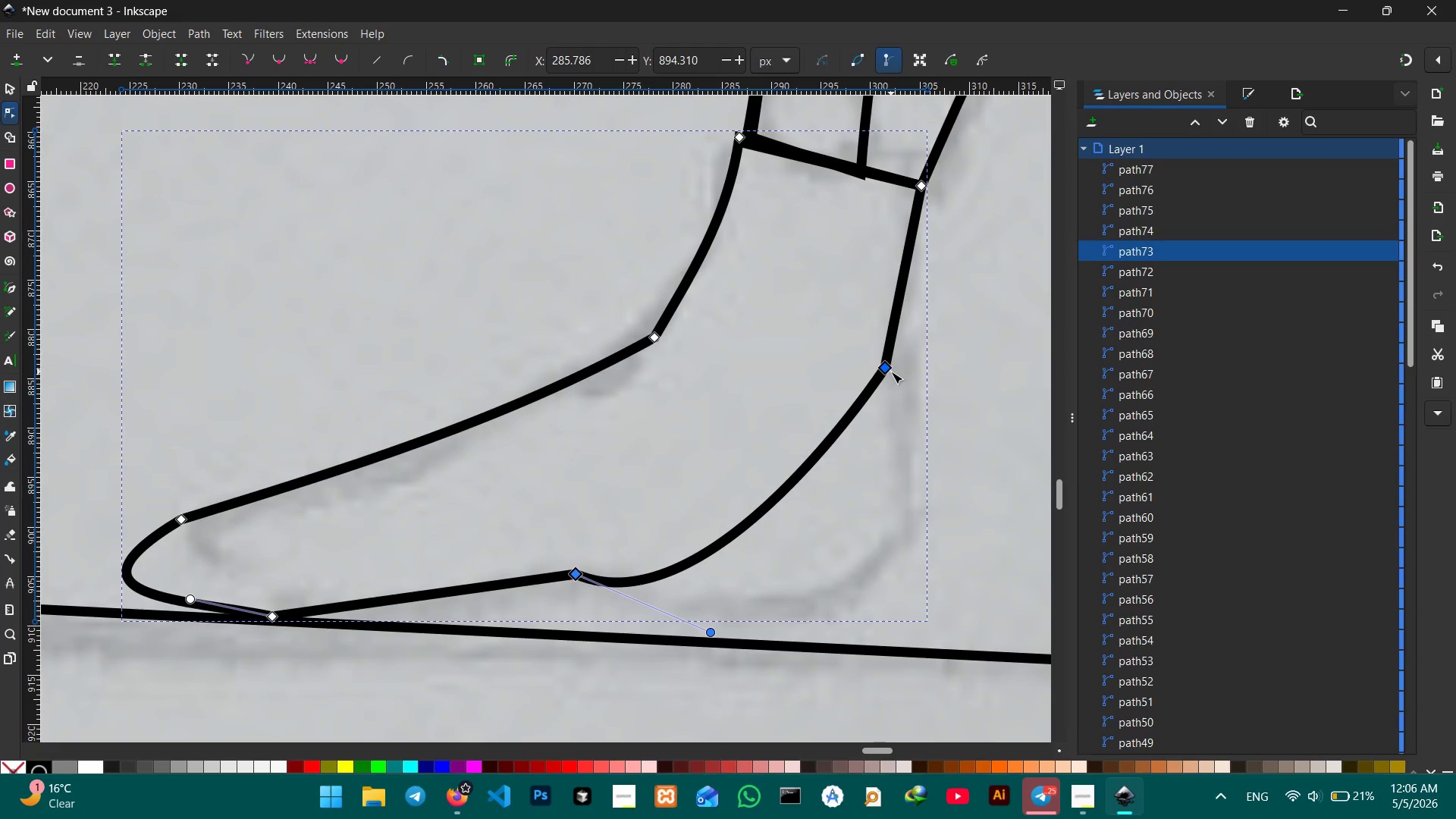 
key(Control+Z)
 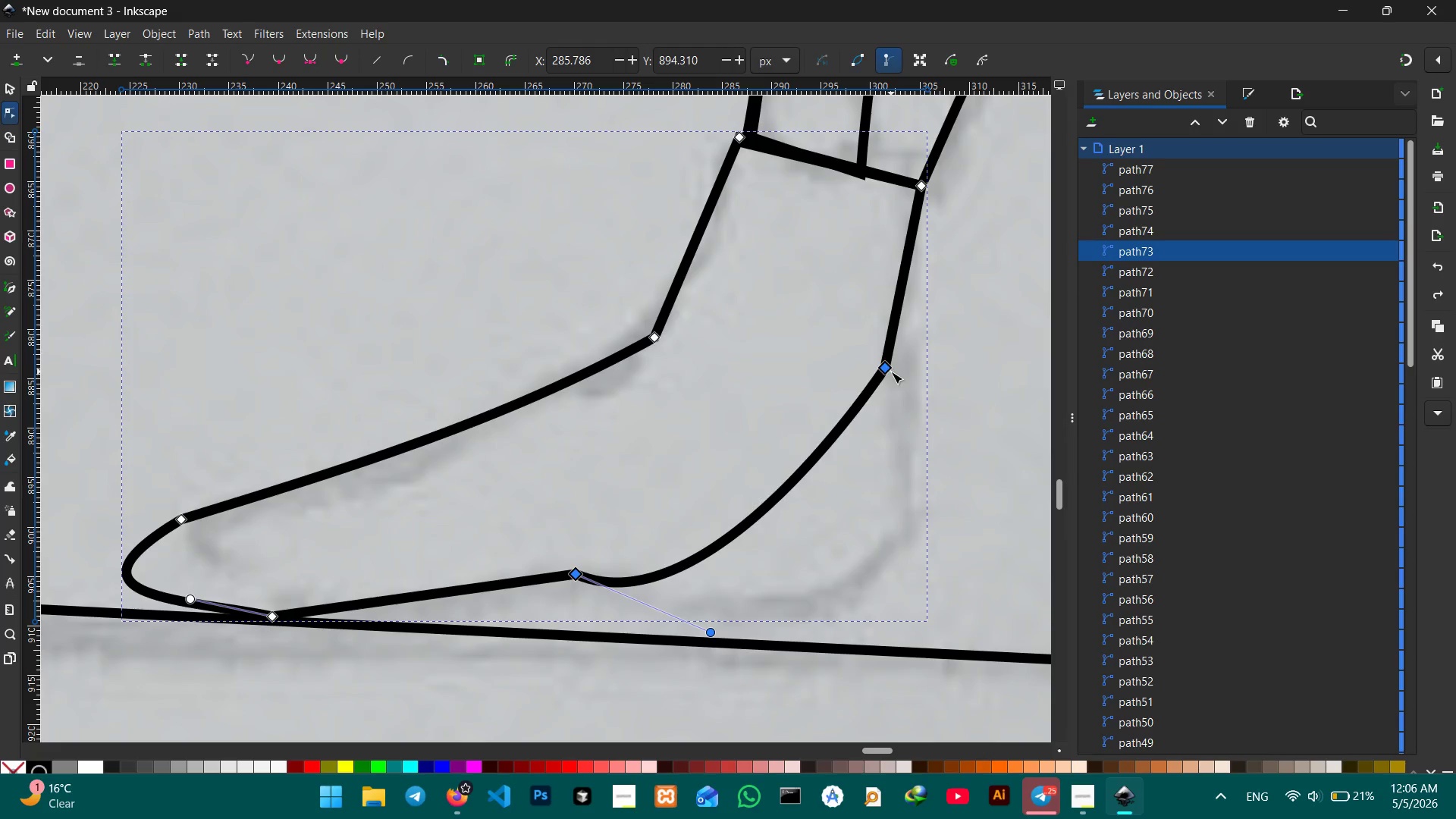 
key(Control+Z)
 